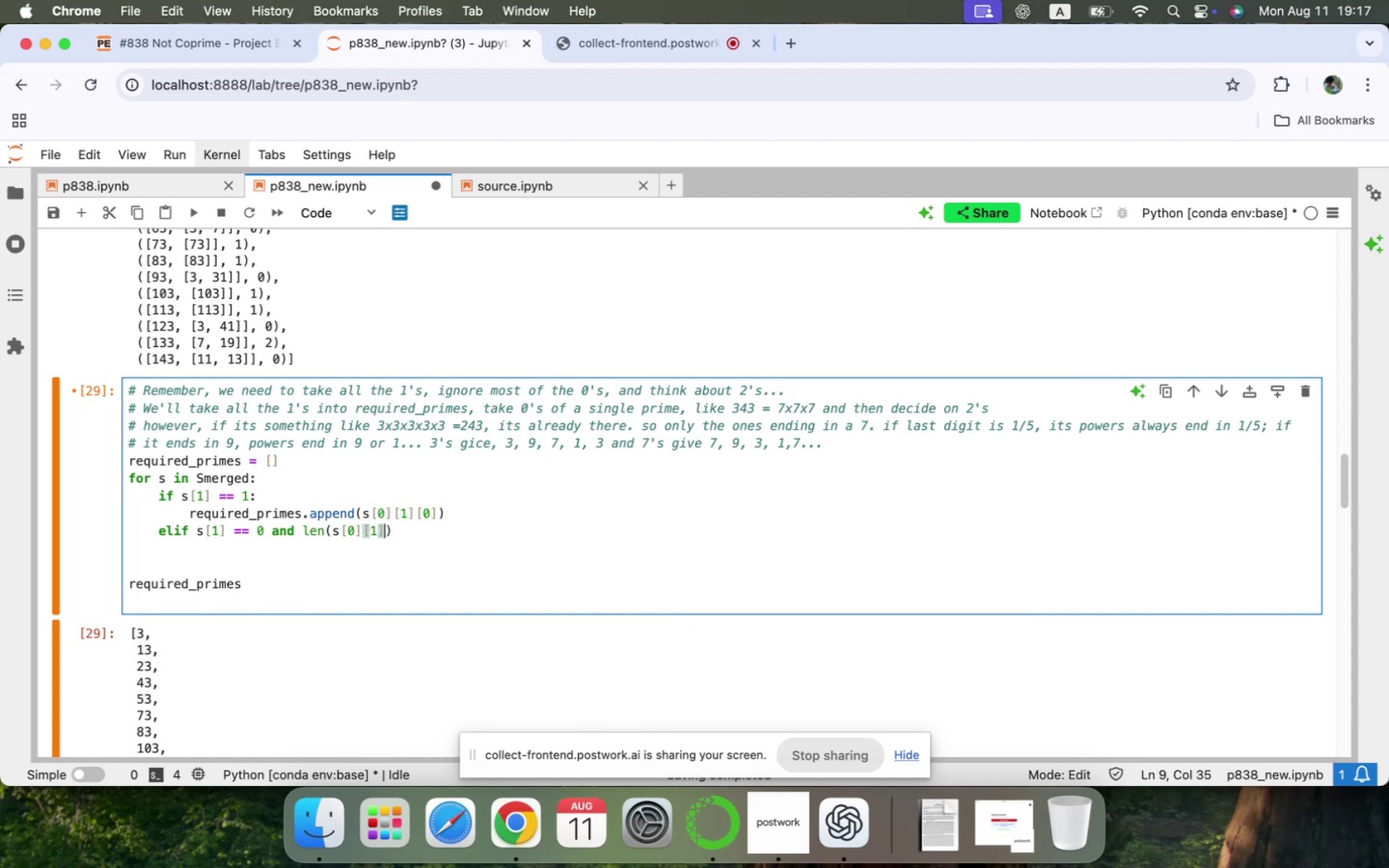 
key(ArrowRight)
 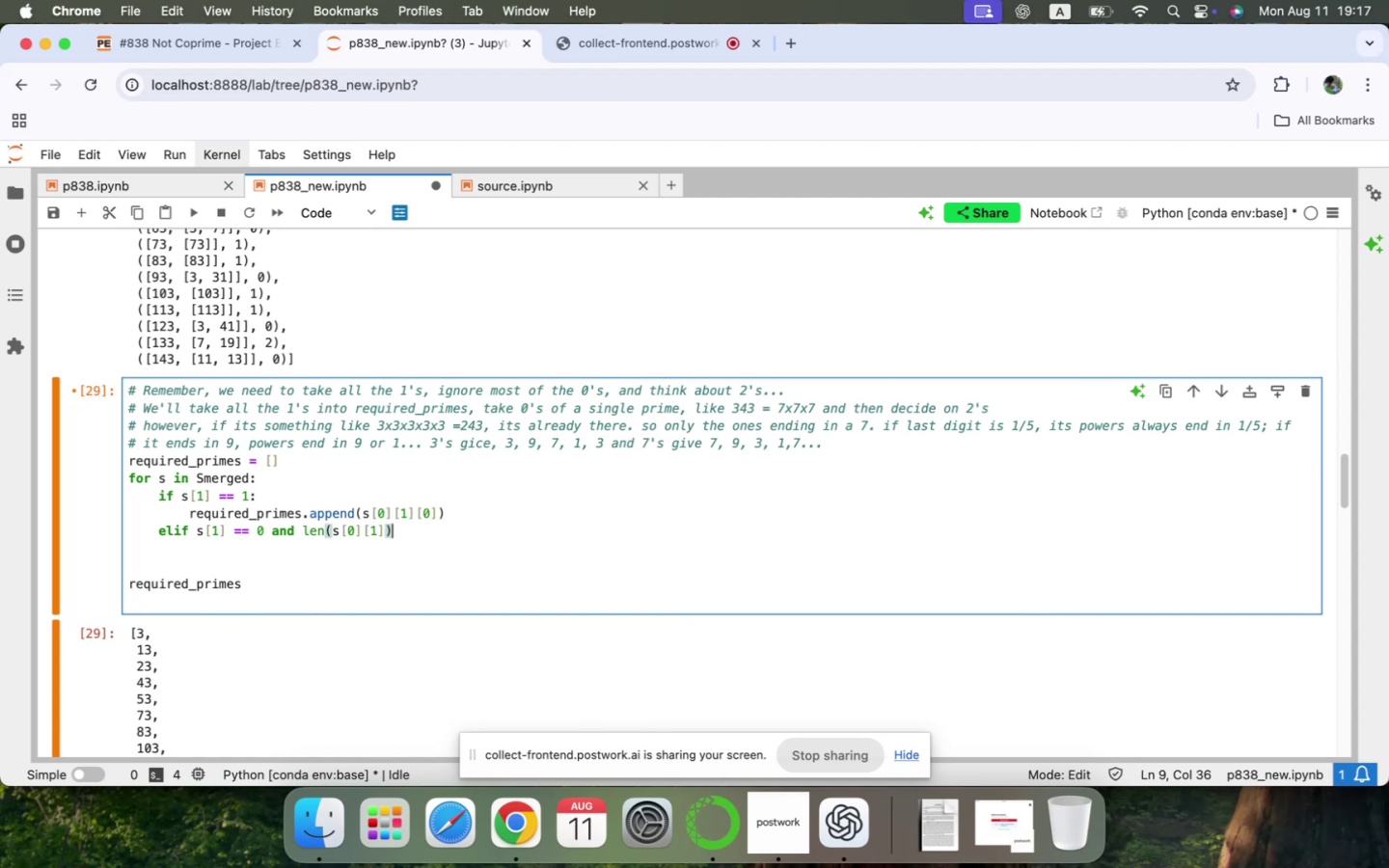 
type( == 1 and )
 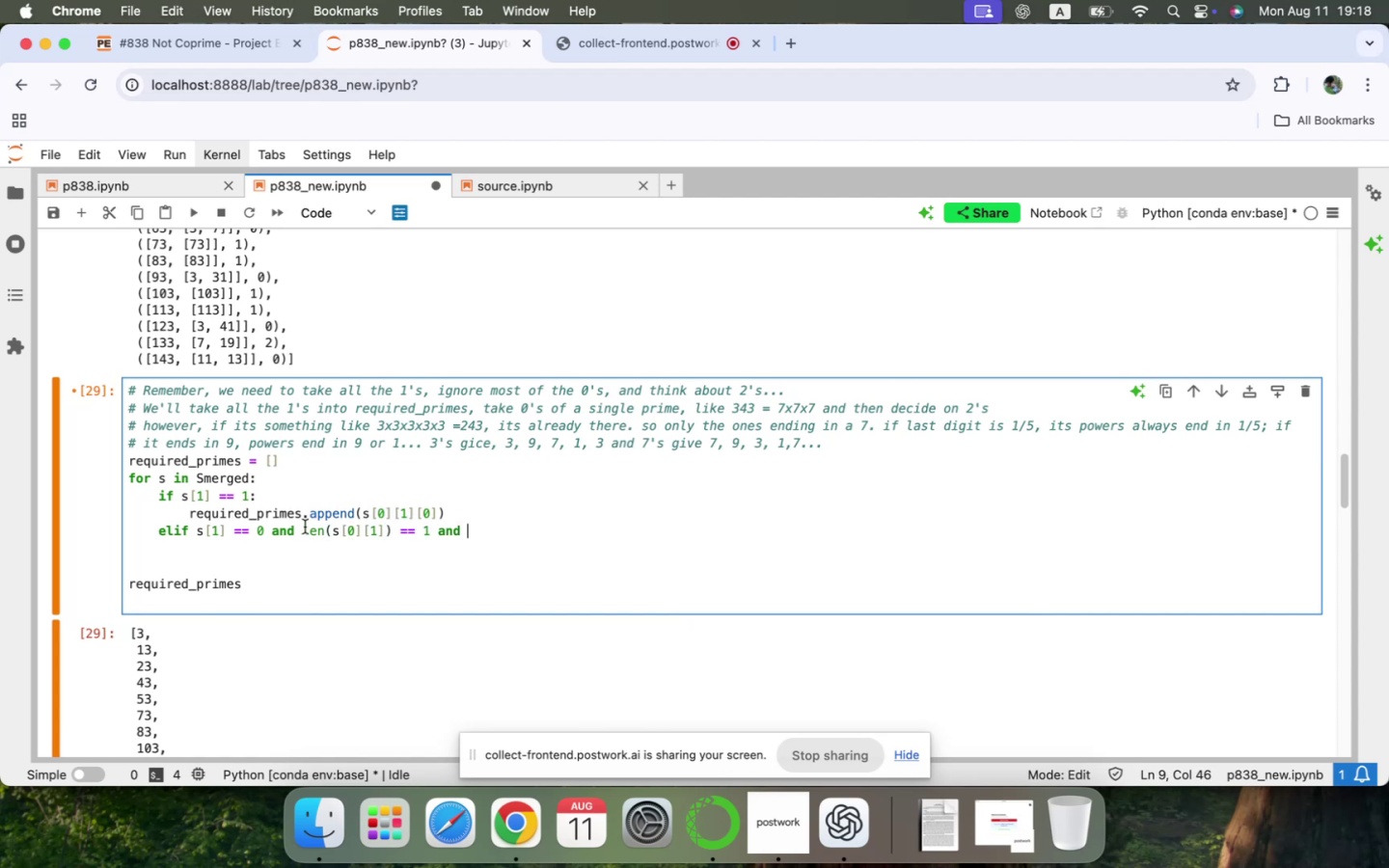 
left_click([336, 538])
 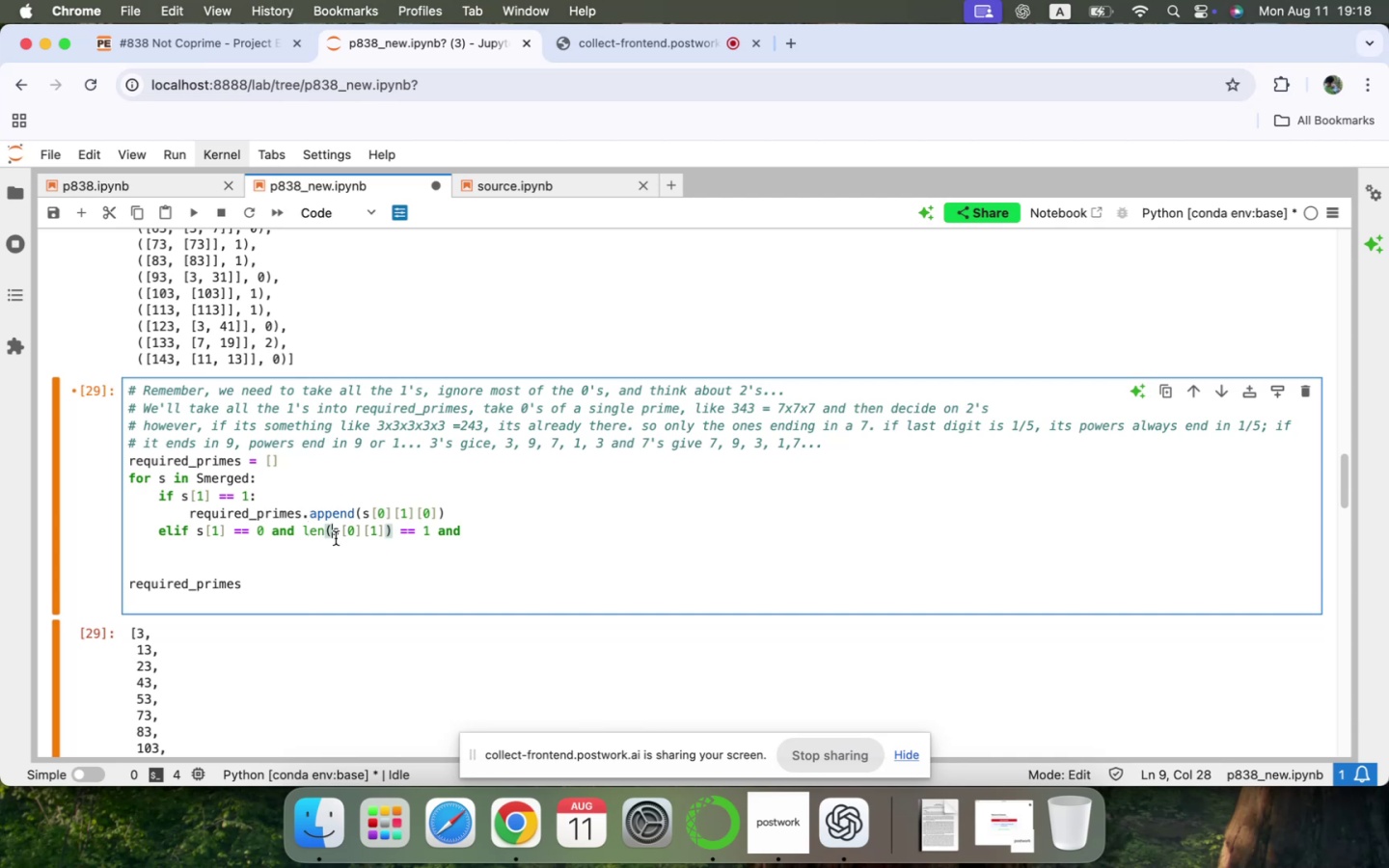 
key(Shift+ArrowRight)
 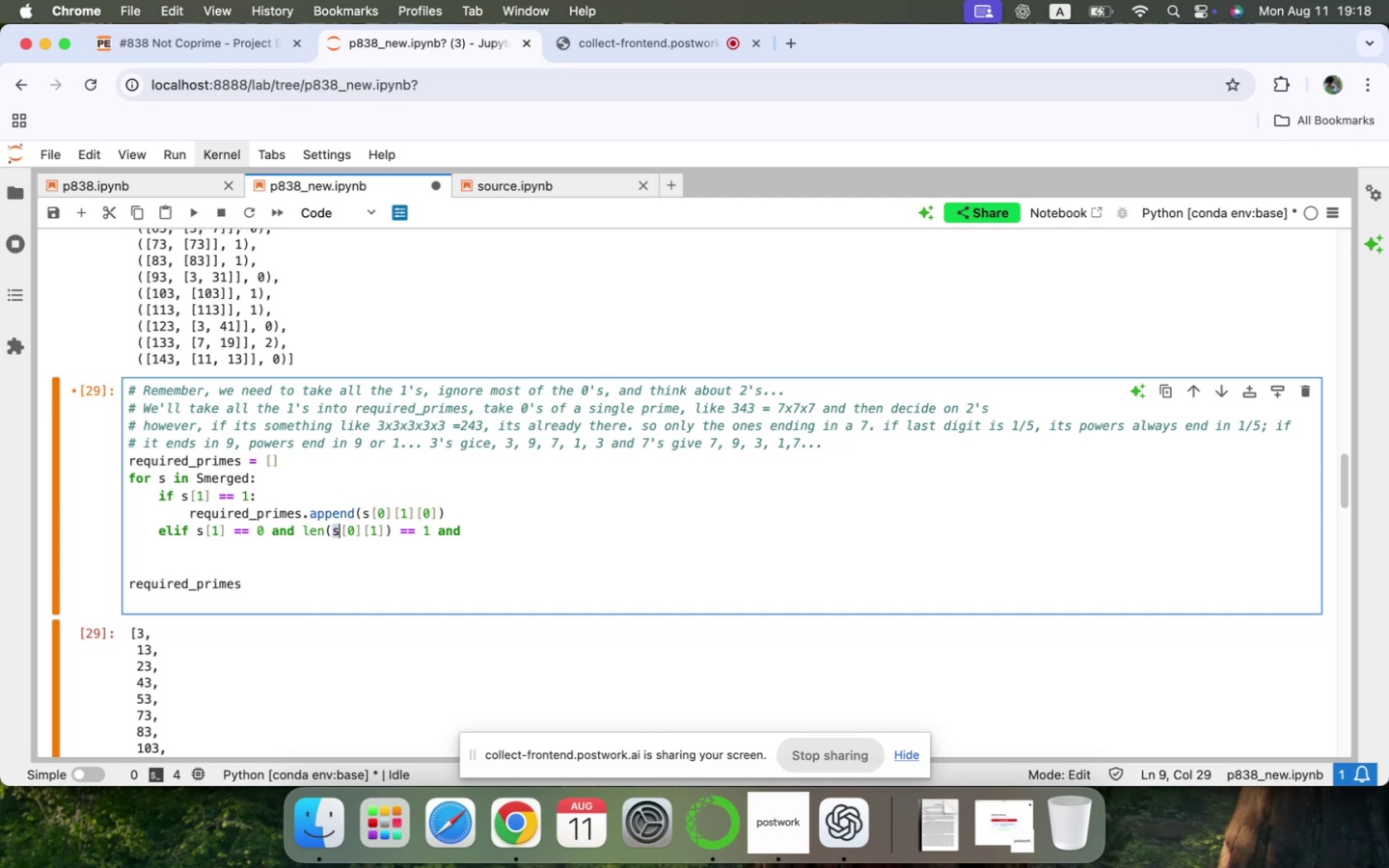 
key(Shift+ArrowRight)
 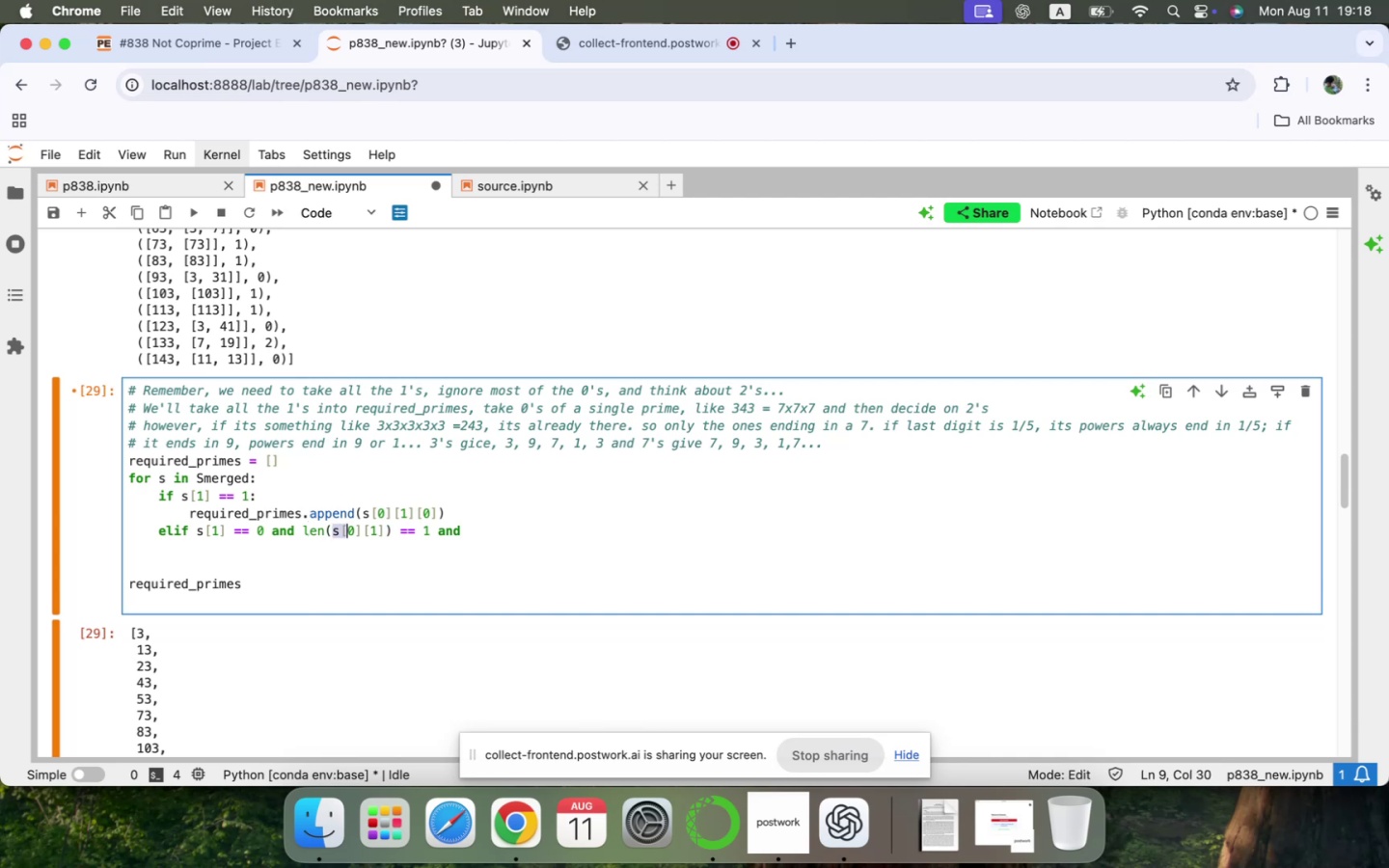 
key(Shift+ArrowRight)
 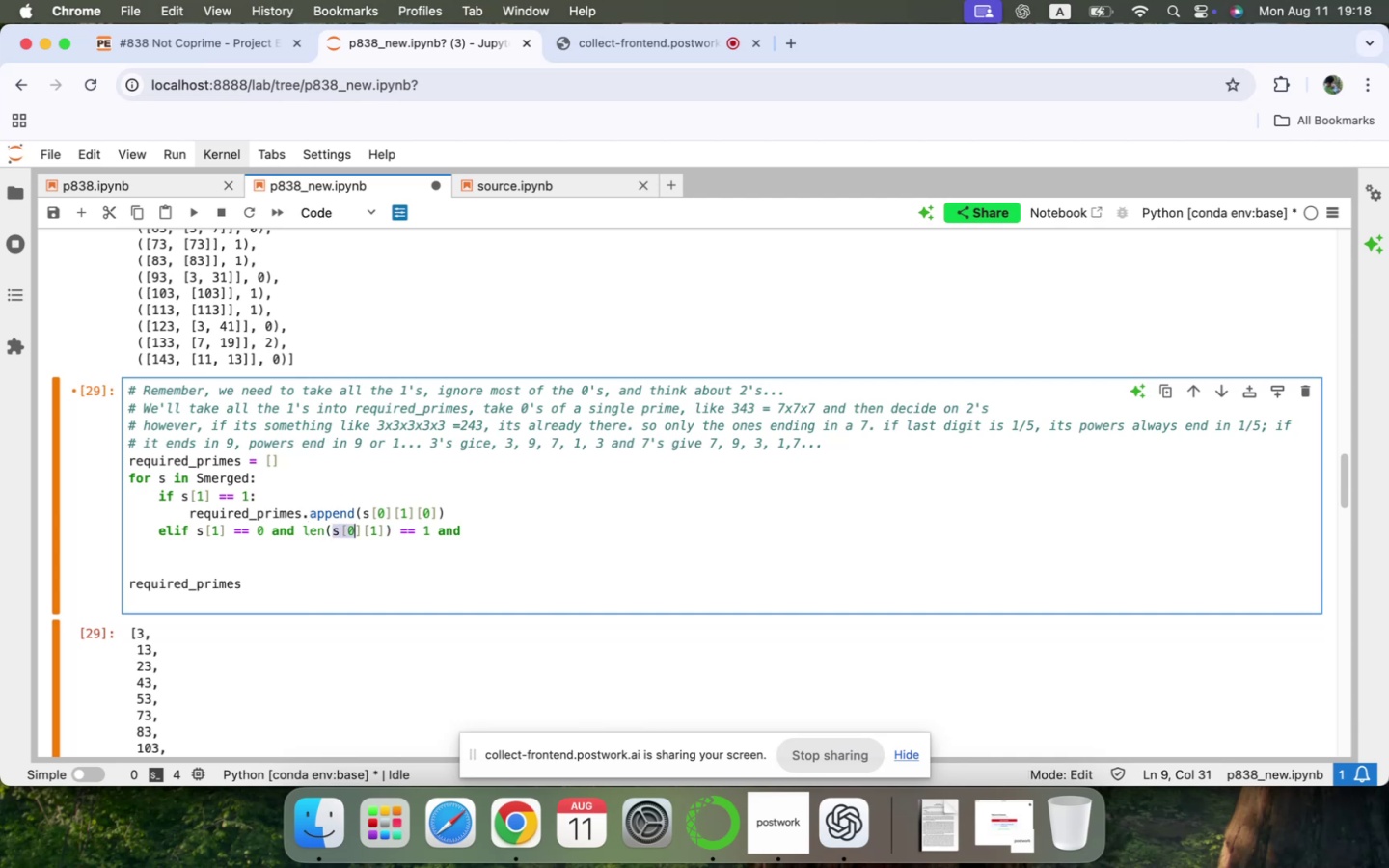 
key(Shift+ArrowRight)
 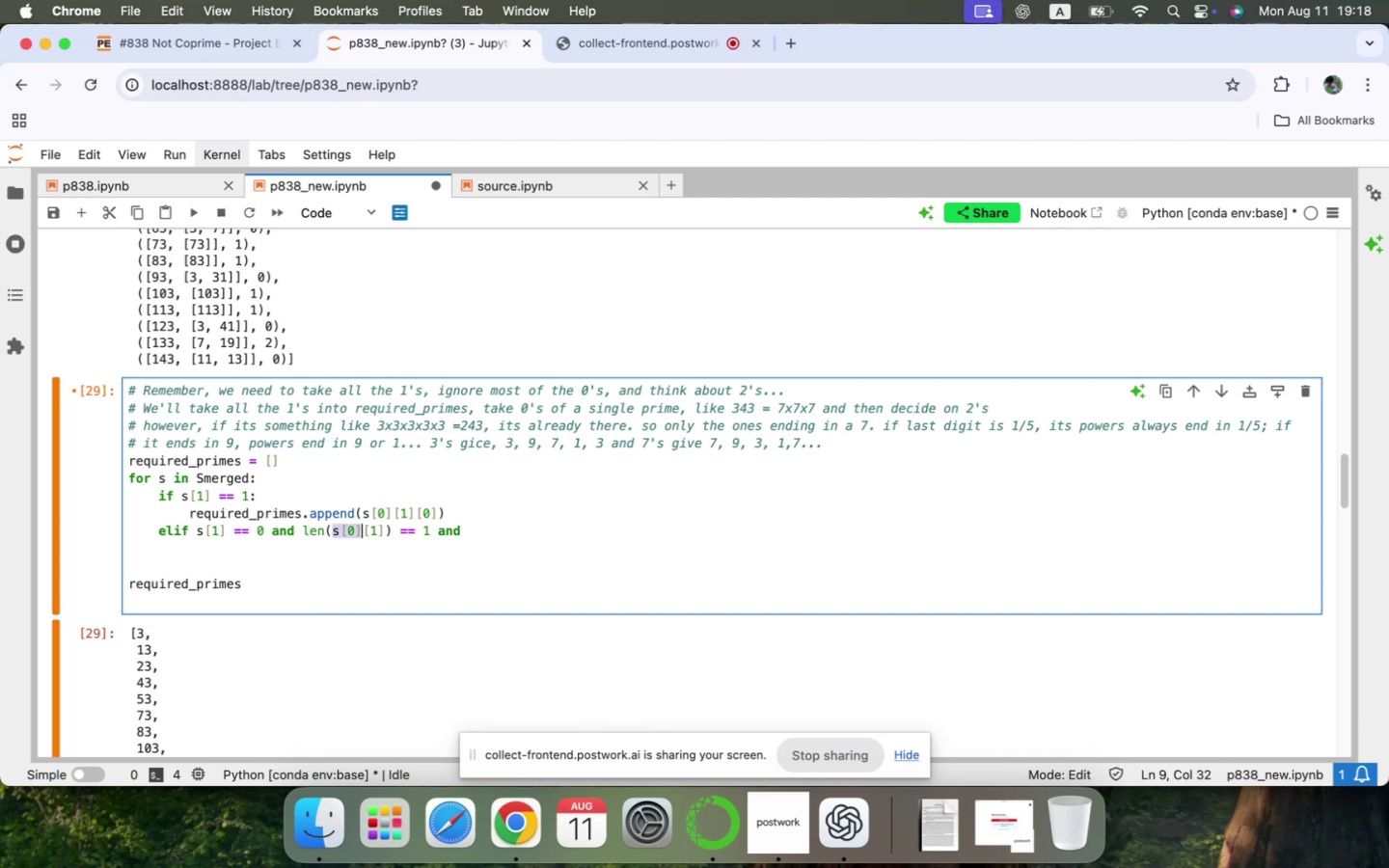 
key(Shift+ArrowRight)
 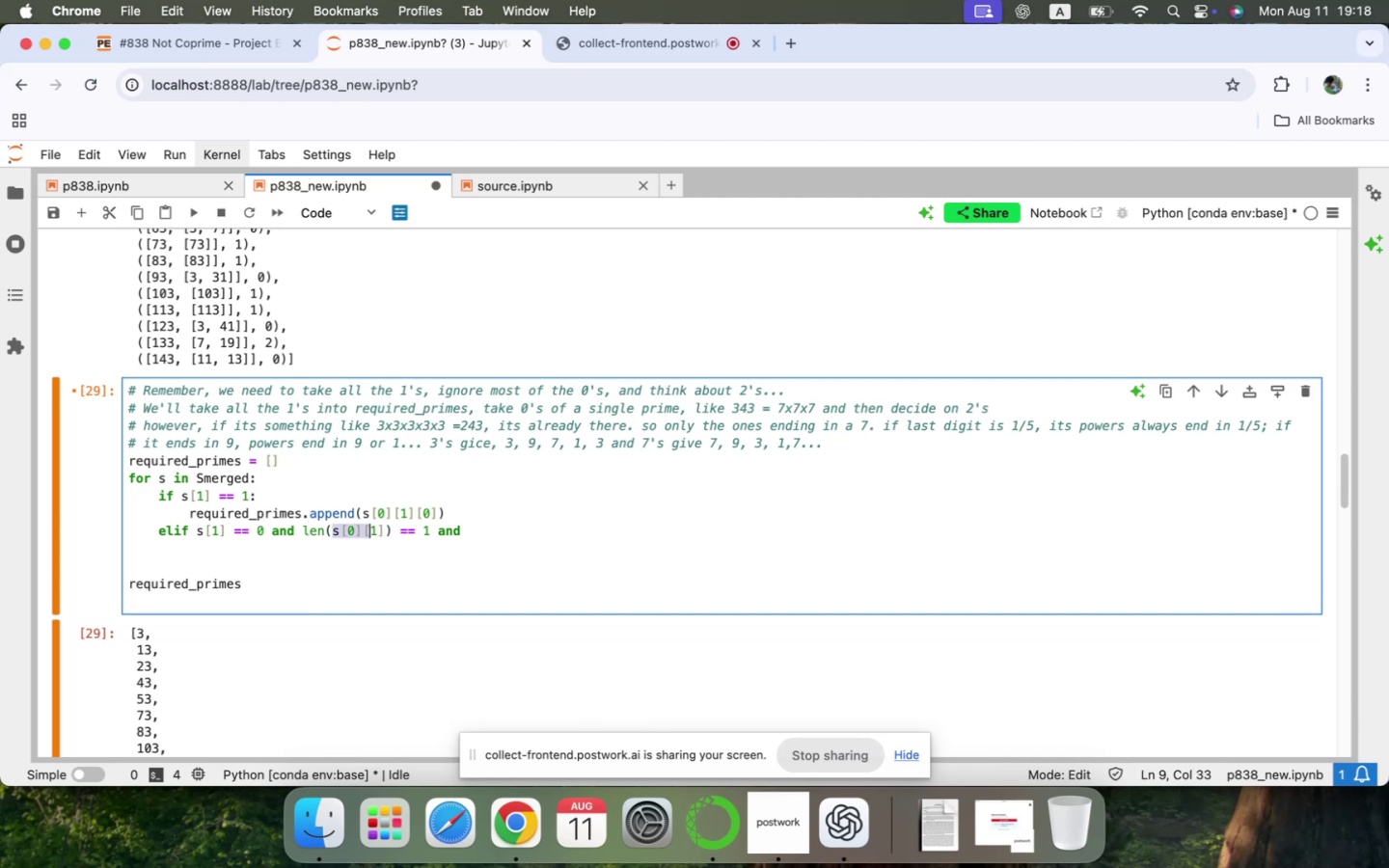 
key(Shift+ArrowRight)
 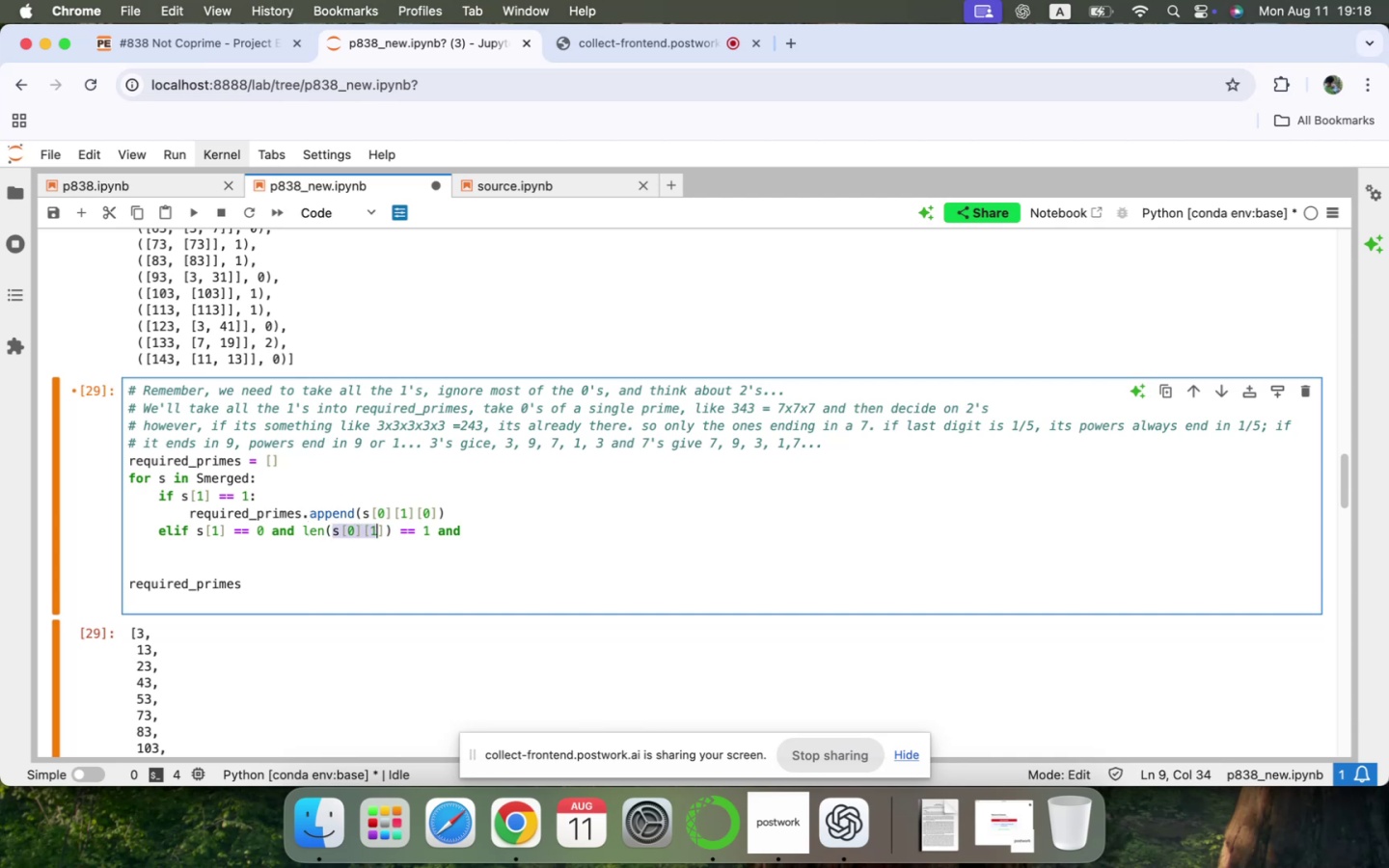 
key(Shift+ArrowRight)
 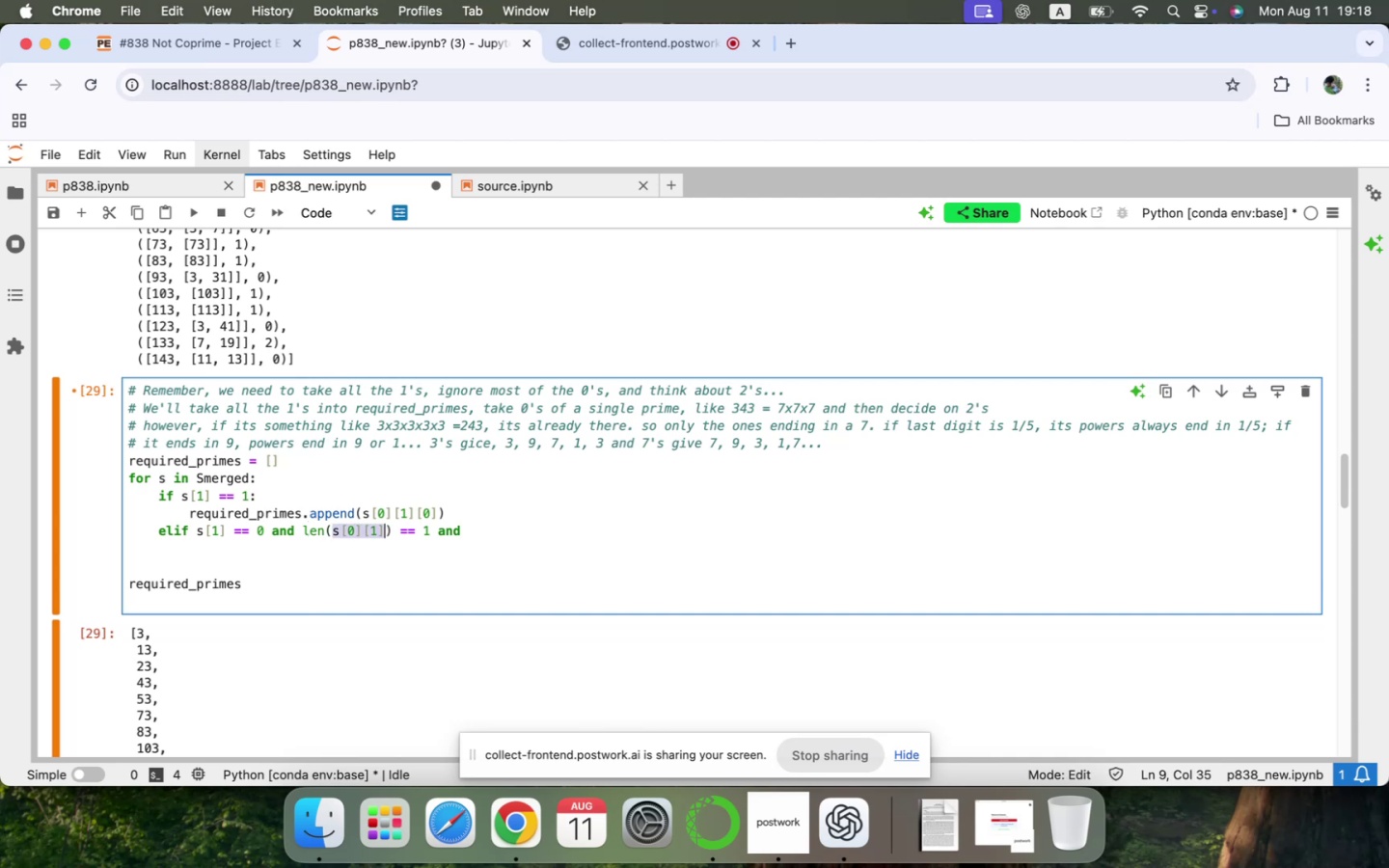 
key(Meta+CommandLeft)
 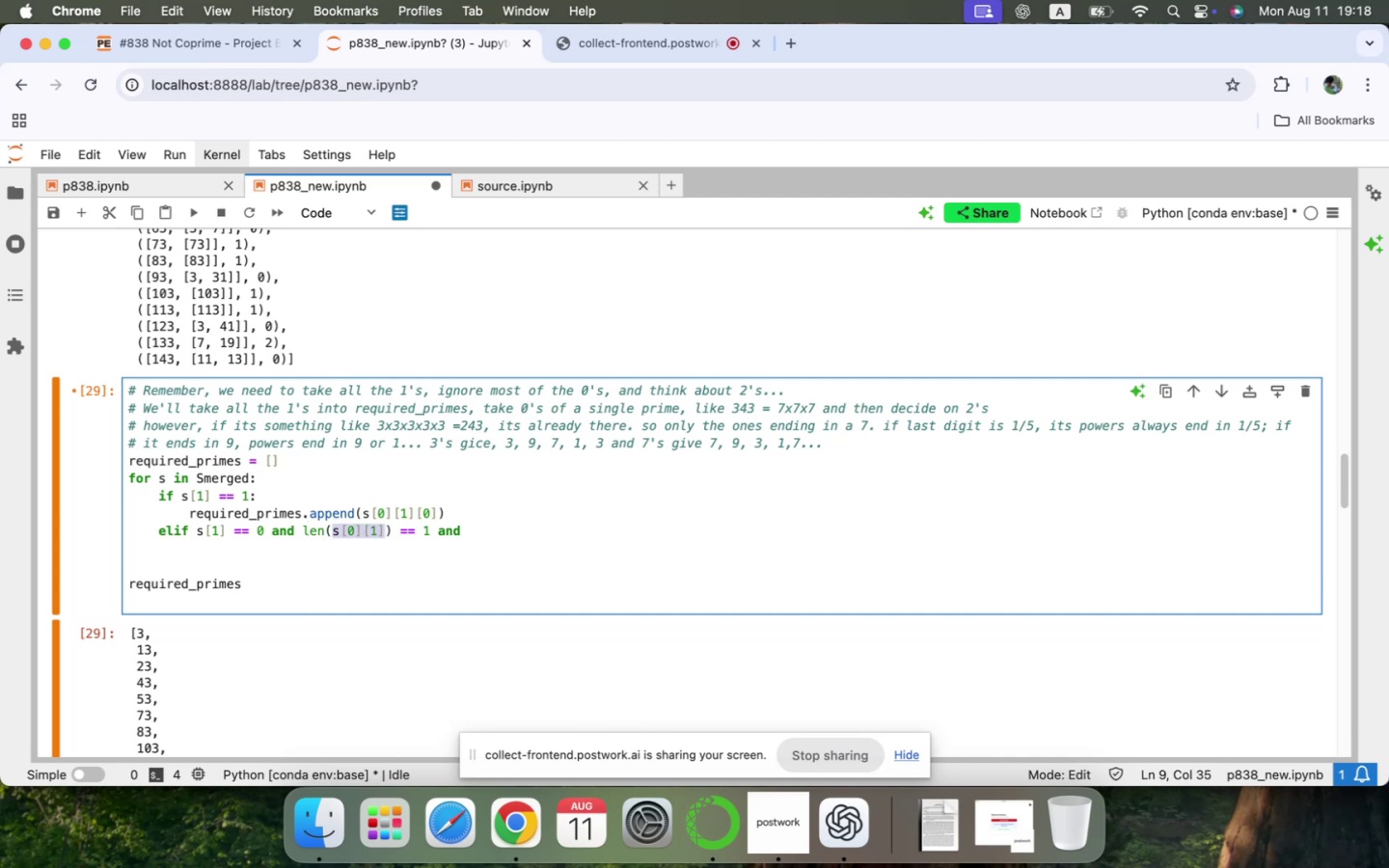 
key(Meta+C)
 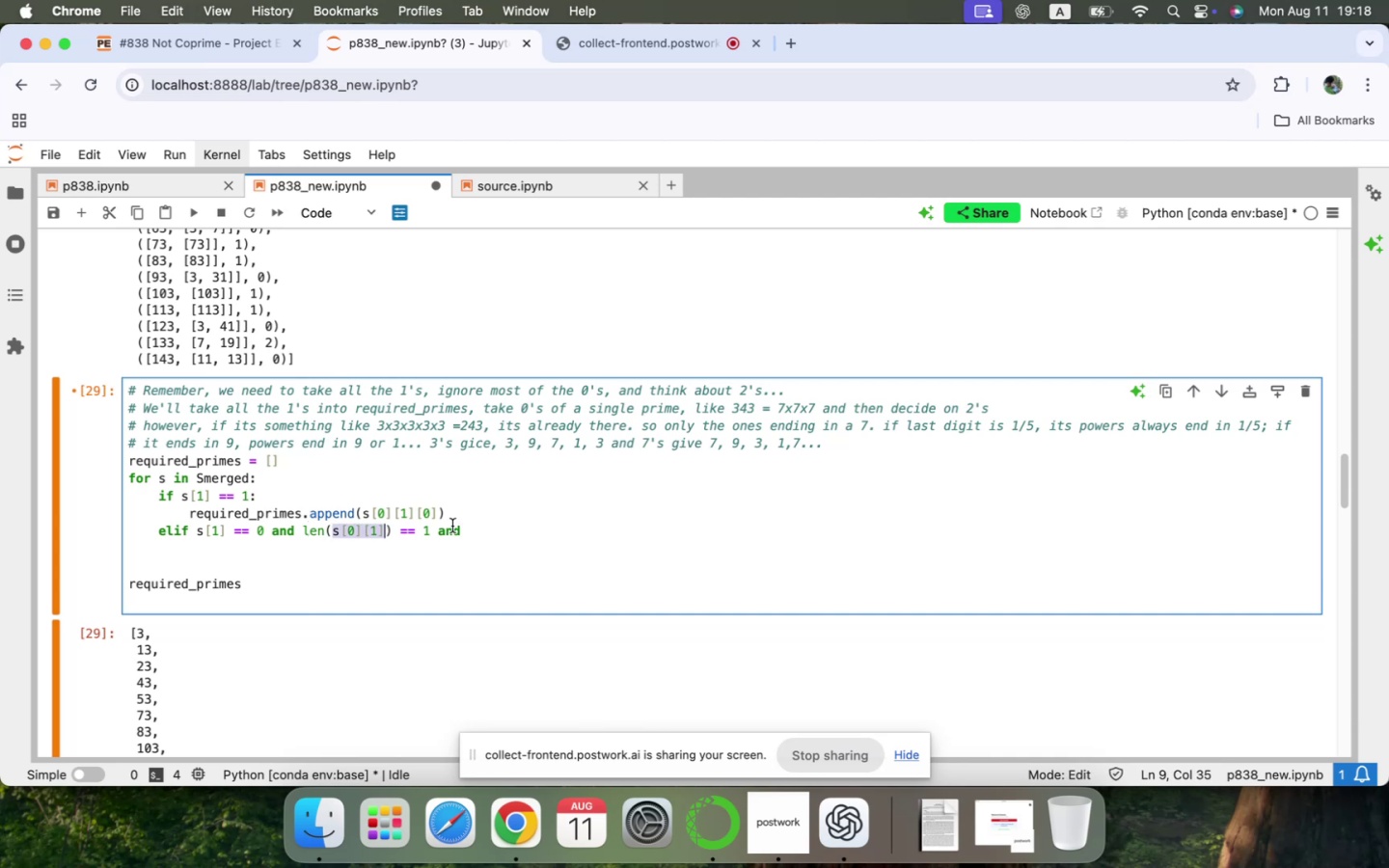 
left_click([542, 533])
 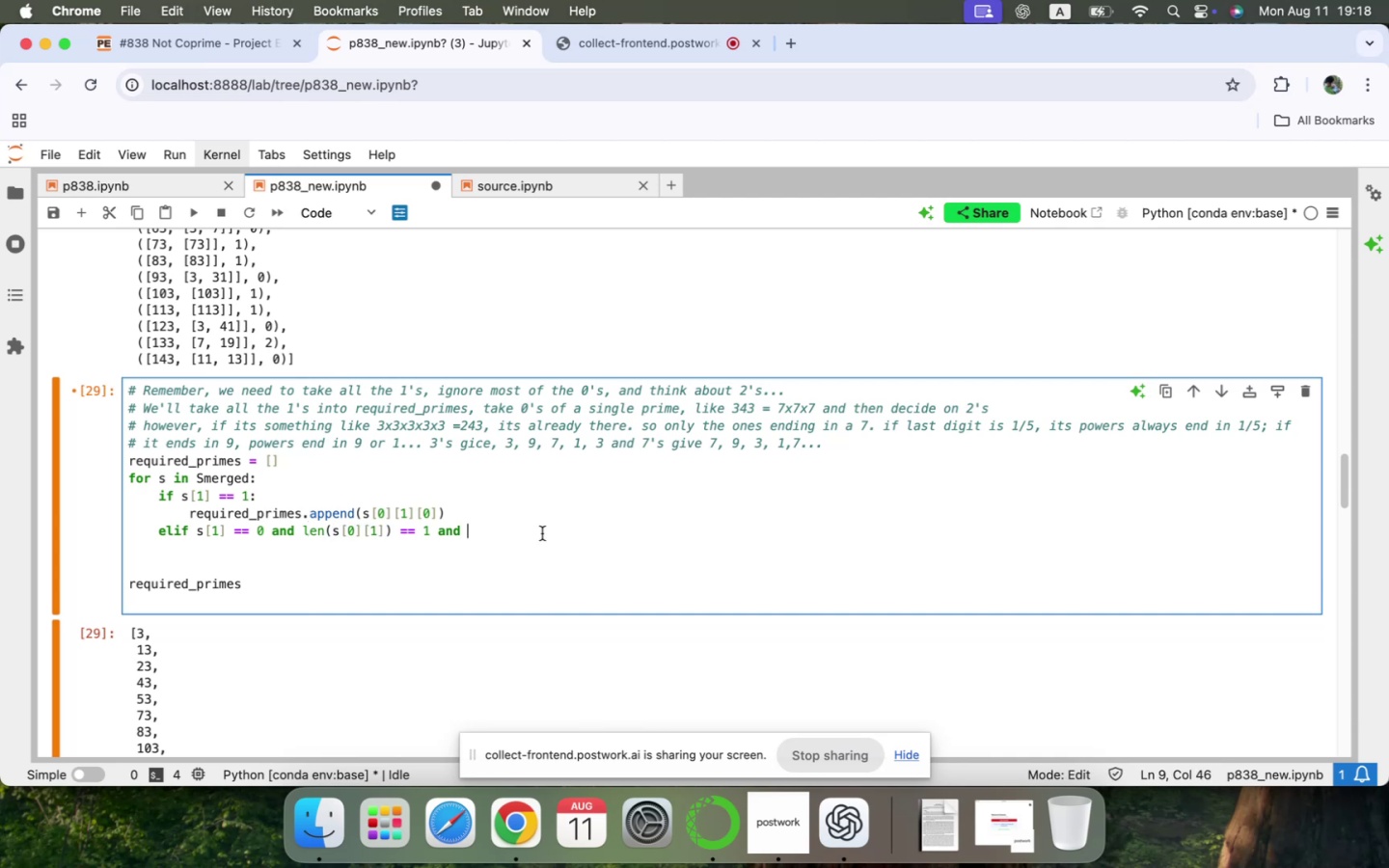 
key(Meta+V)
 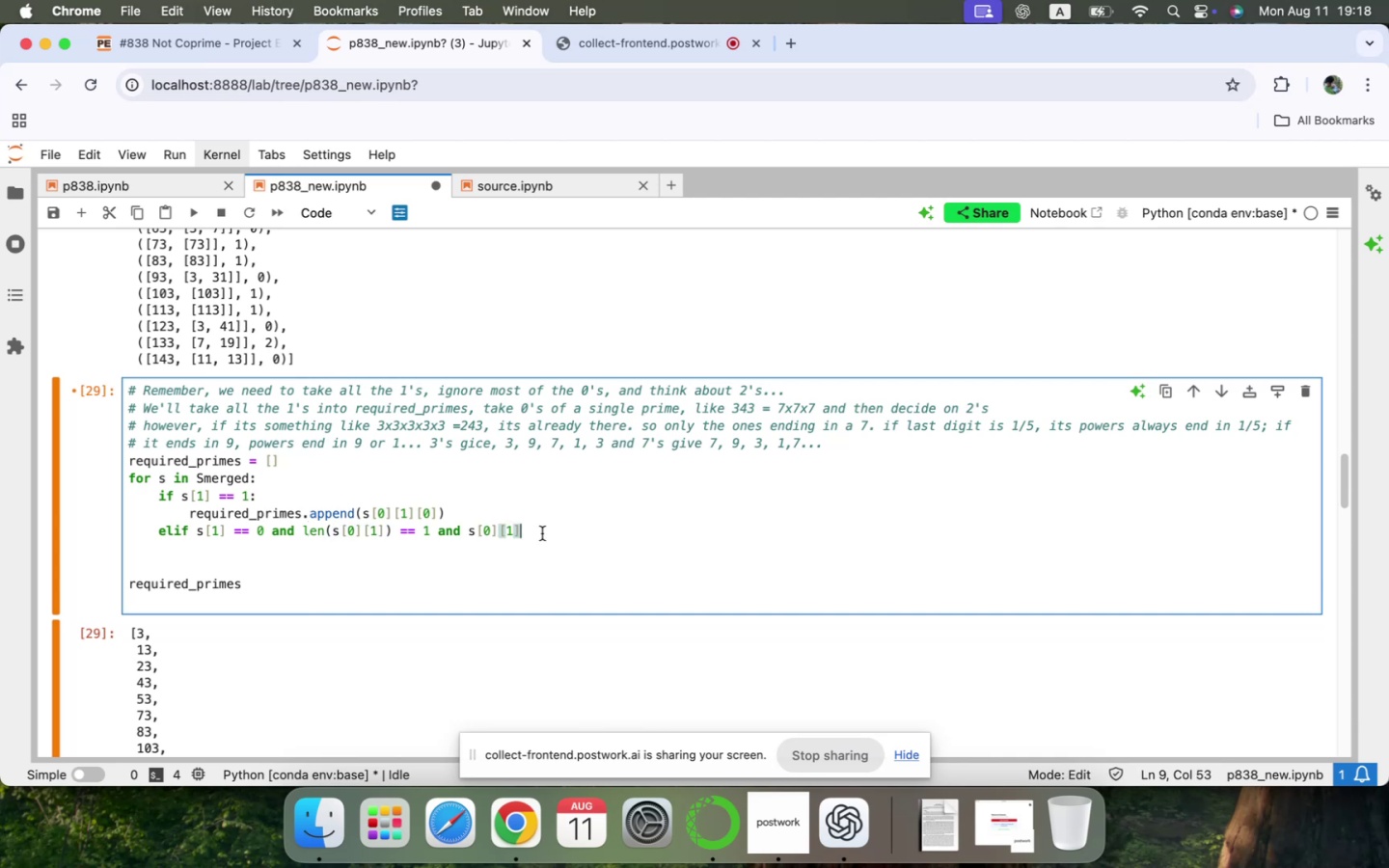 
type(%10 == 7)
 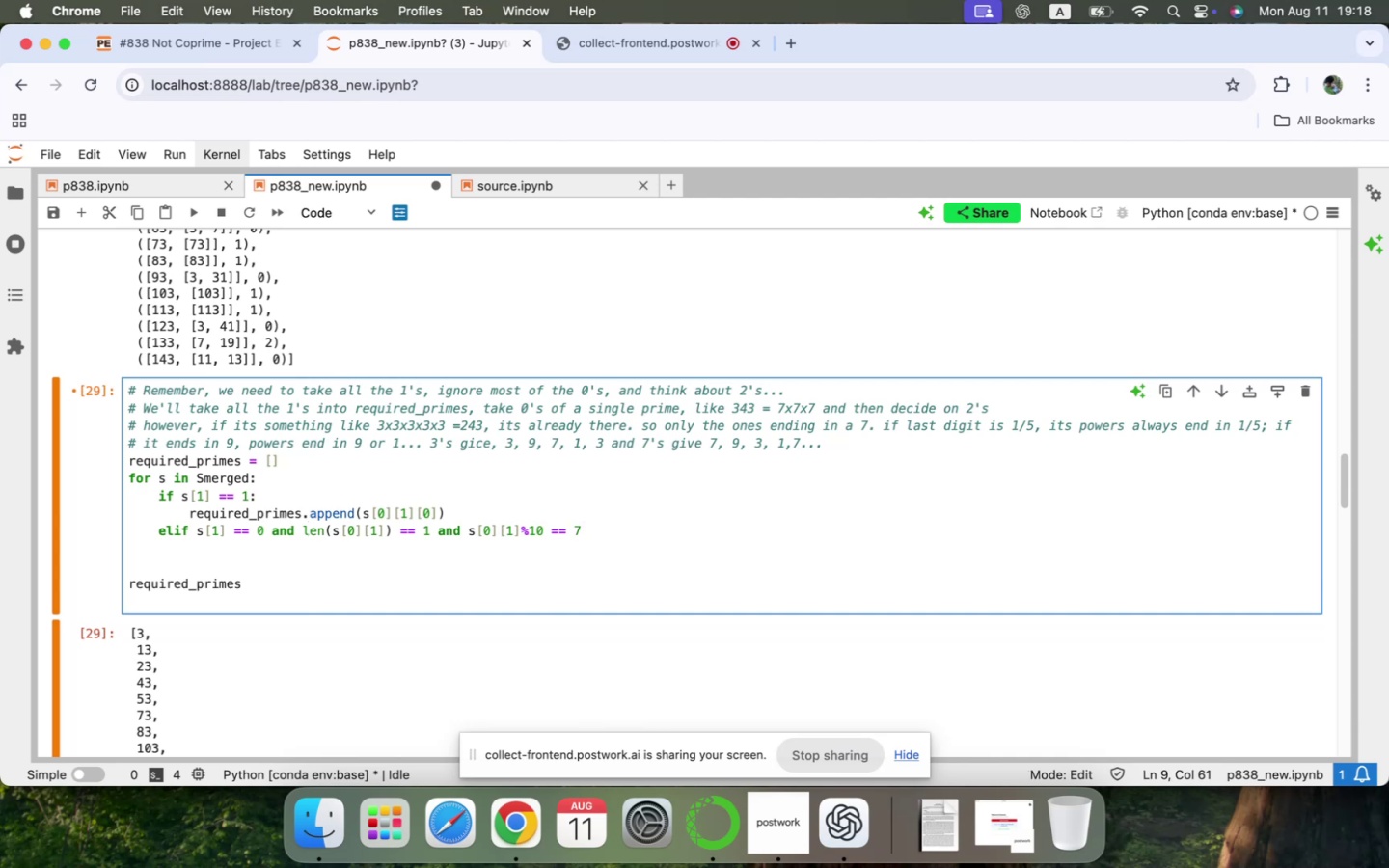 
key(ArrowUp)
 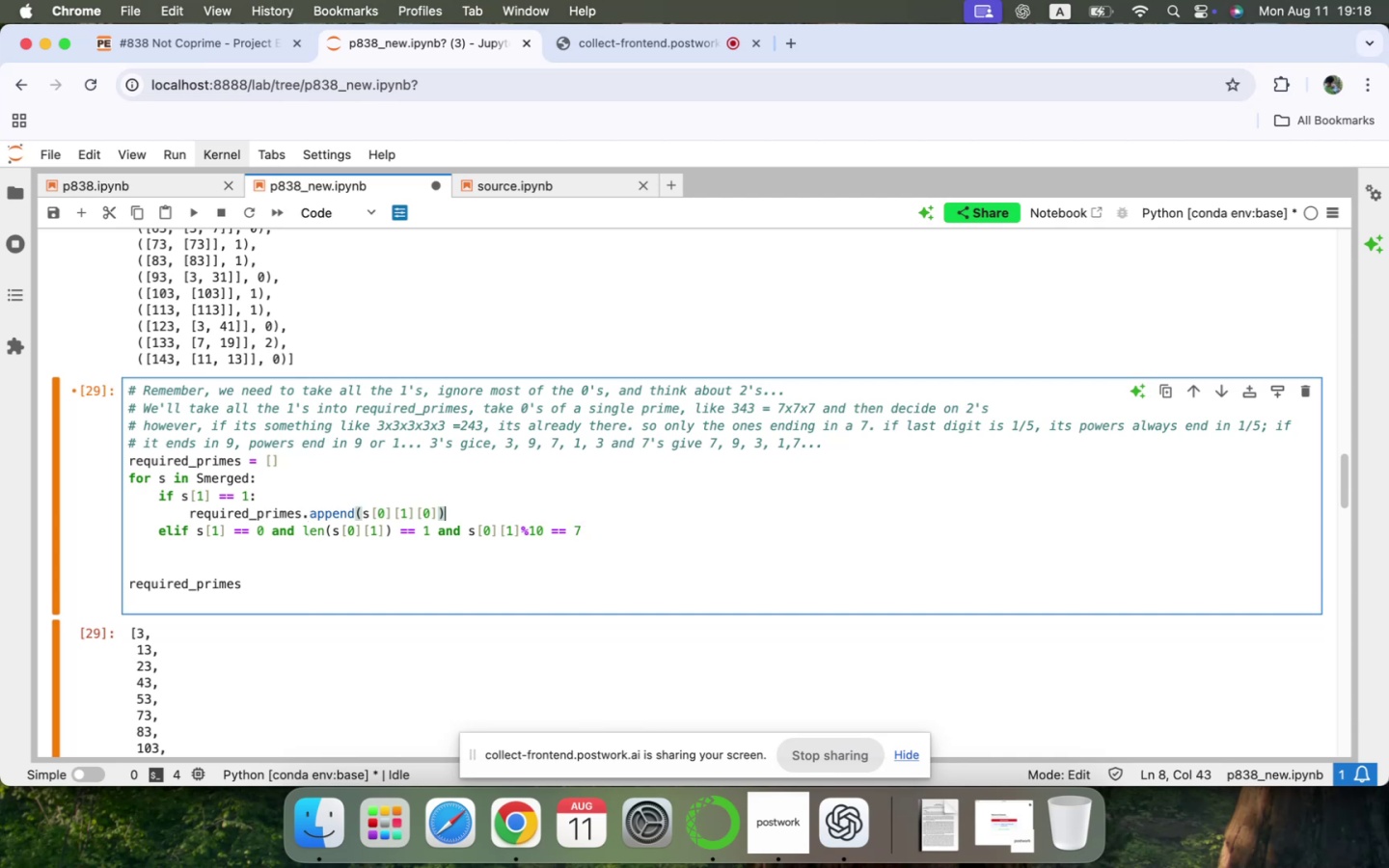 
key(Meta+CommandLeft)
 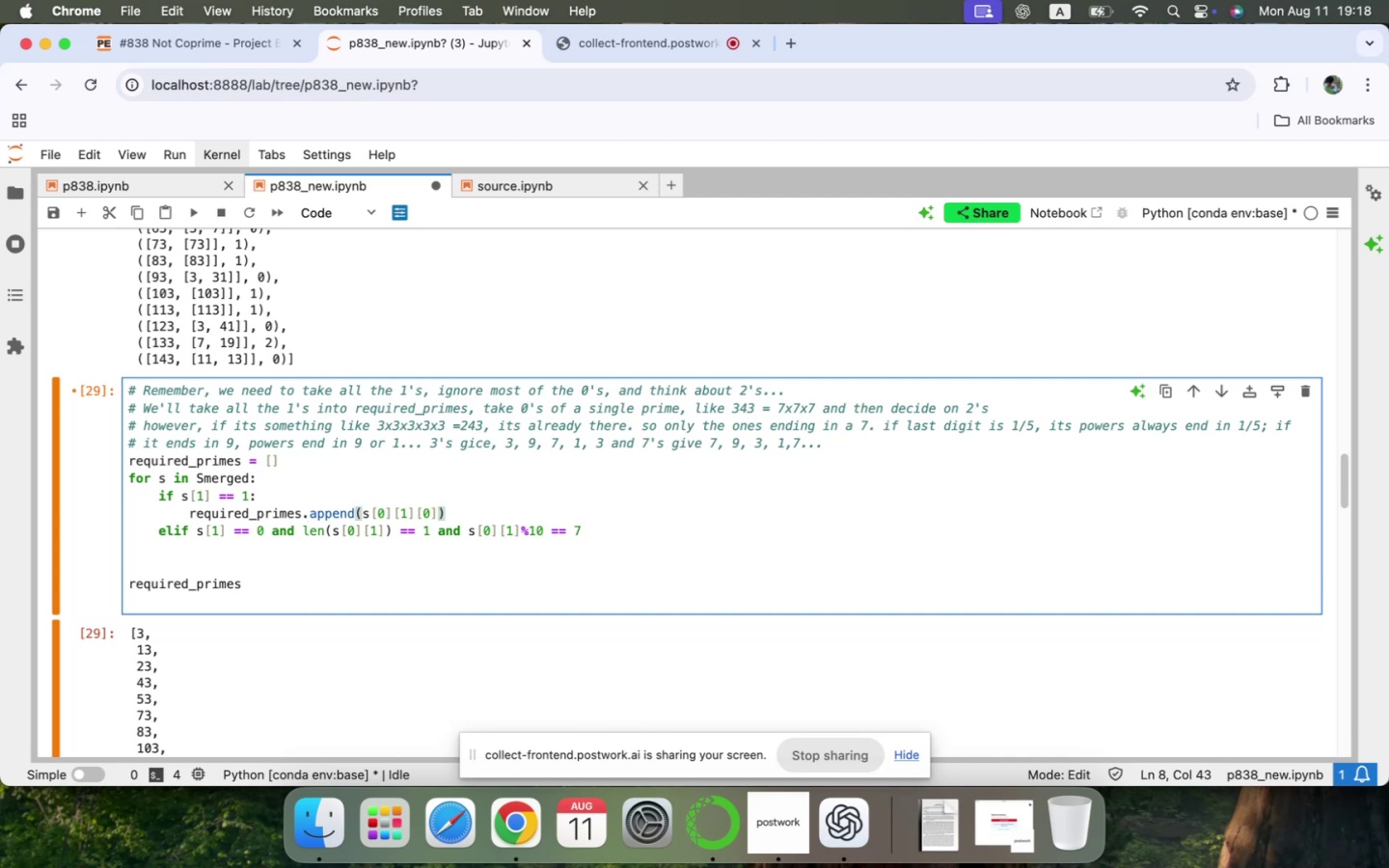 
key(Meta+C)
 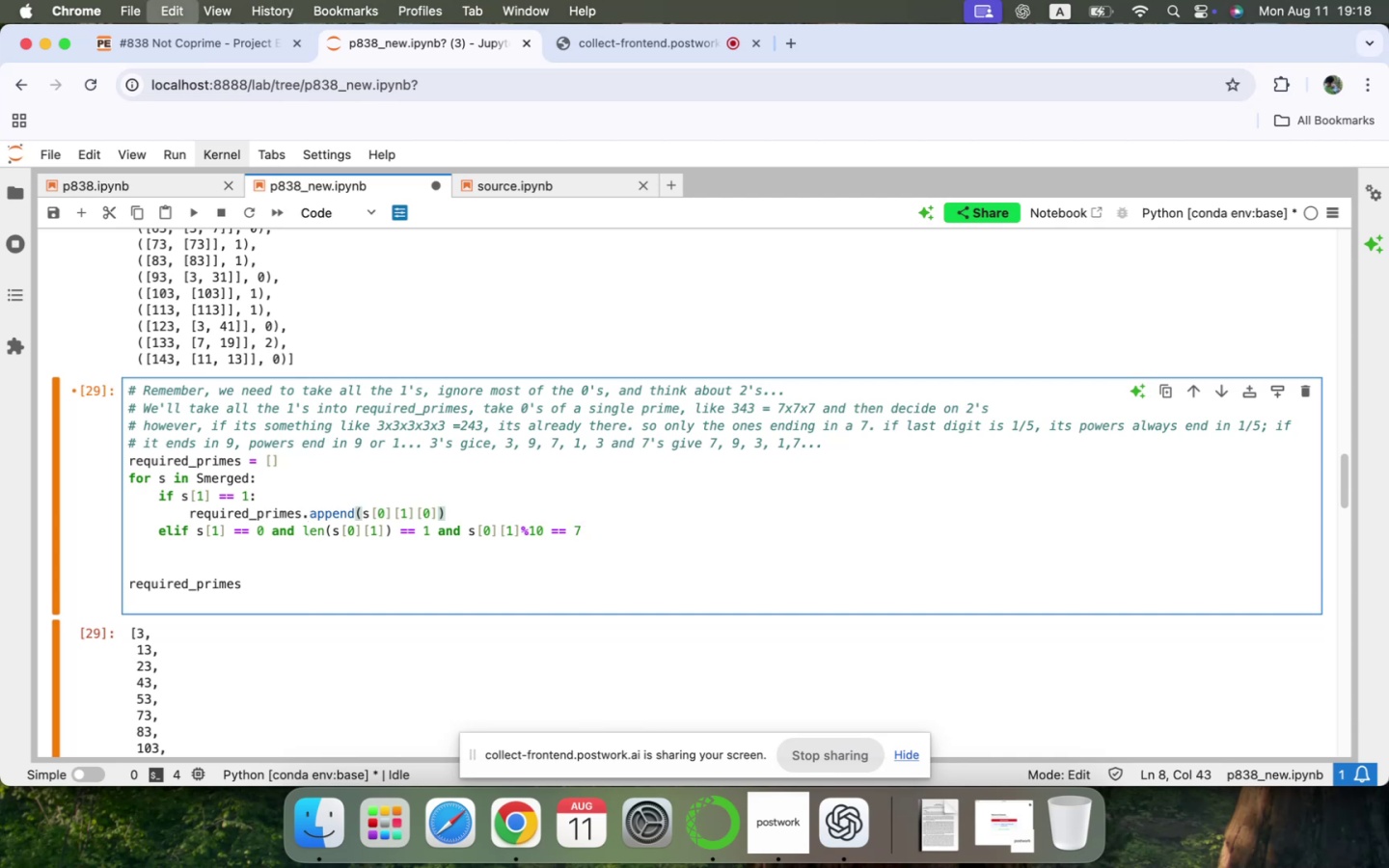 
key(ArrowDown)
 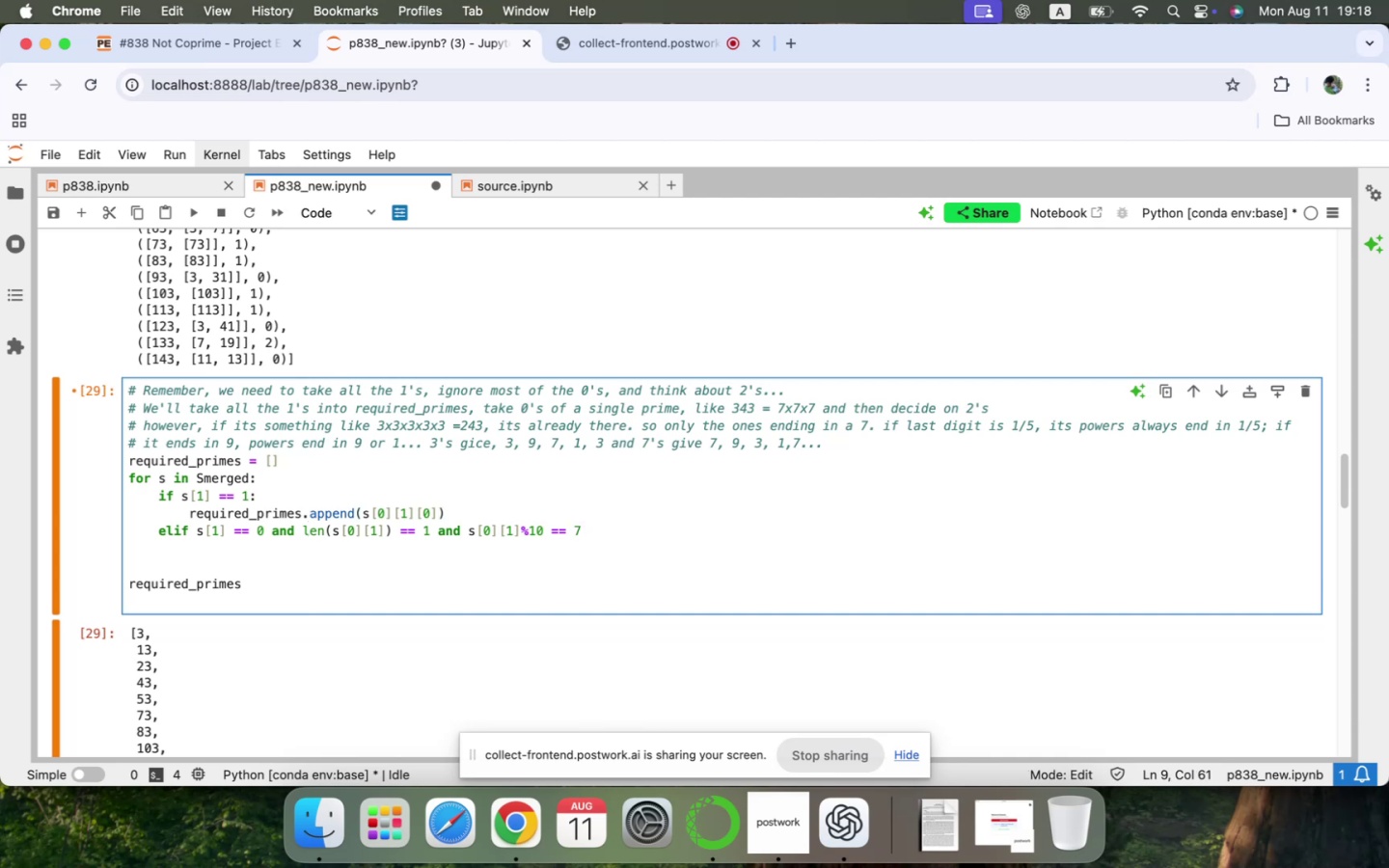 
key(ArrowDown)
 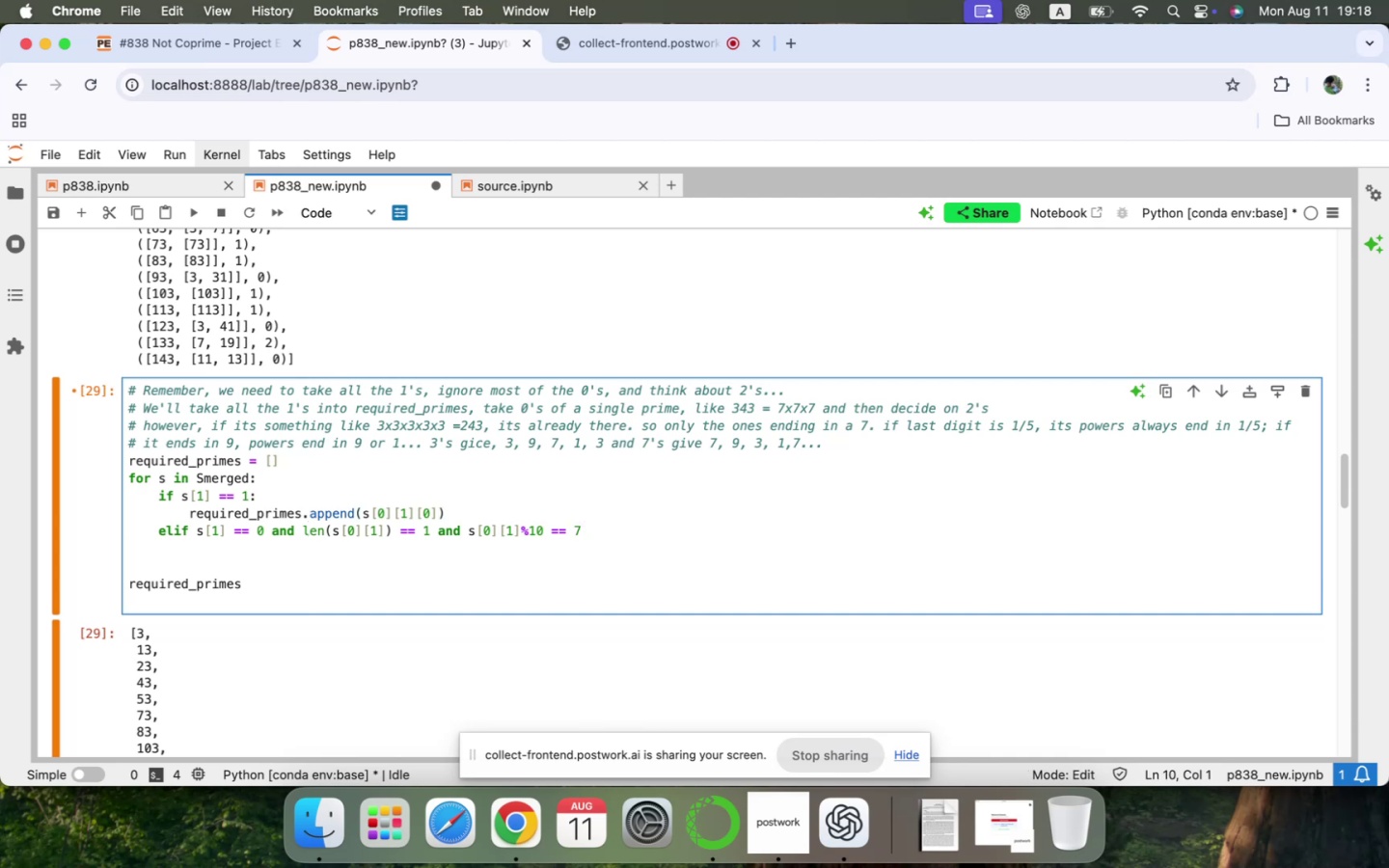 
key(Meta+V)
 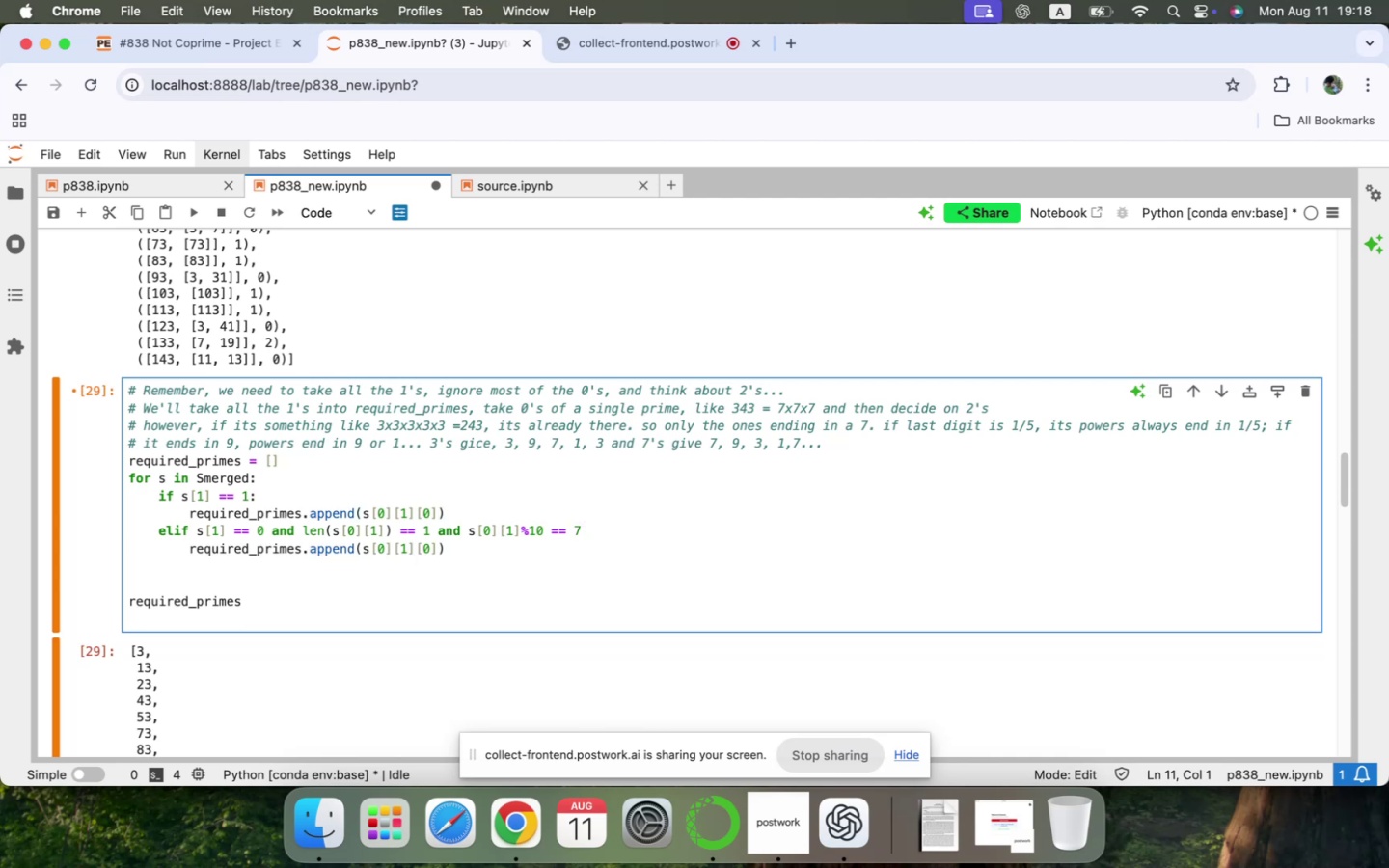 
key(ArrowLeft)
 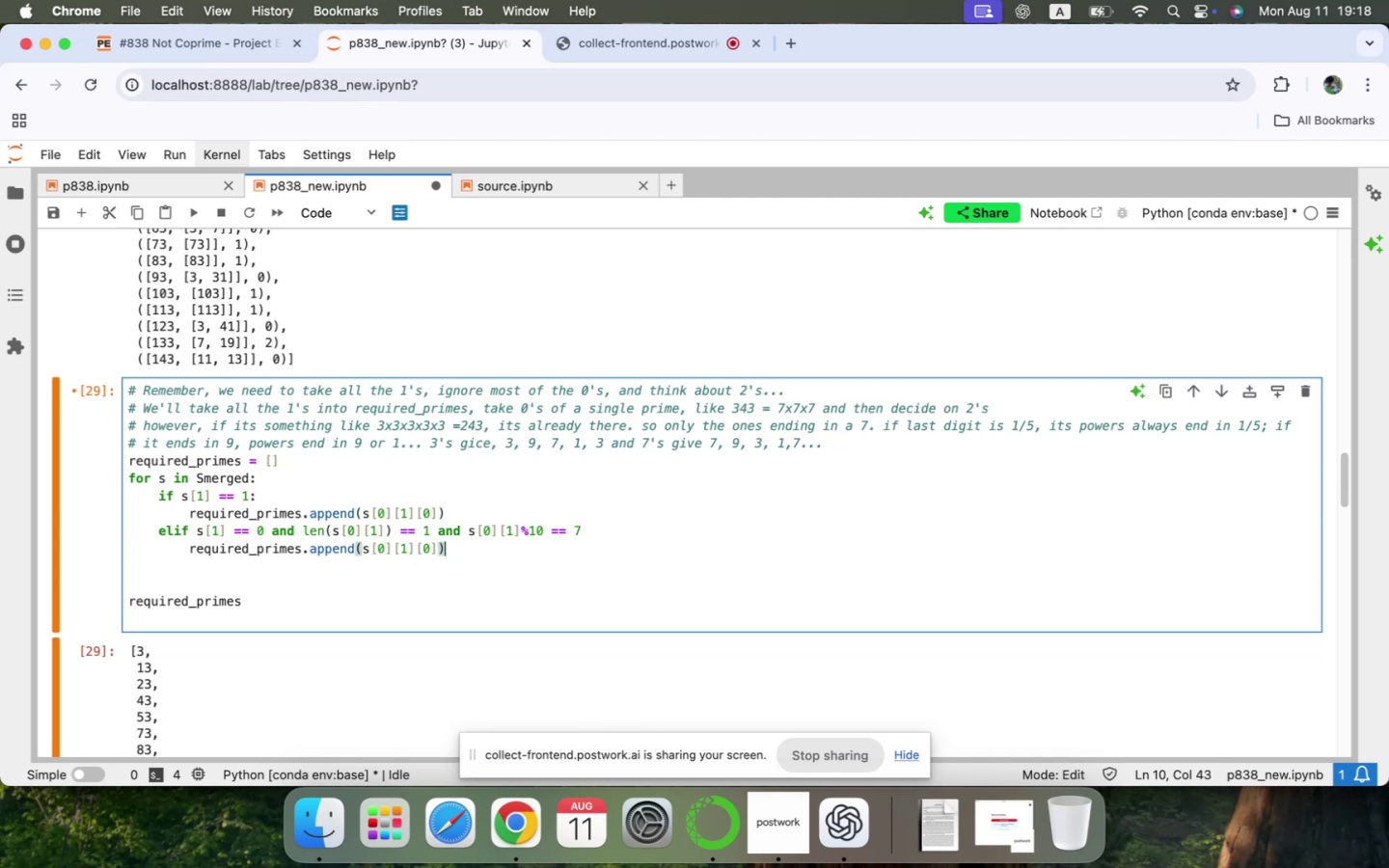 
key(ArrowLeft)
 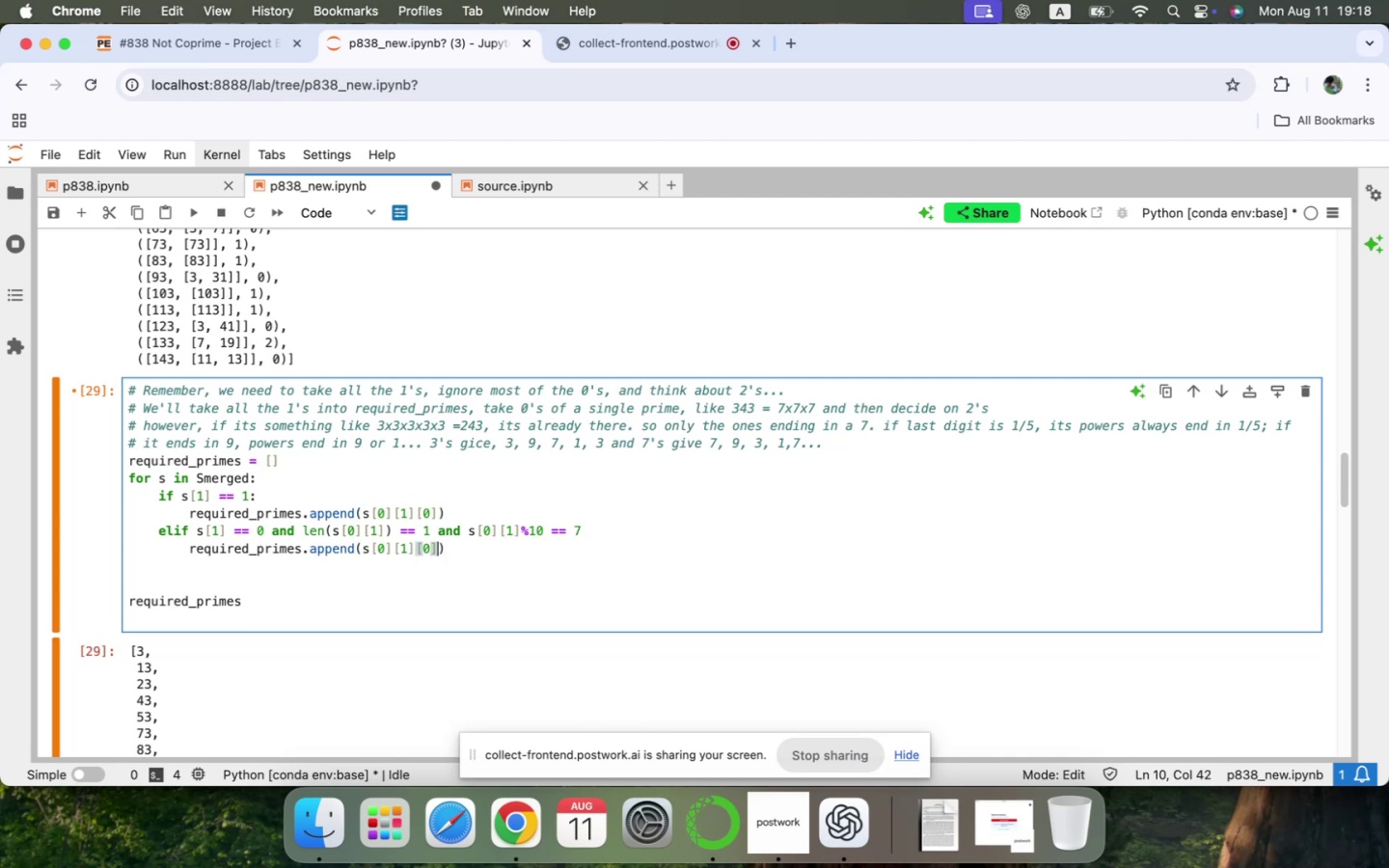 
key(ArrowLeft)
 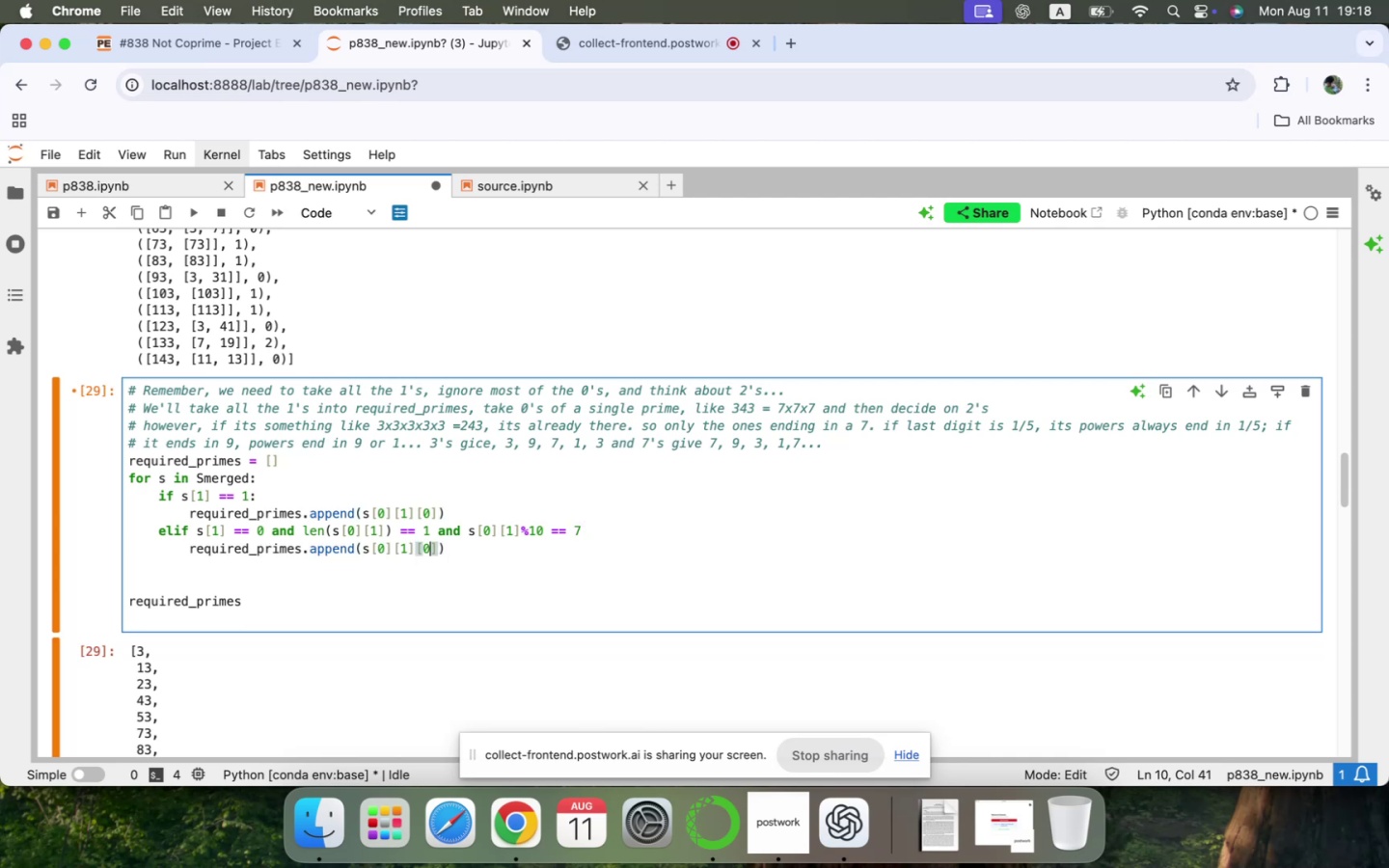 
key(ArrowLeft)
 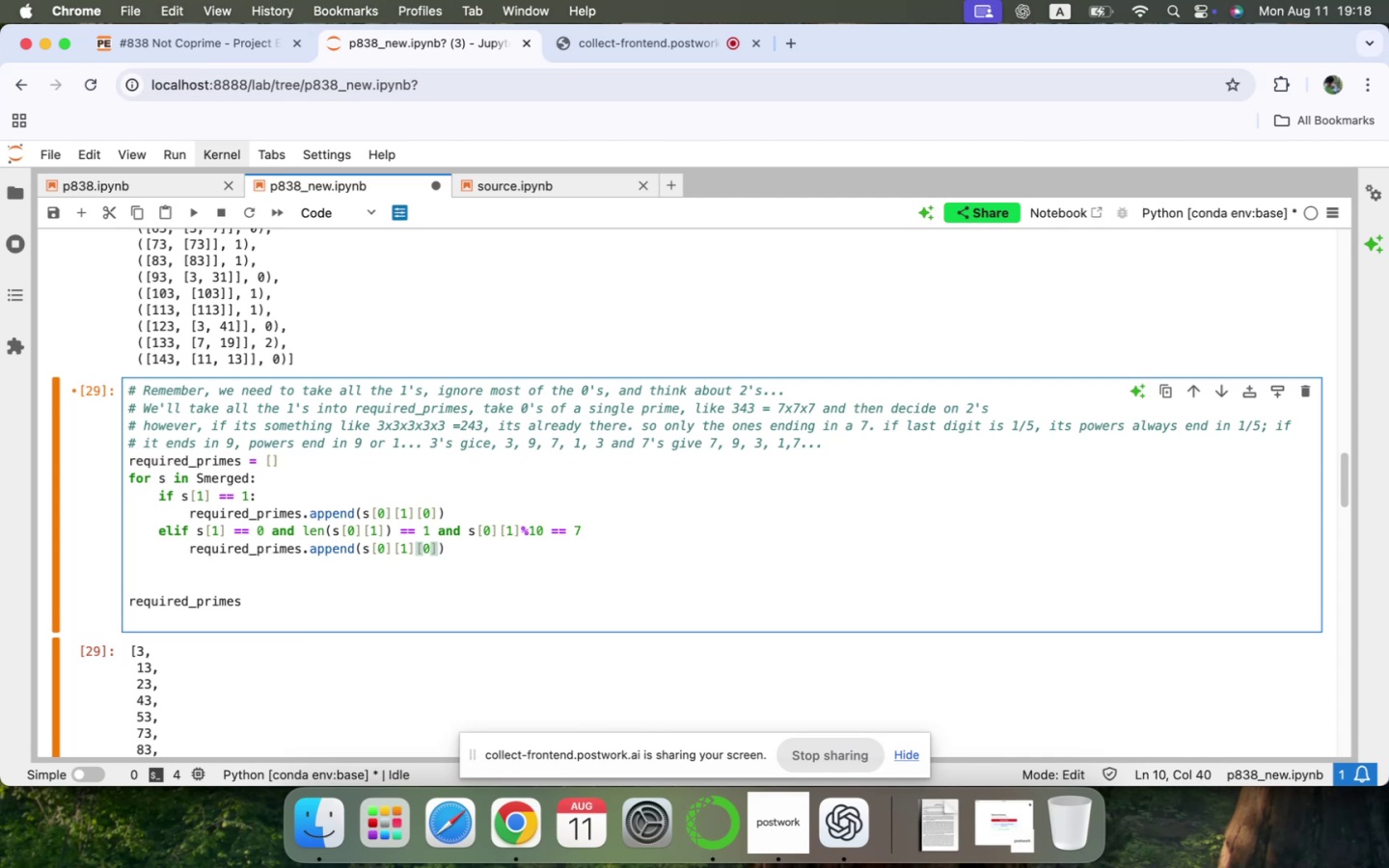 
wait(6.05)
 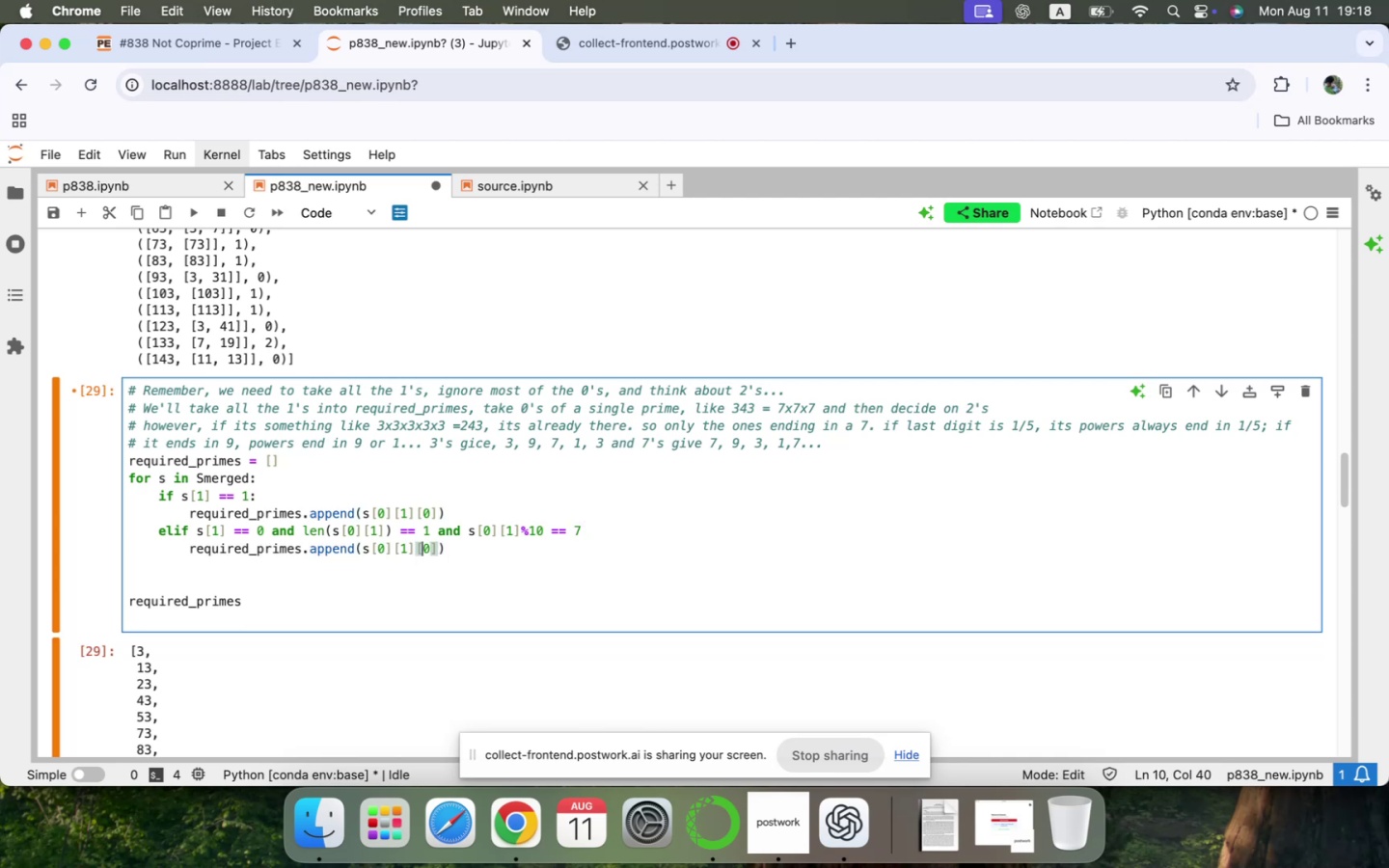 
key(Shift+ShiftRight)
 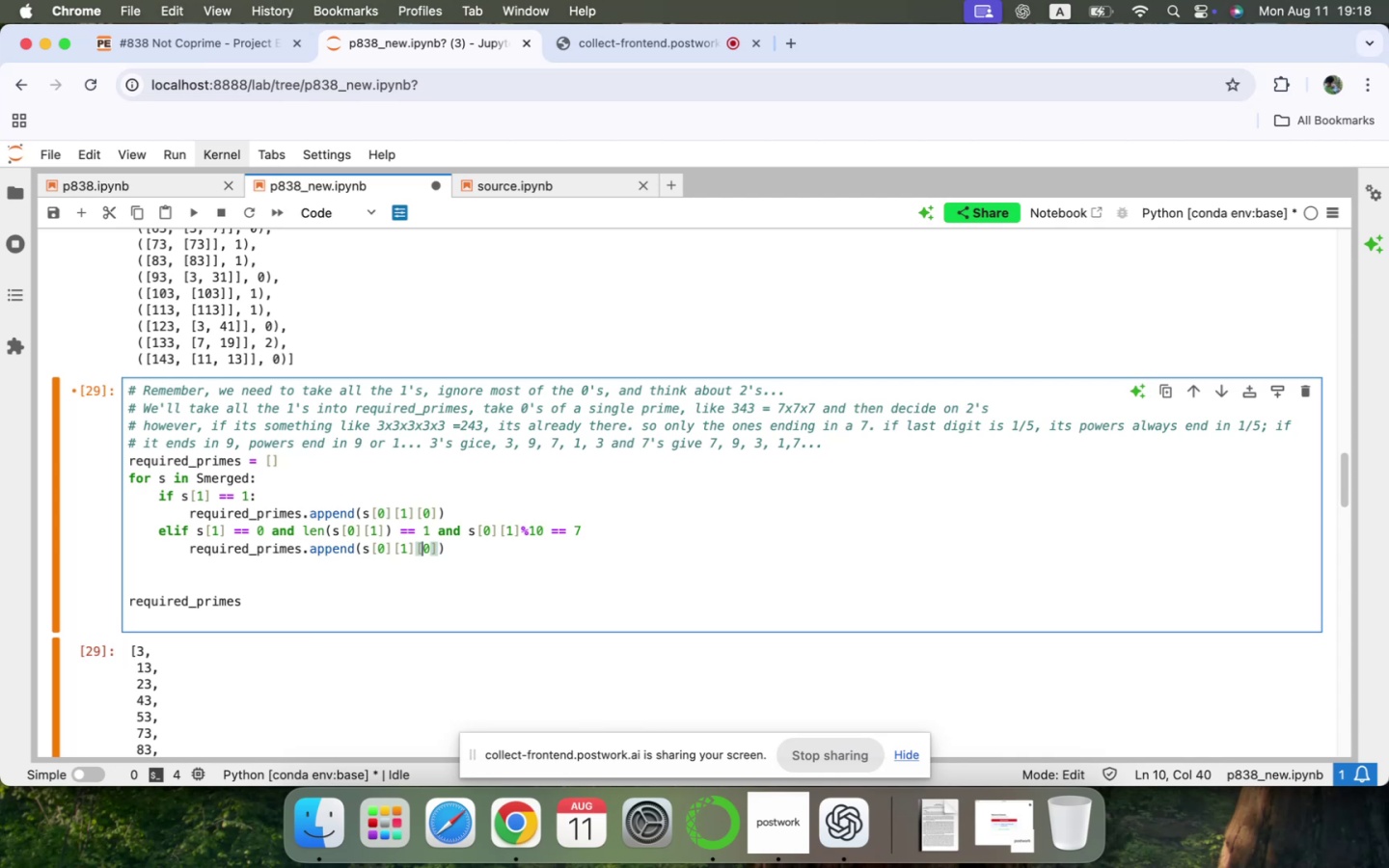 
key(Shift+Enter)
 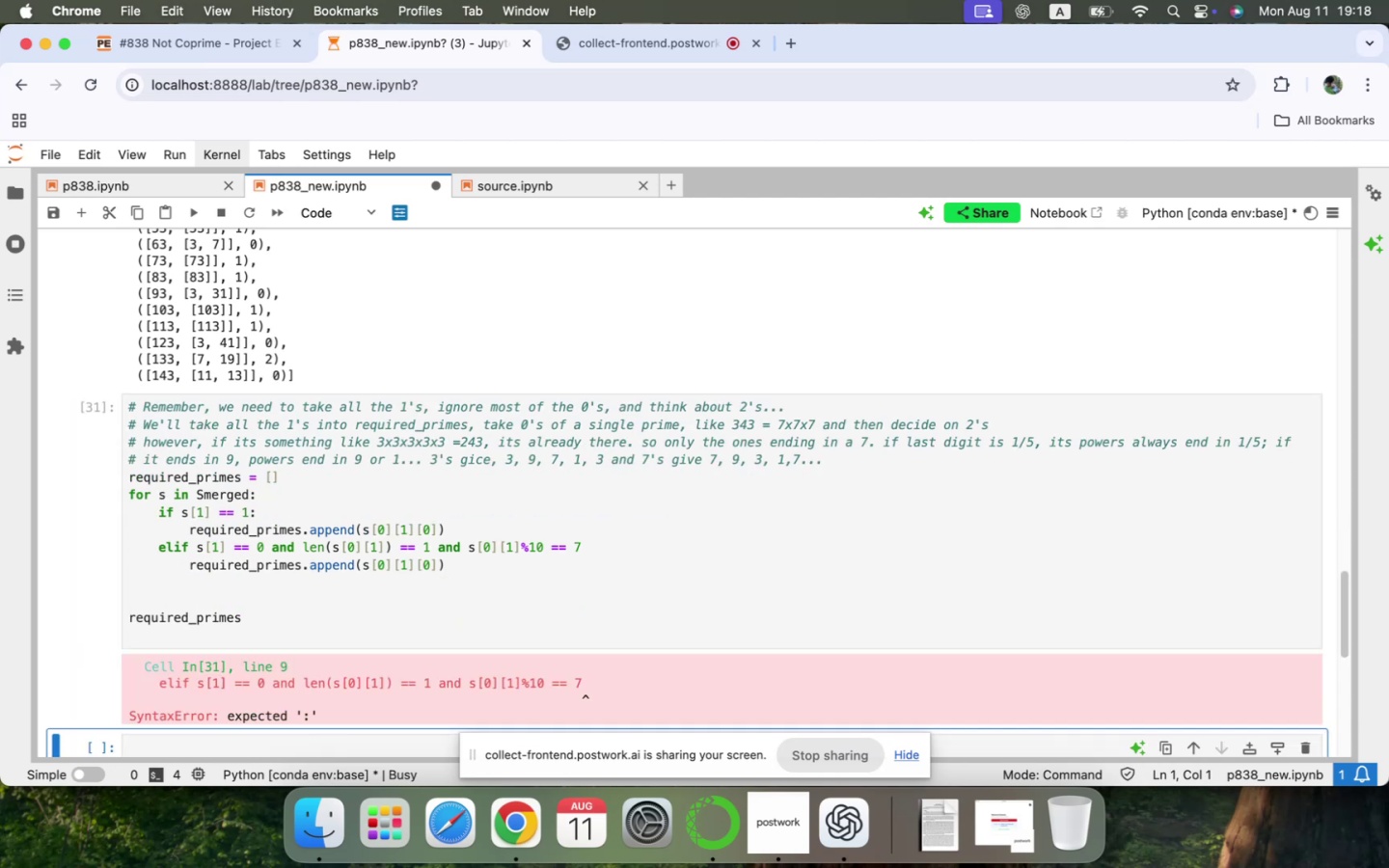 
scroll: coordinate [542, 533], scroll_direction: down, amount: 6.0
 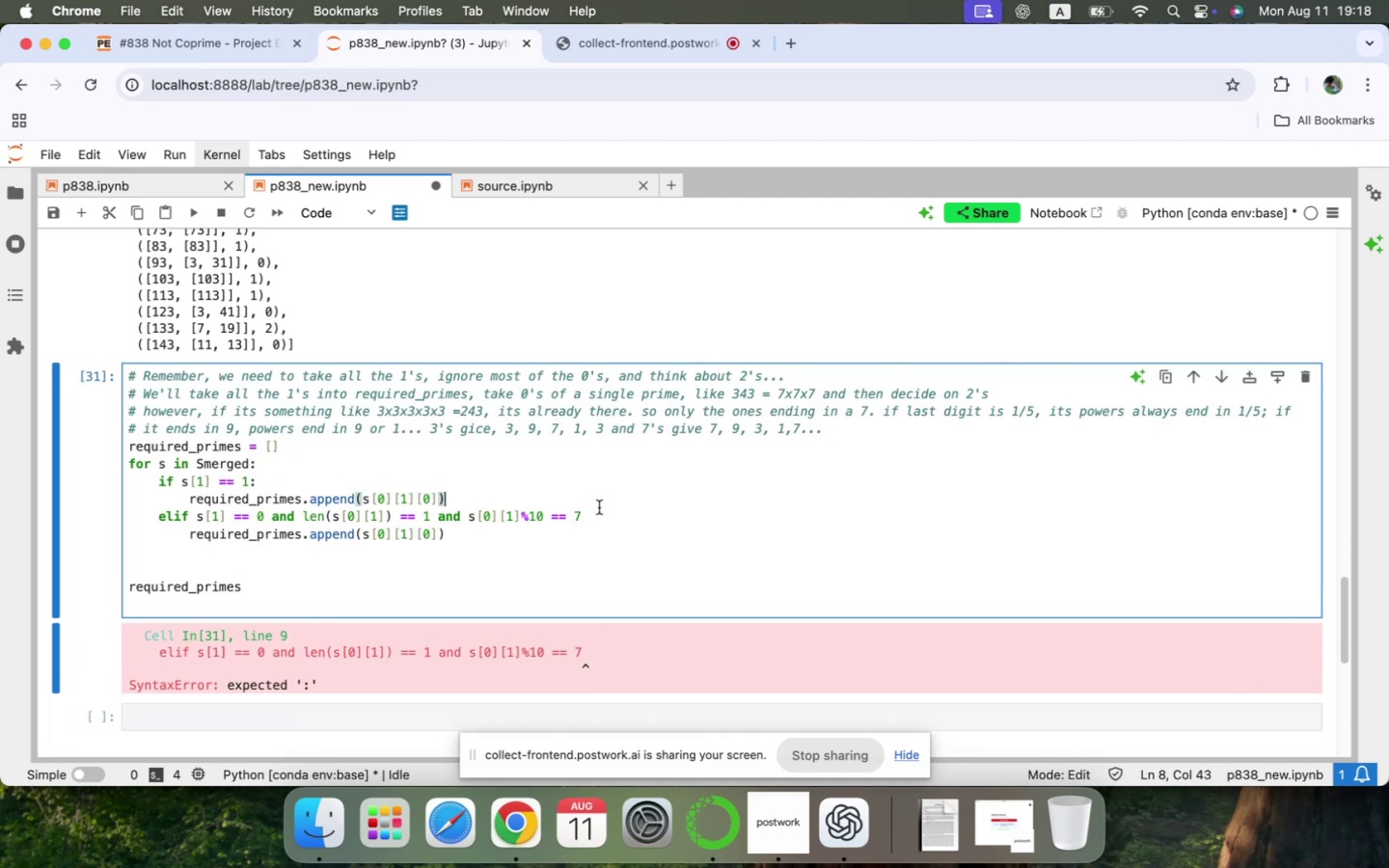 
left_click([584, 526])
 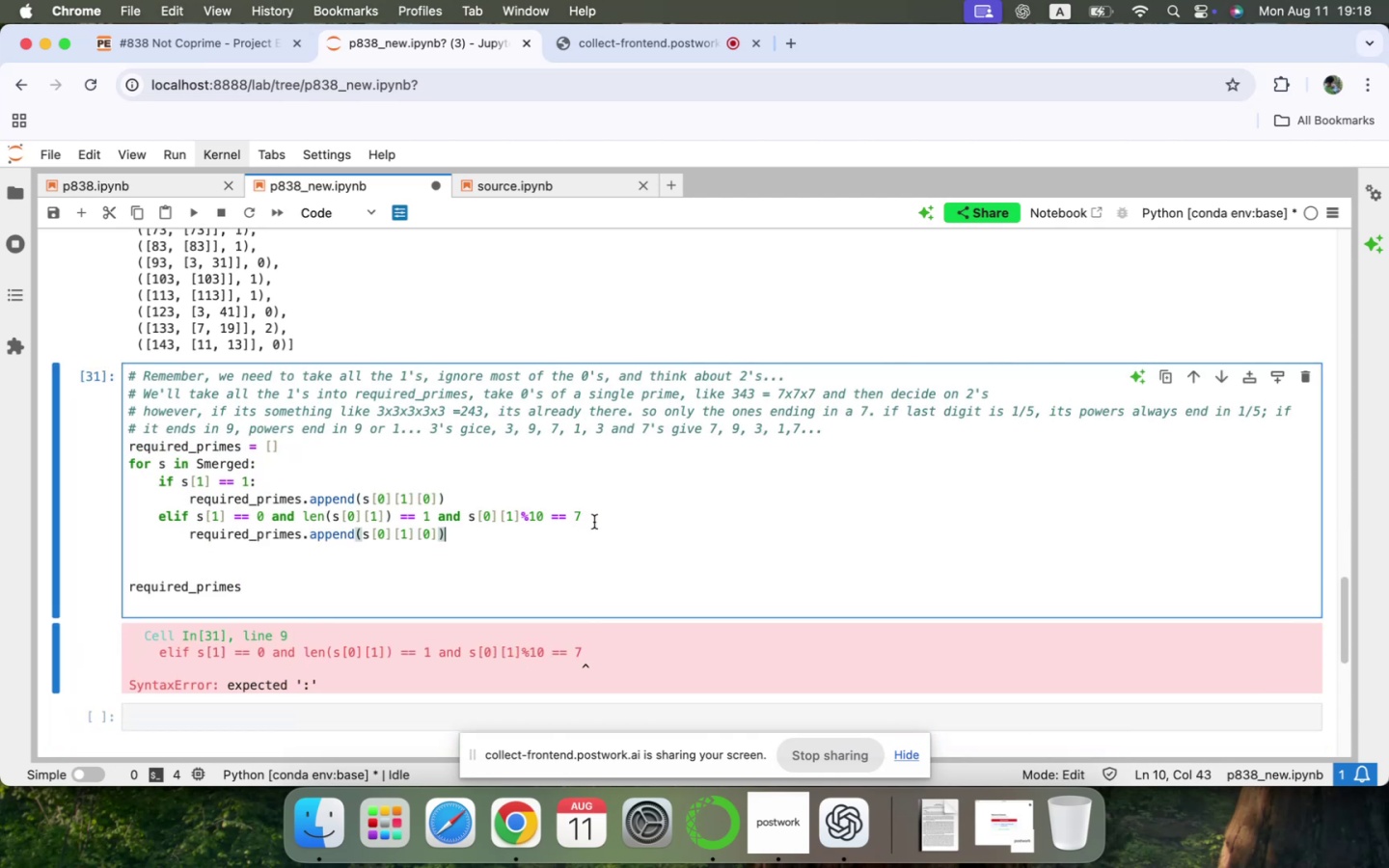 
left_click([594, 521])
 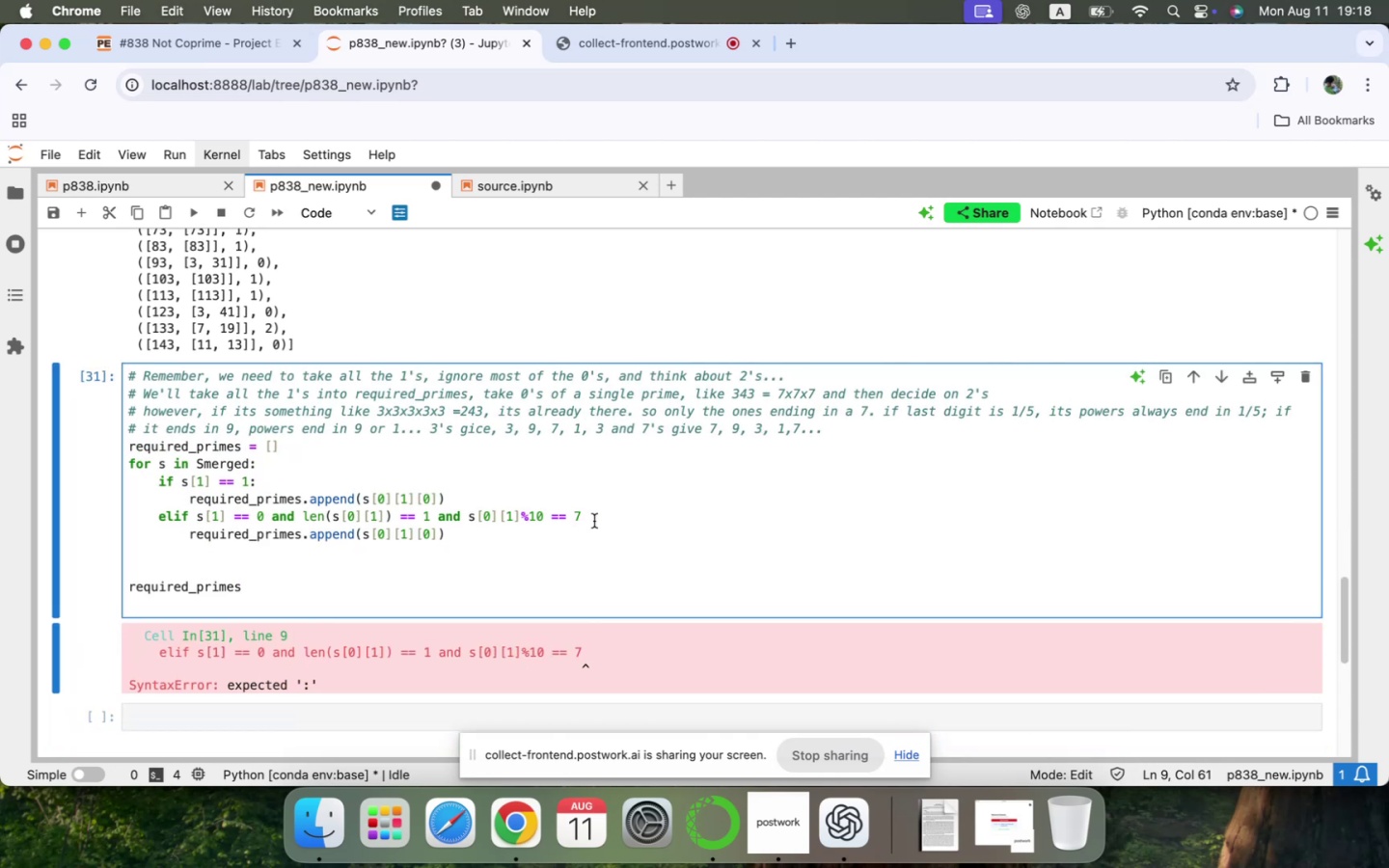 
key(Shift+ShiftRight)
 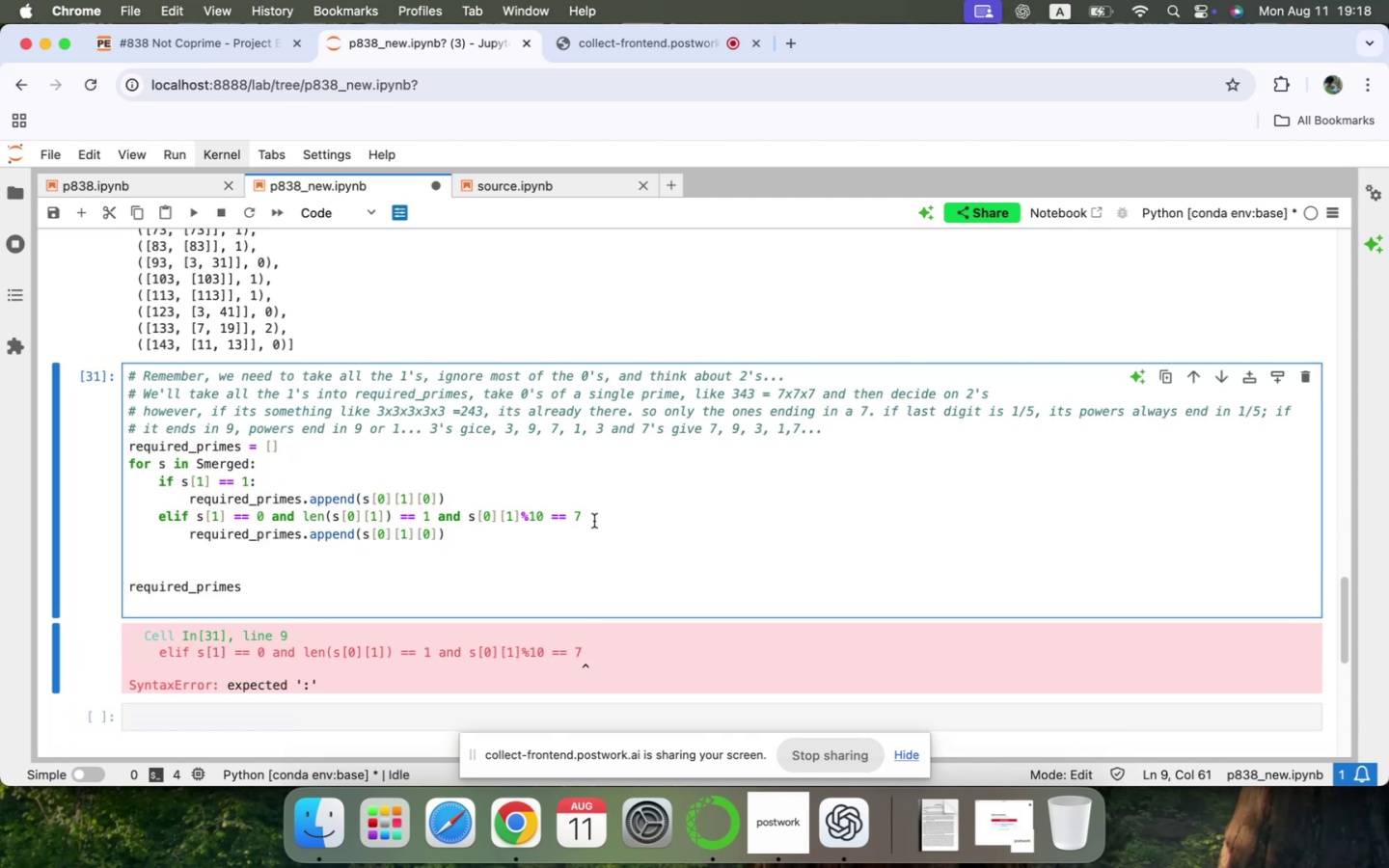 
key(Shift+Semicolon)
 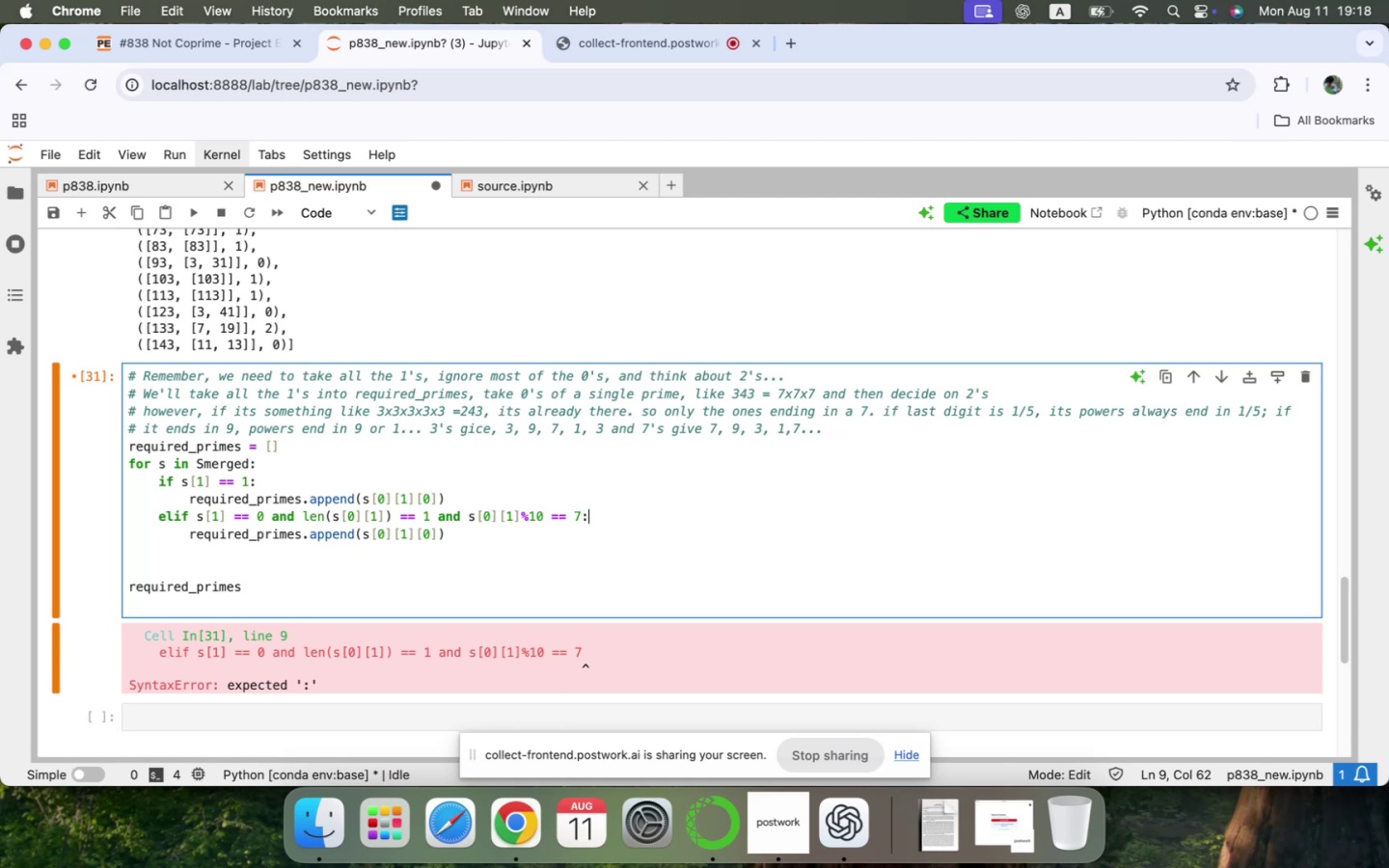 
key(Shift+ShiftRight)
 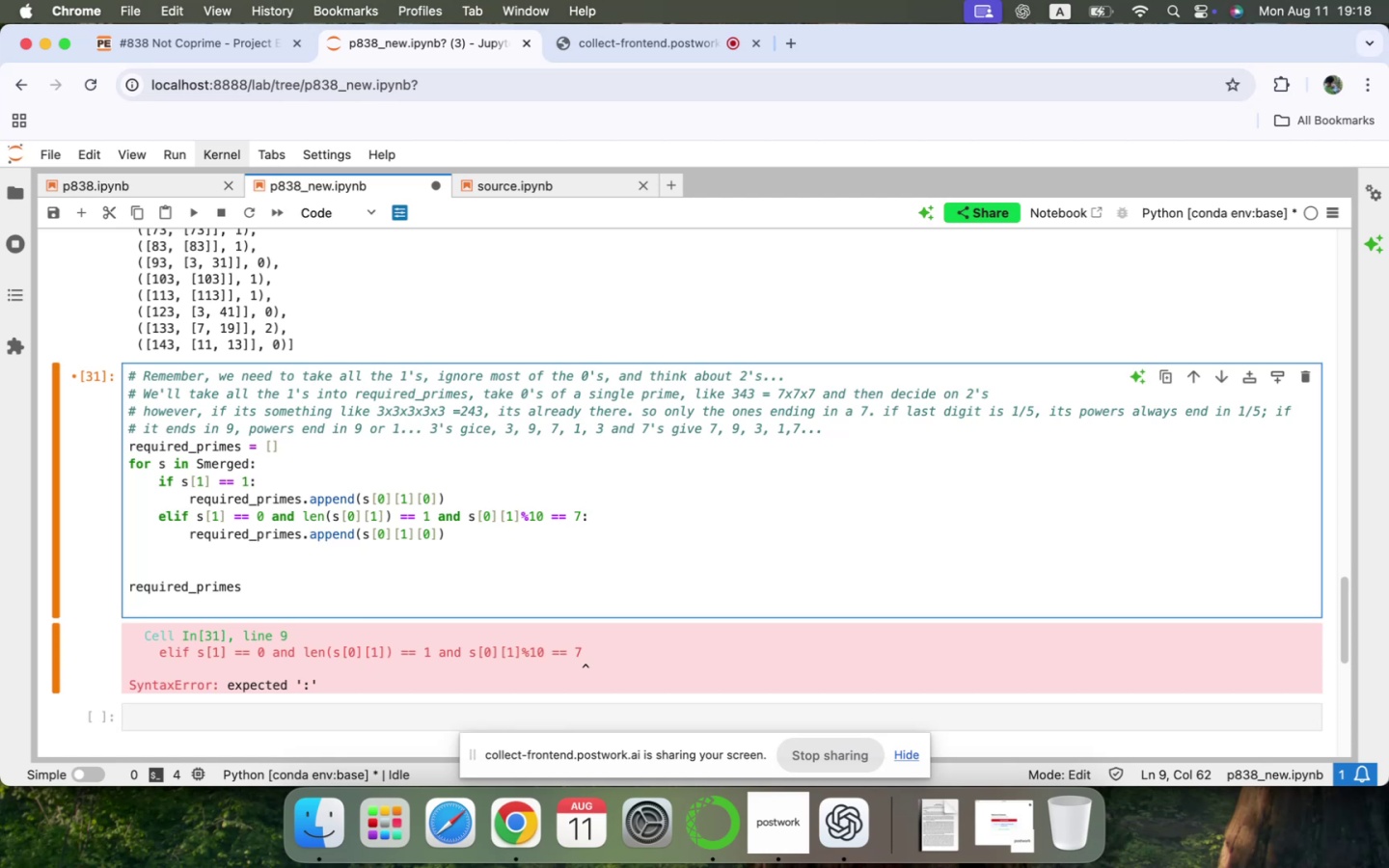 
key(Shift+Enter)
 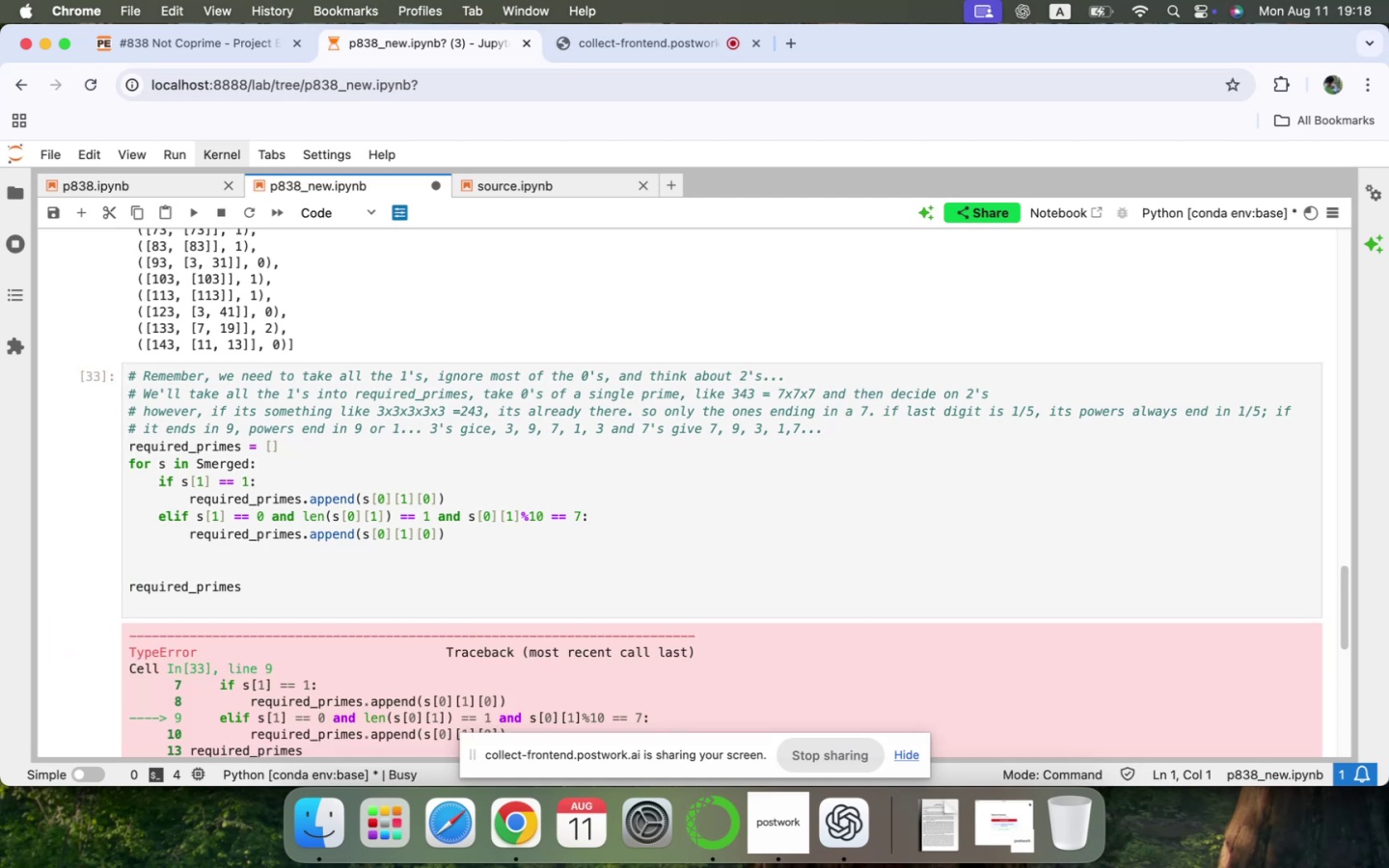 
scroll: coordinate [594, 521], scroll_direction: down, amount: 22.0
 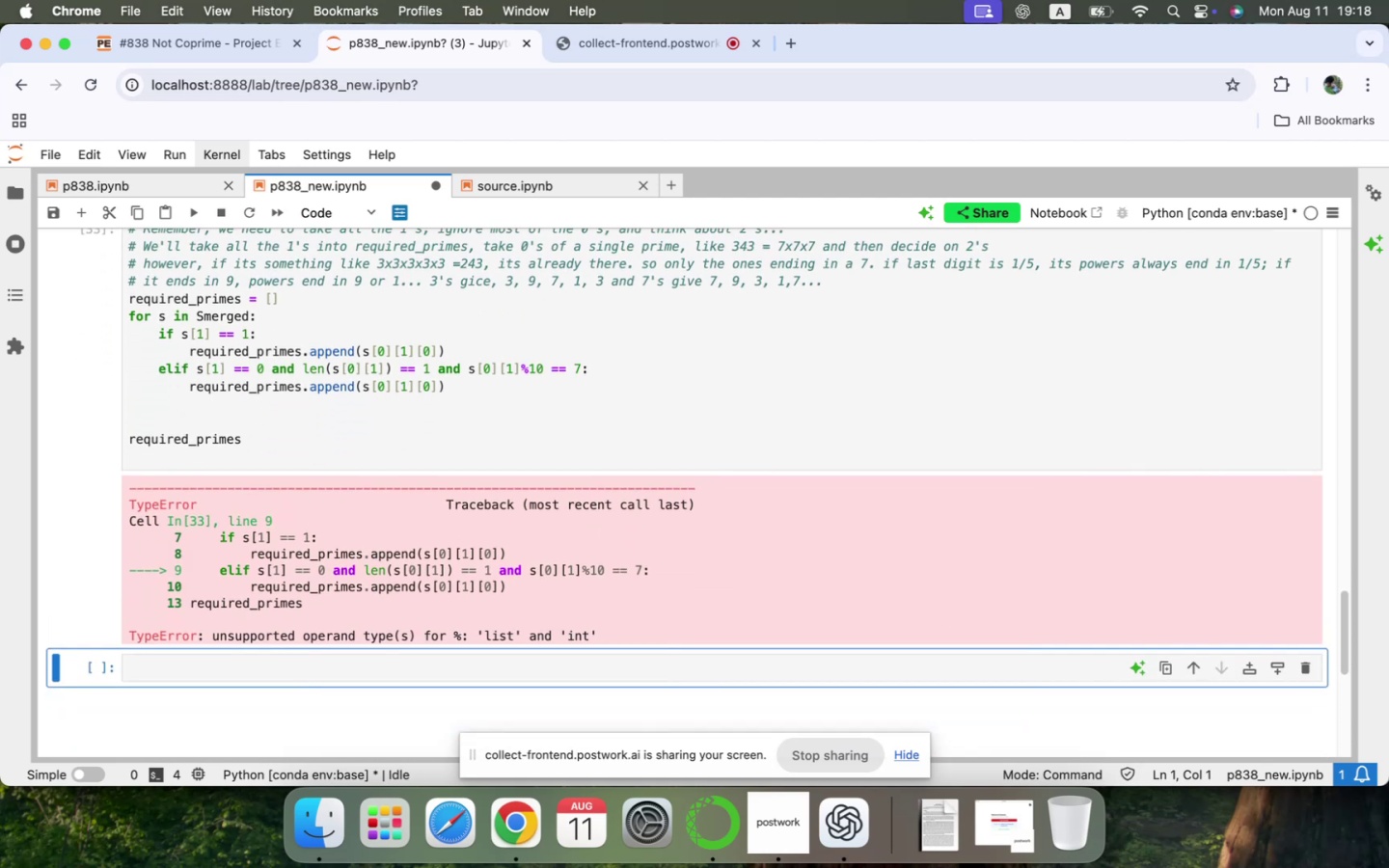 
scroll: coordinate [594, 521], scroll_direction: none, amount: 0.0
 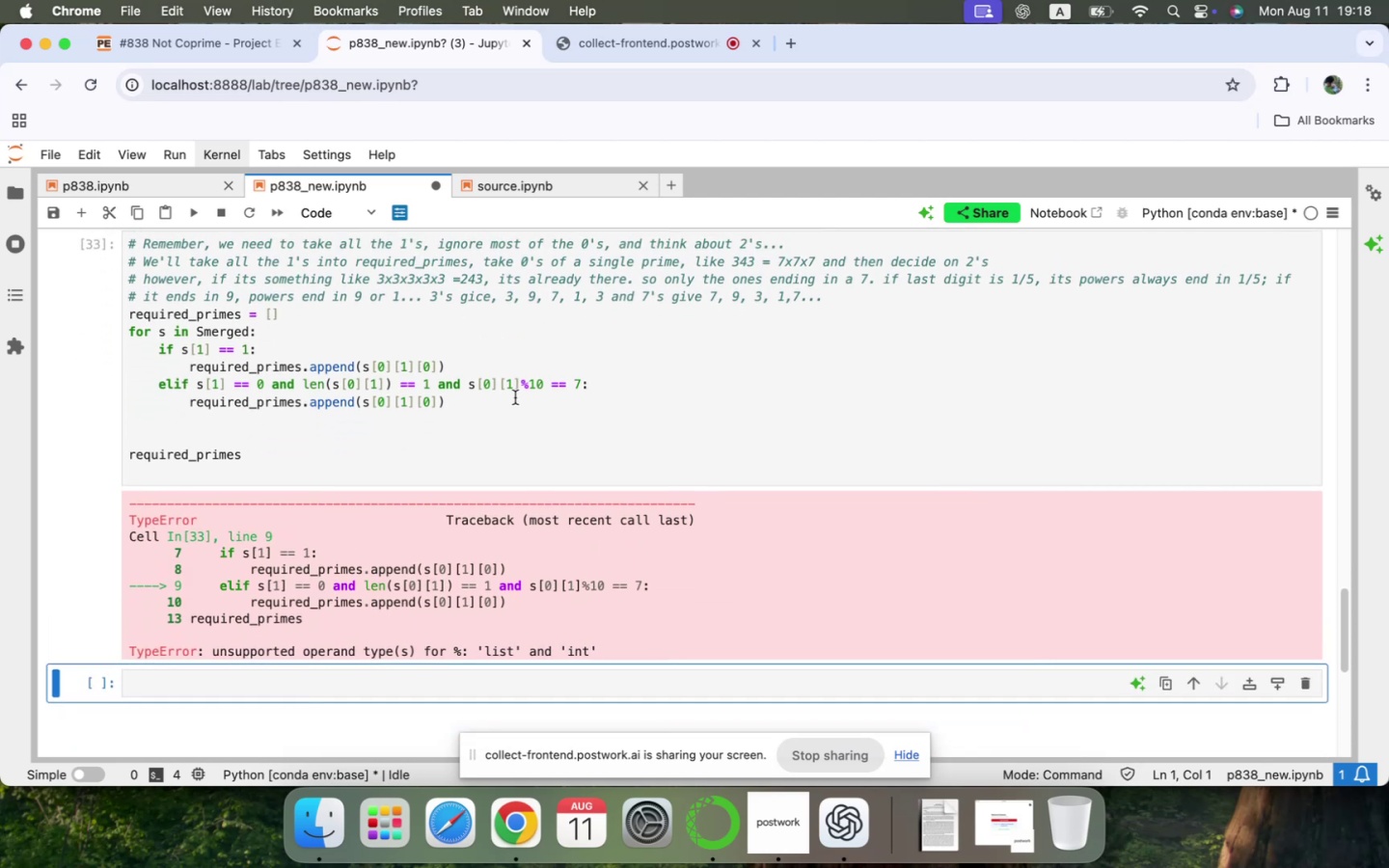 
left_click([517, 382])
 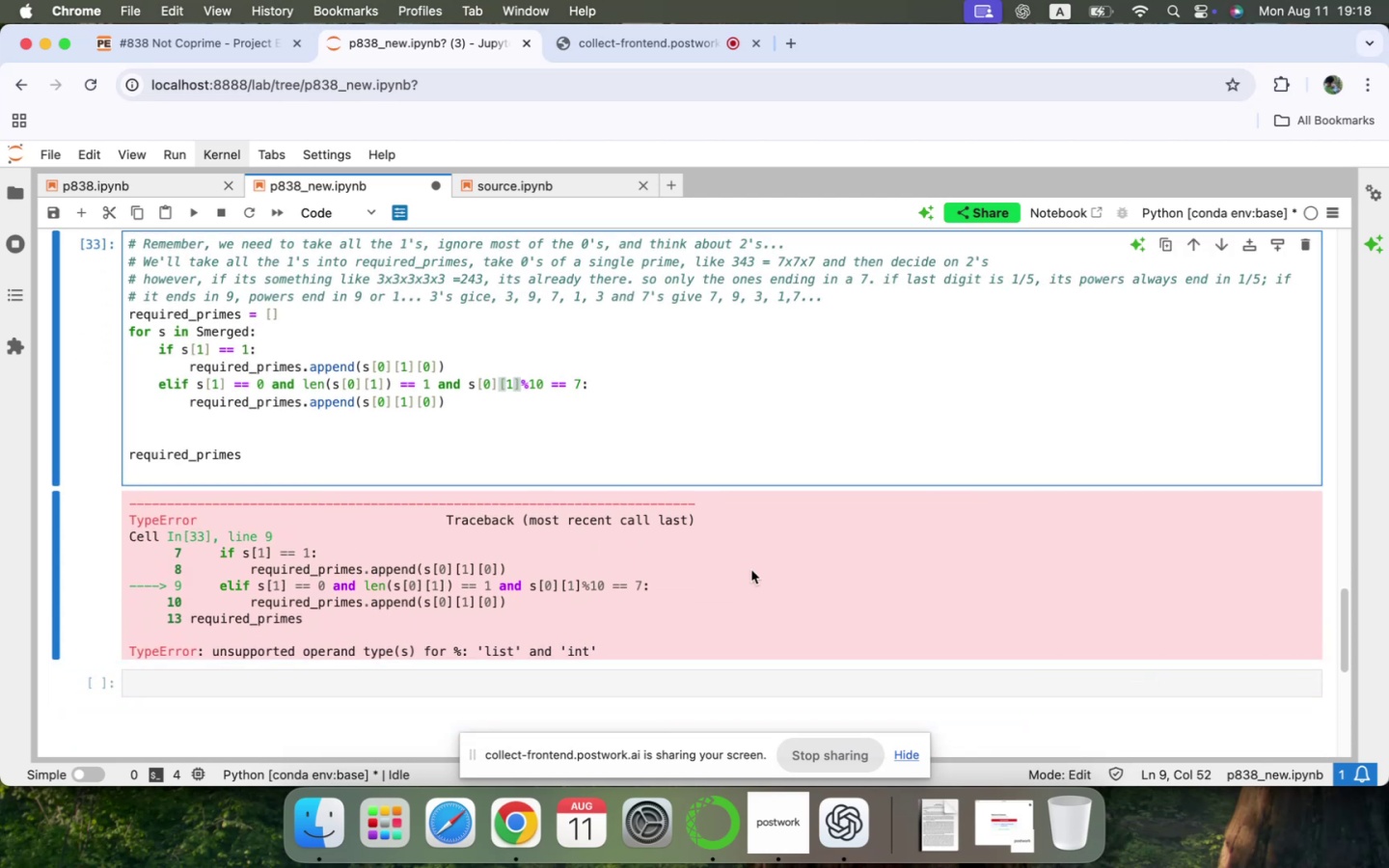 
key(ArrowRight)
 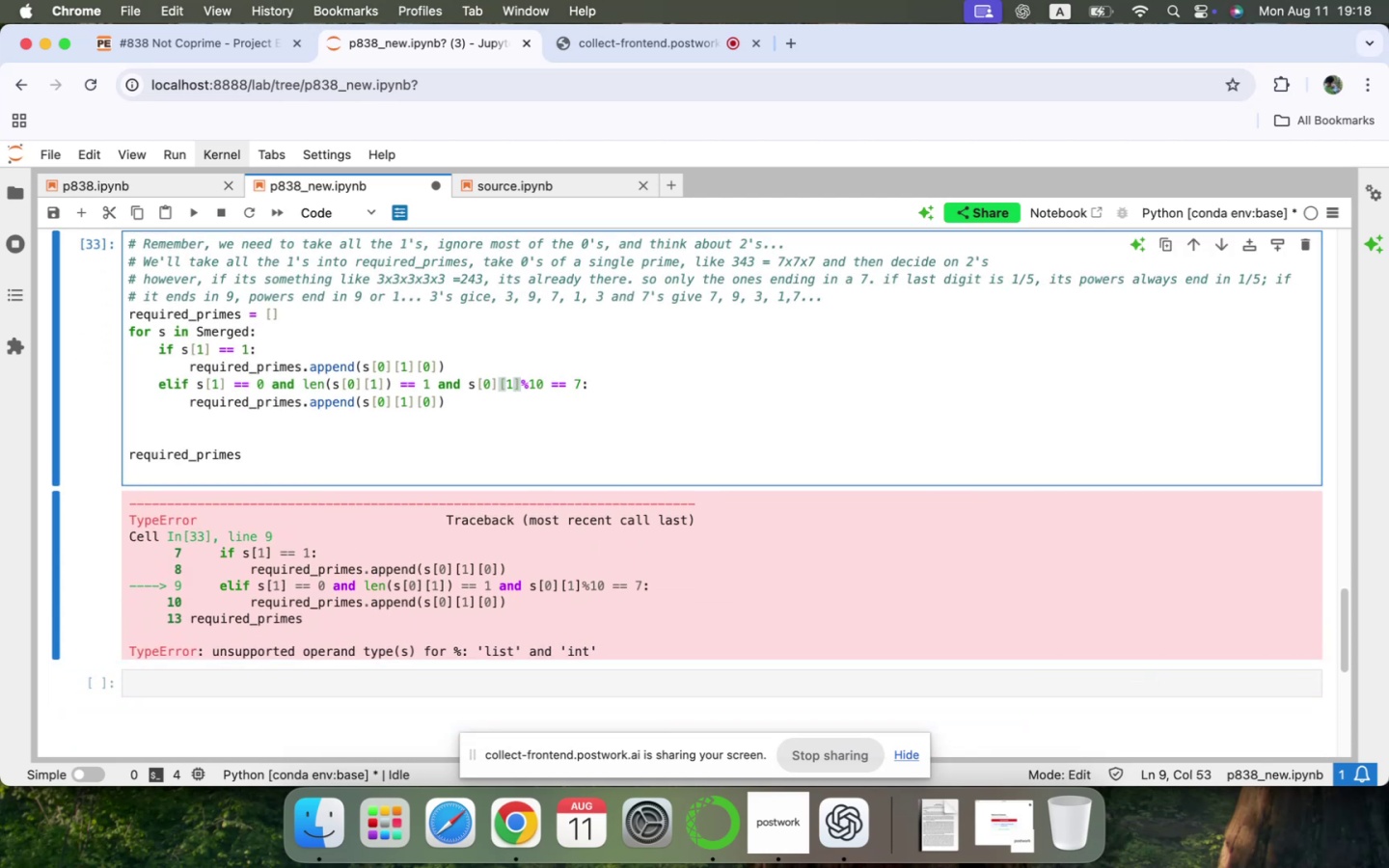 
key(BracketLeft)
 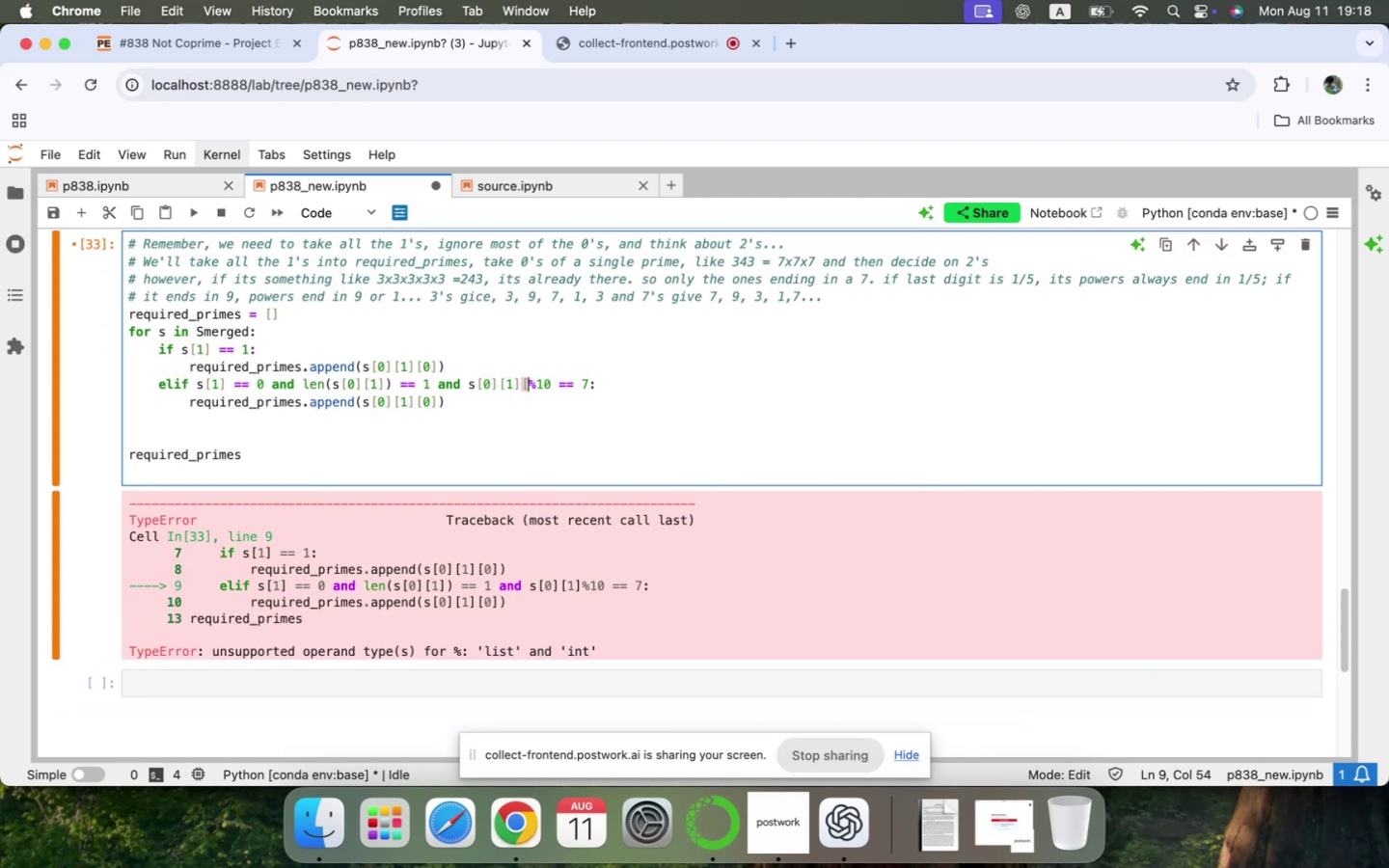 
key(BracketRight)
 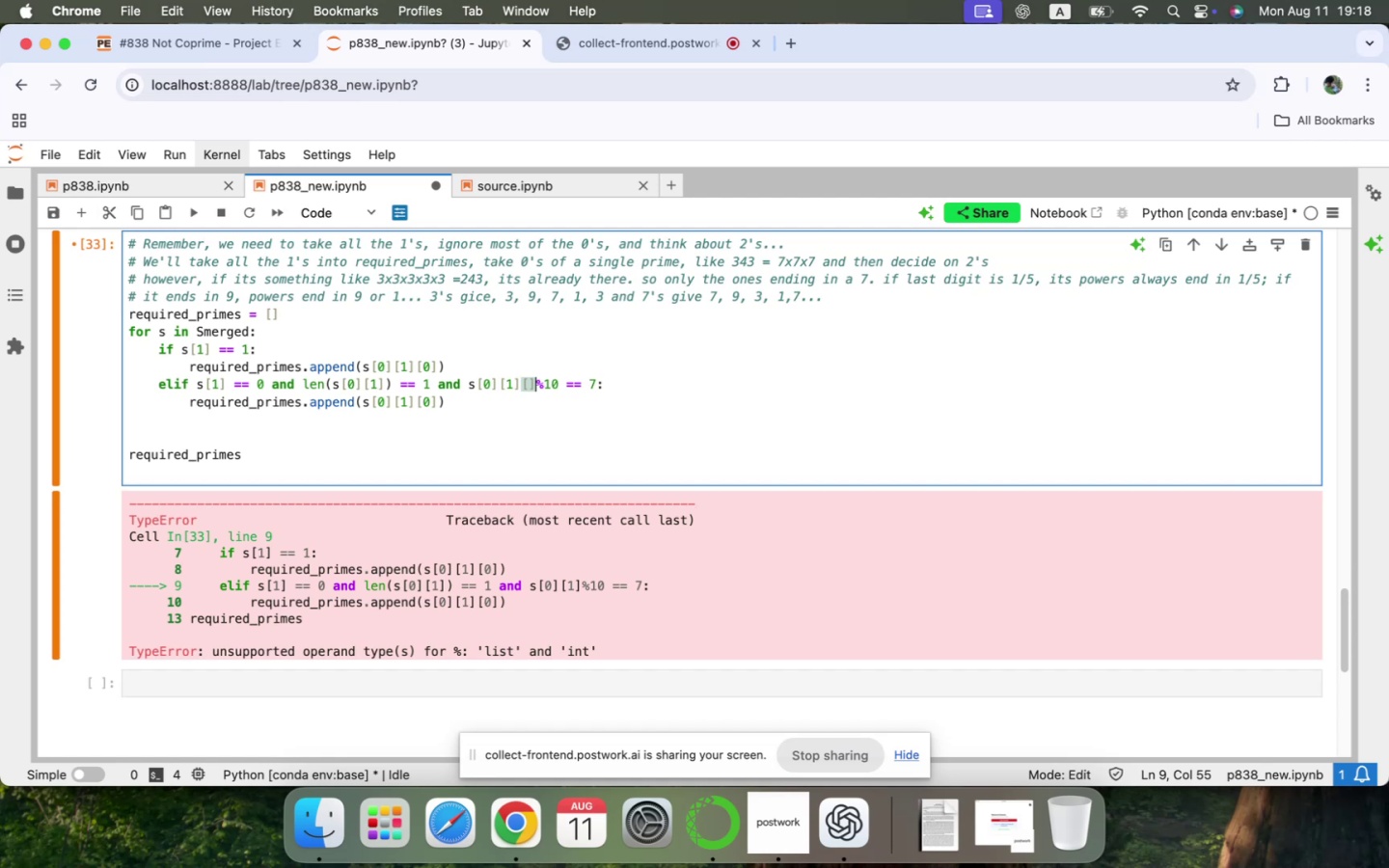 
key(ArrowLeft)
 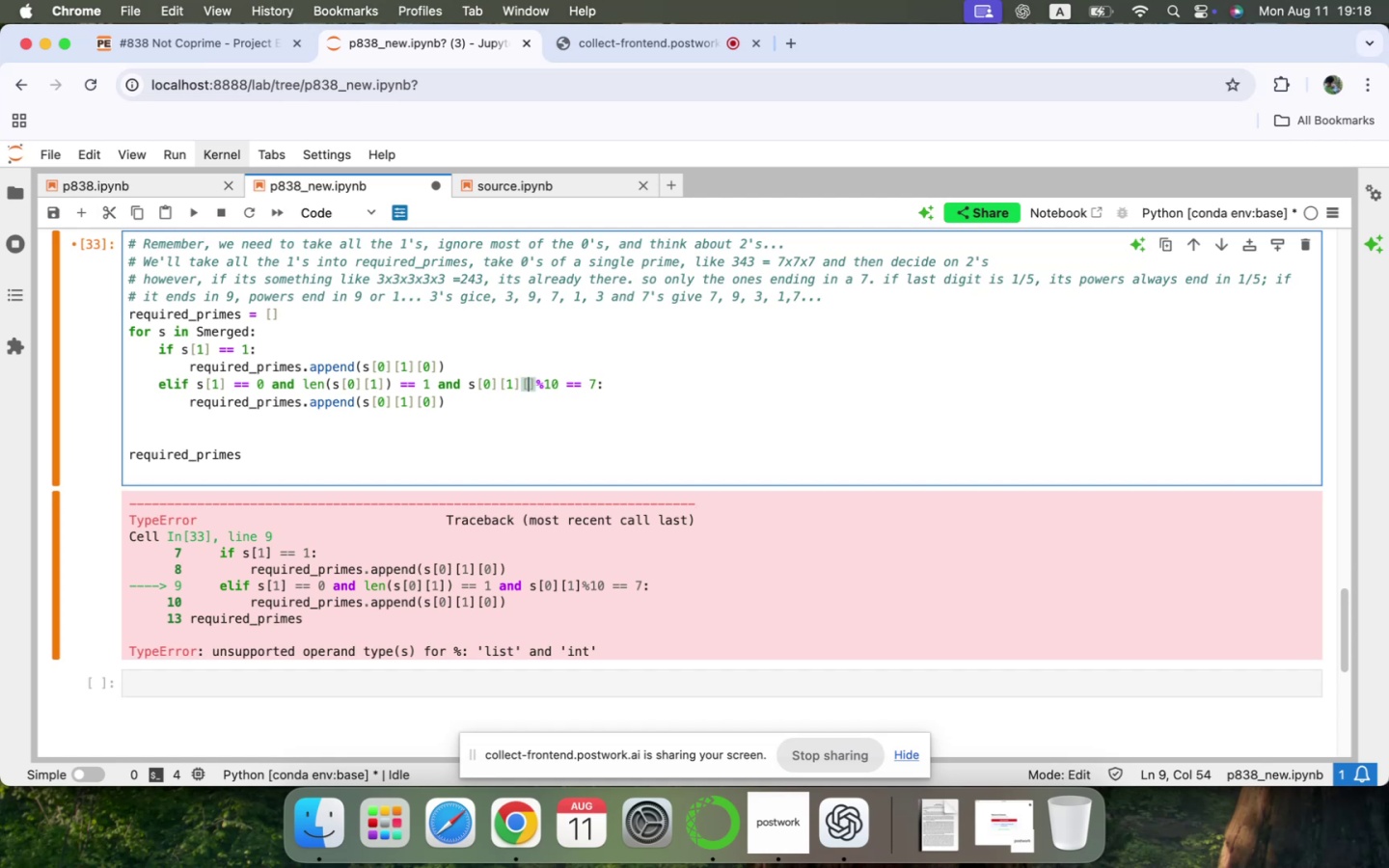 
key(0)
 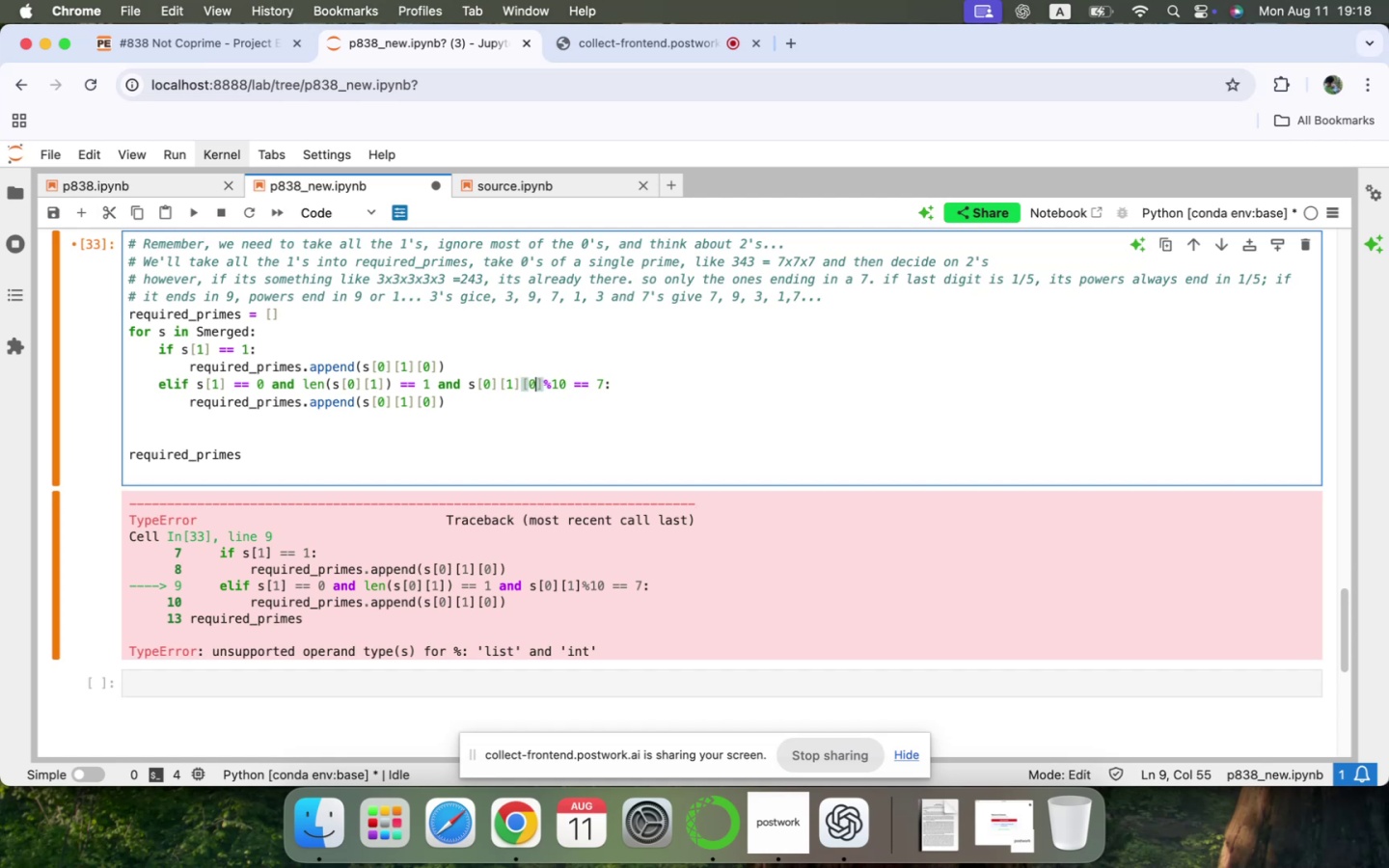 
key(Shift+ShiftRight)
 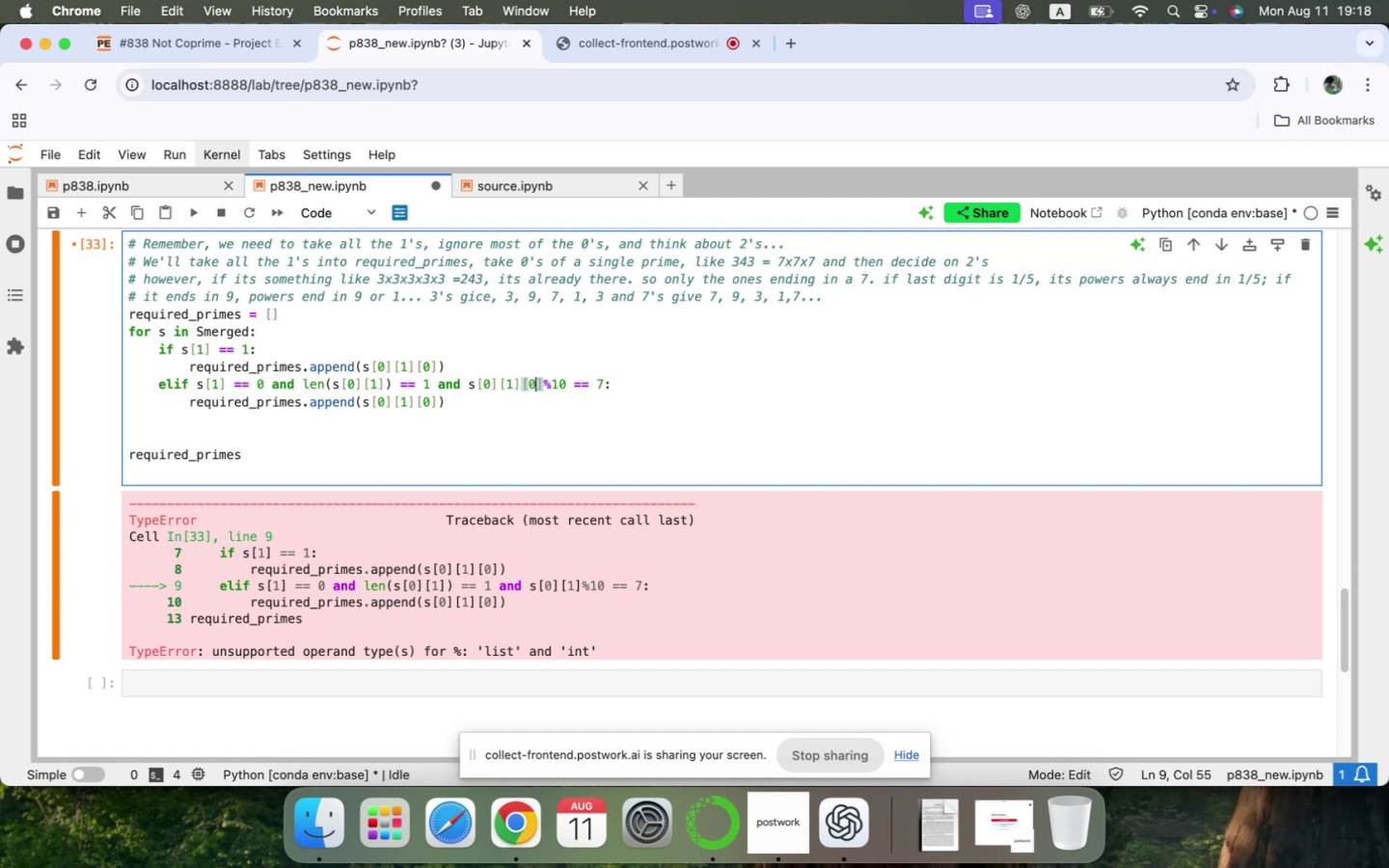 
key(Shift+Enter)
 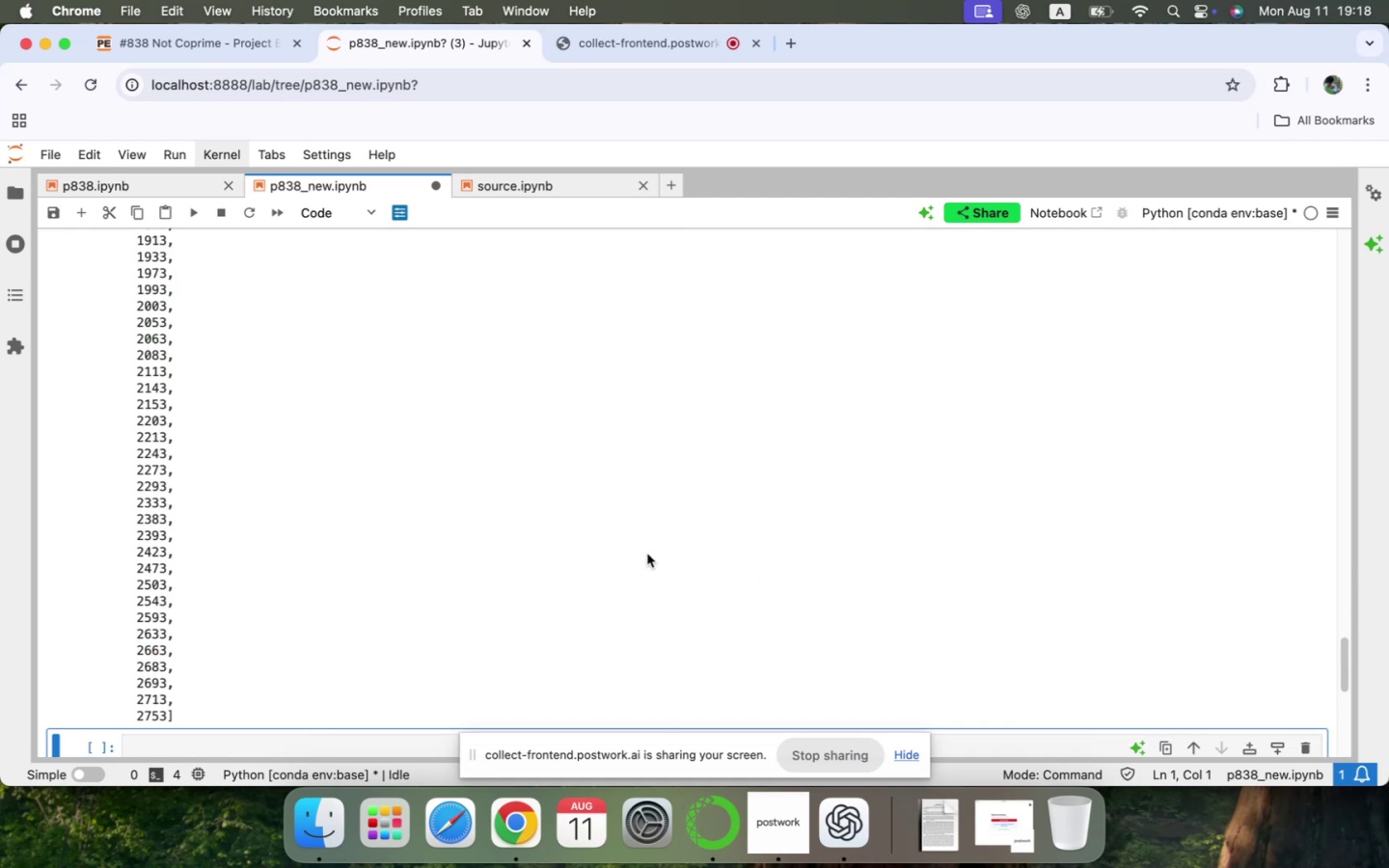 
scroll: coordinate [400, 505], scroll_direction: up, amount: 98.0
 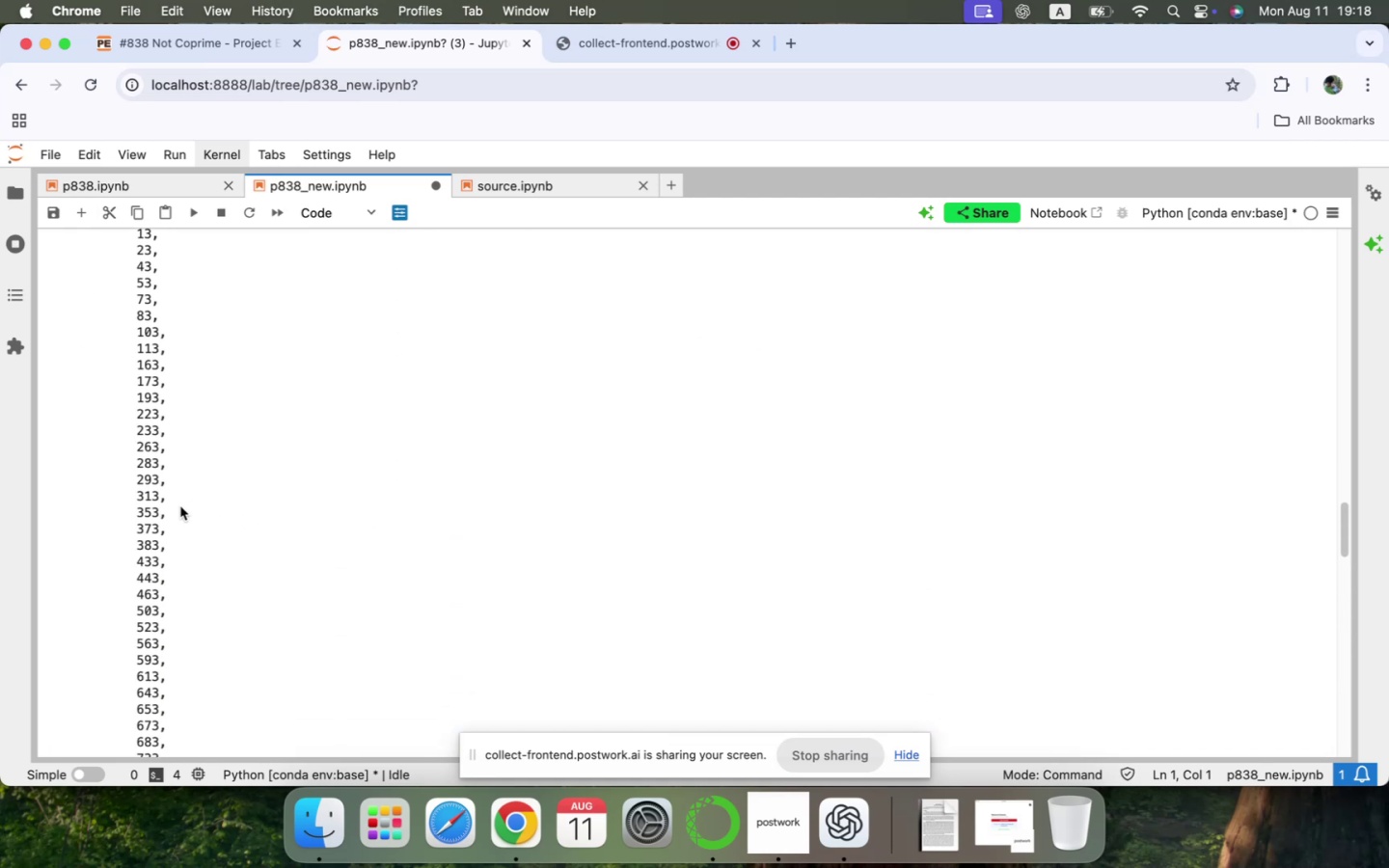 
scroll: coordinate [180, 506], scroll_direction: down, amount: 27.0
 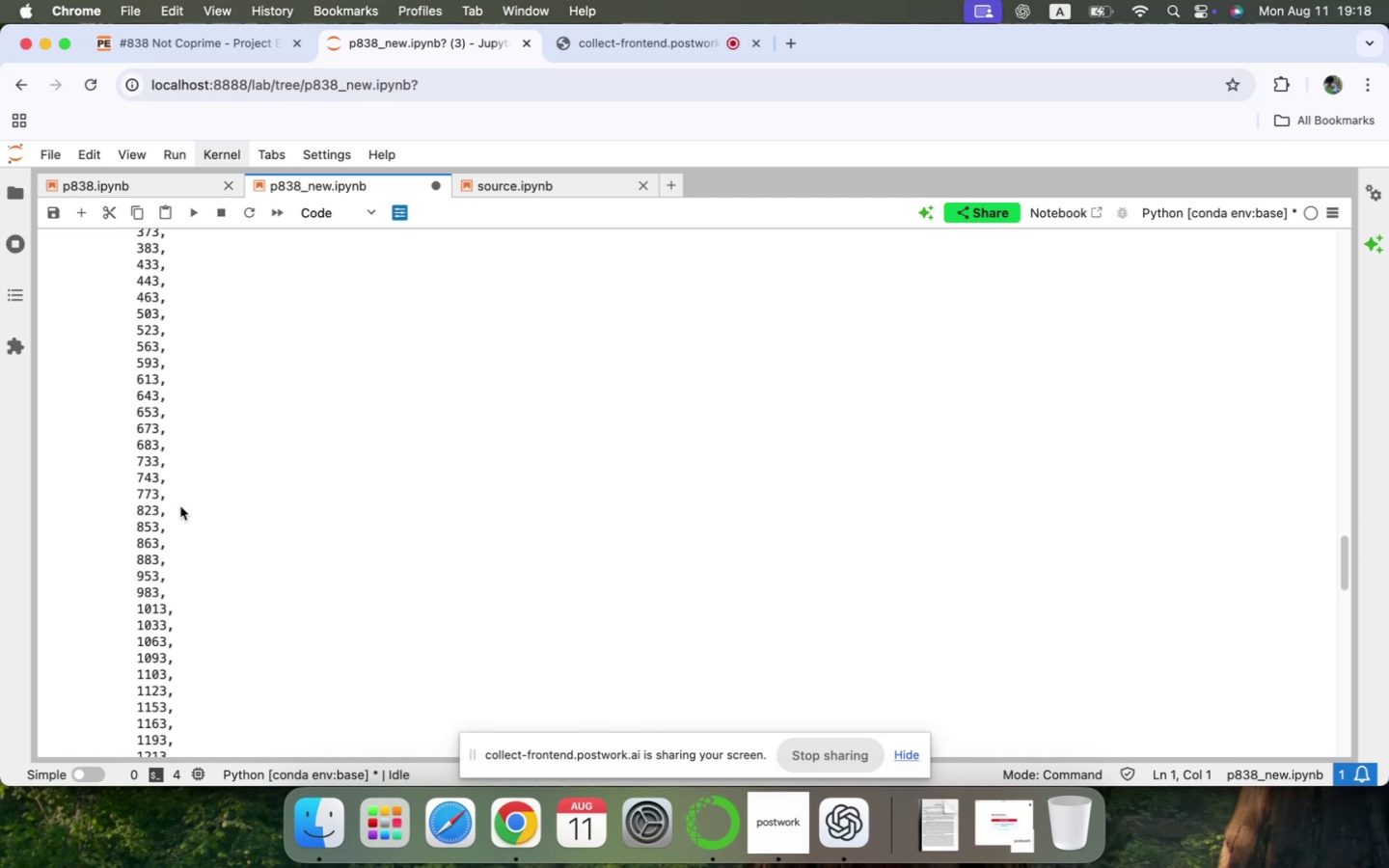 
scroll: coordinate [180, 506], scroll_direction: up, amount: 58.0
 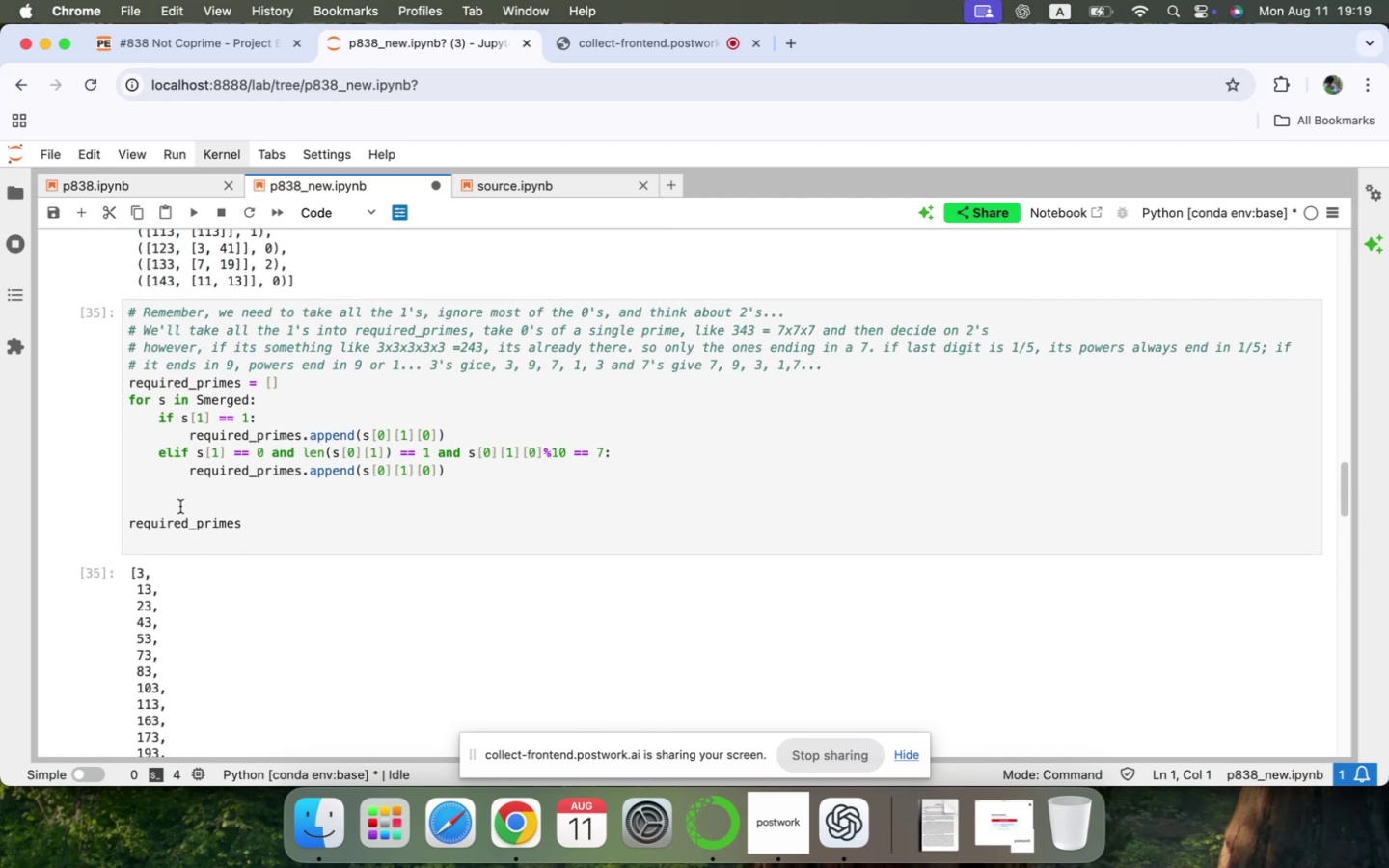 
wait(6.45)
 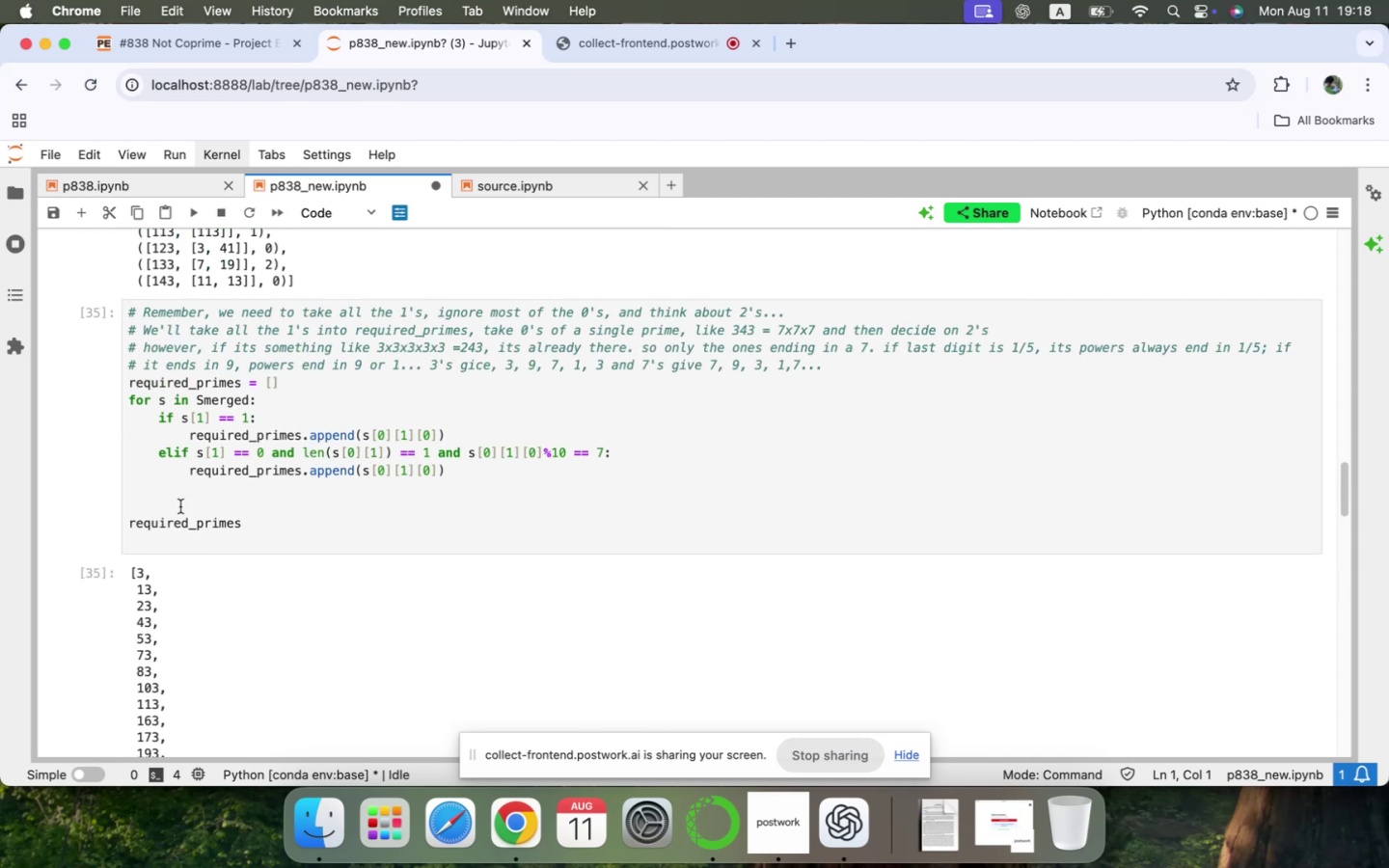 
scroll: coordinate [180, 506], scroll_direction: down, amount: 24.0
 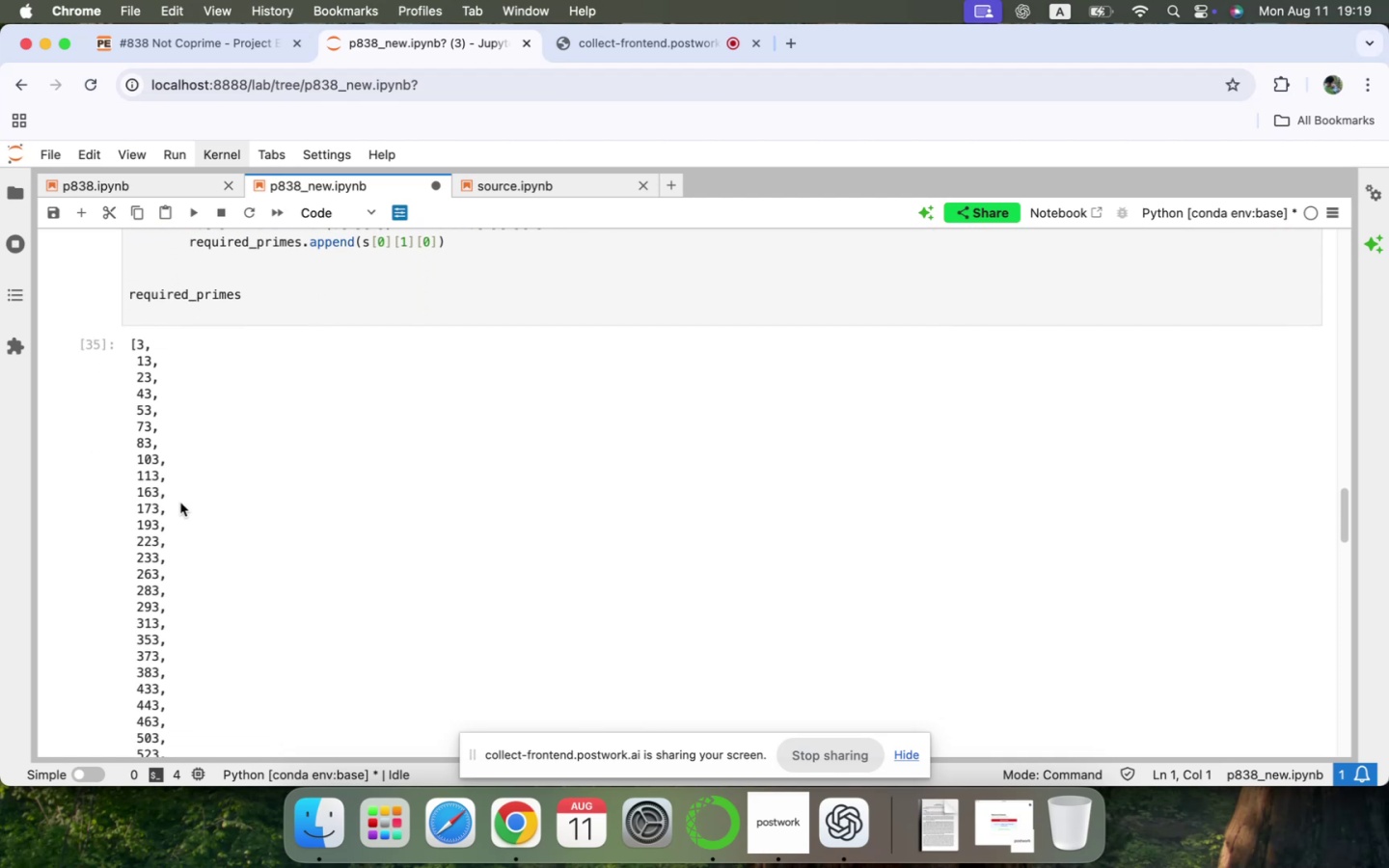 
scroll: coordinate [191, 505], scroll_direction: up, amount: 9.0
 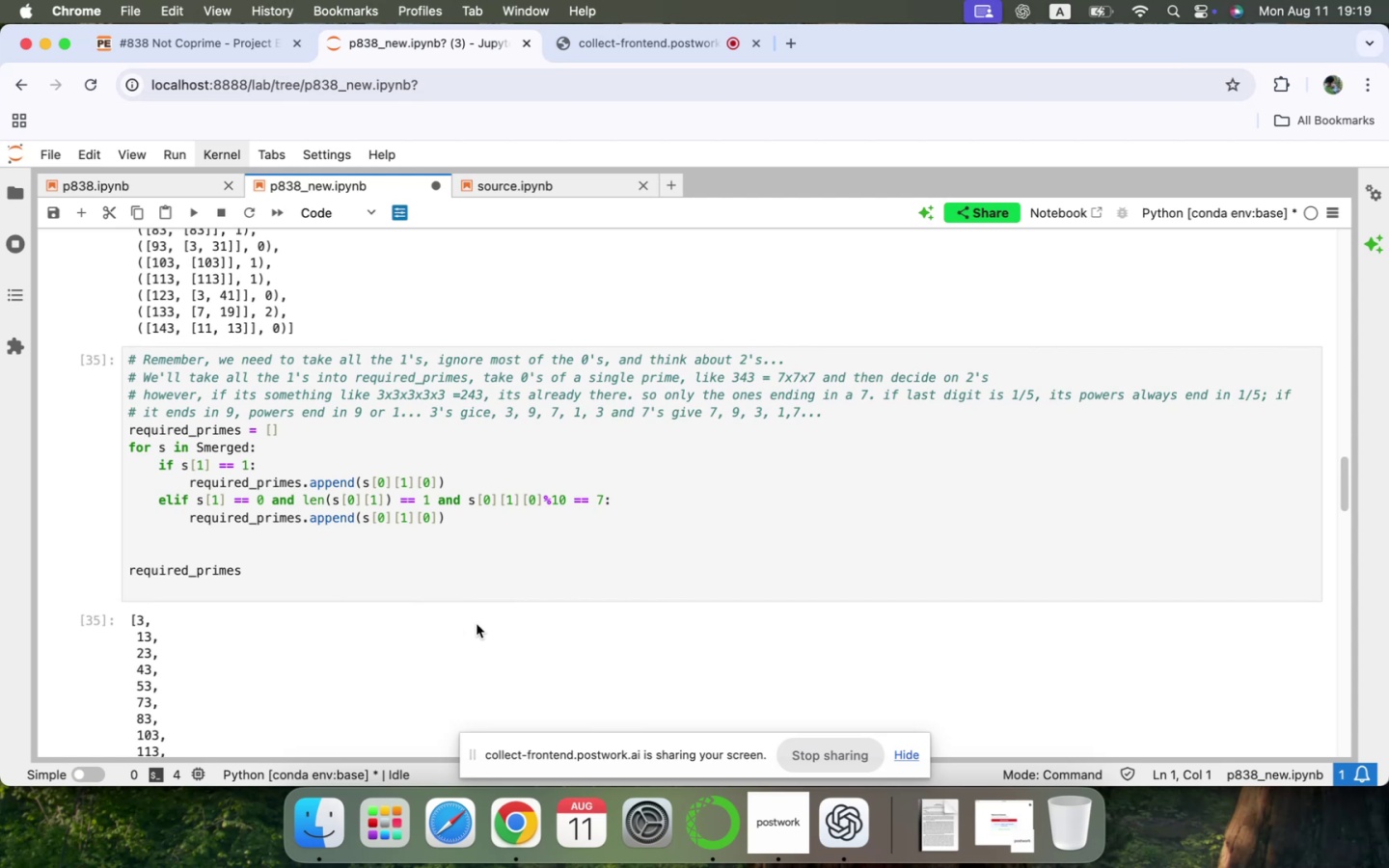 
wait(24.85)
 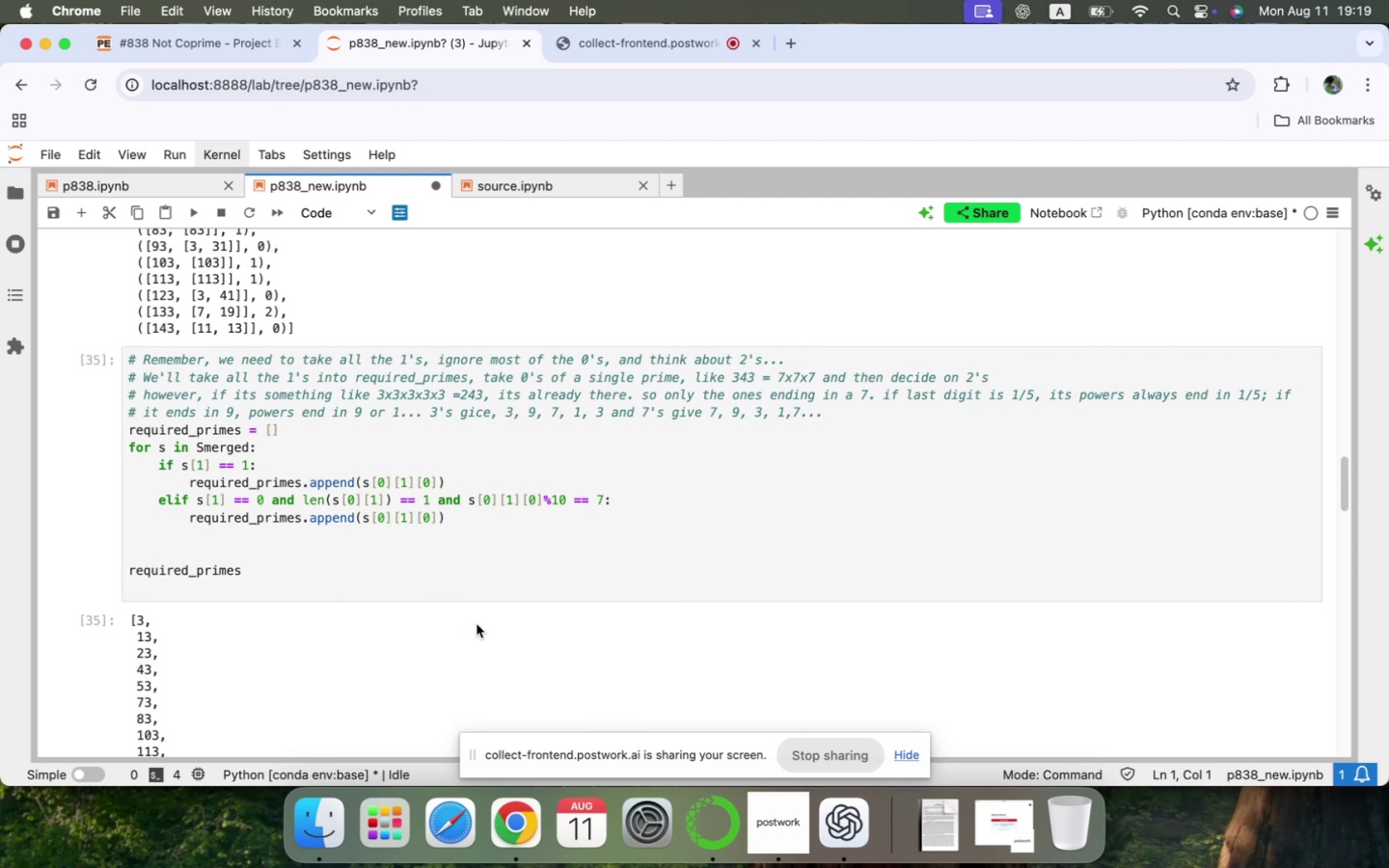 
left_click([628, 495])
 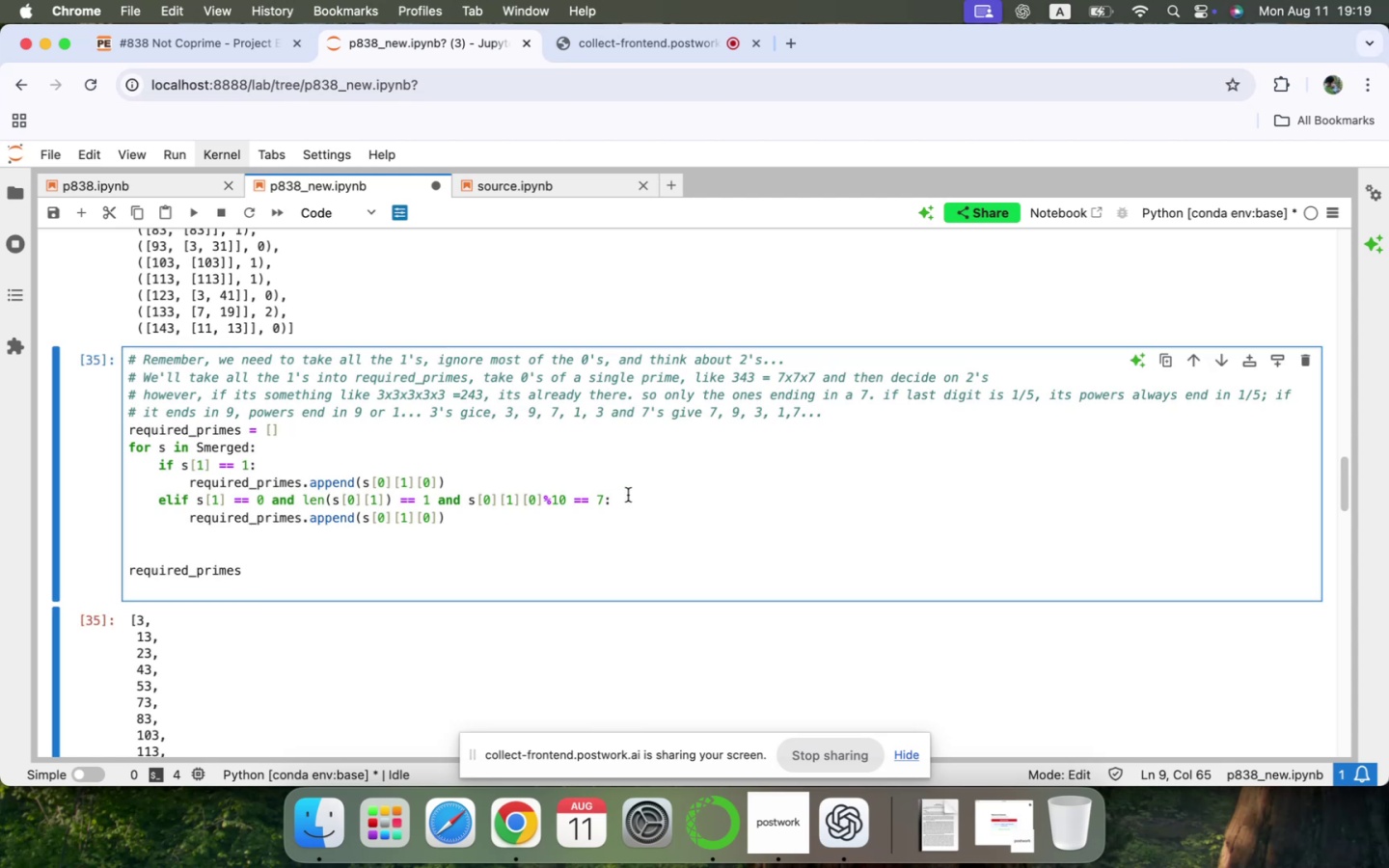 
key(Enter)
 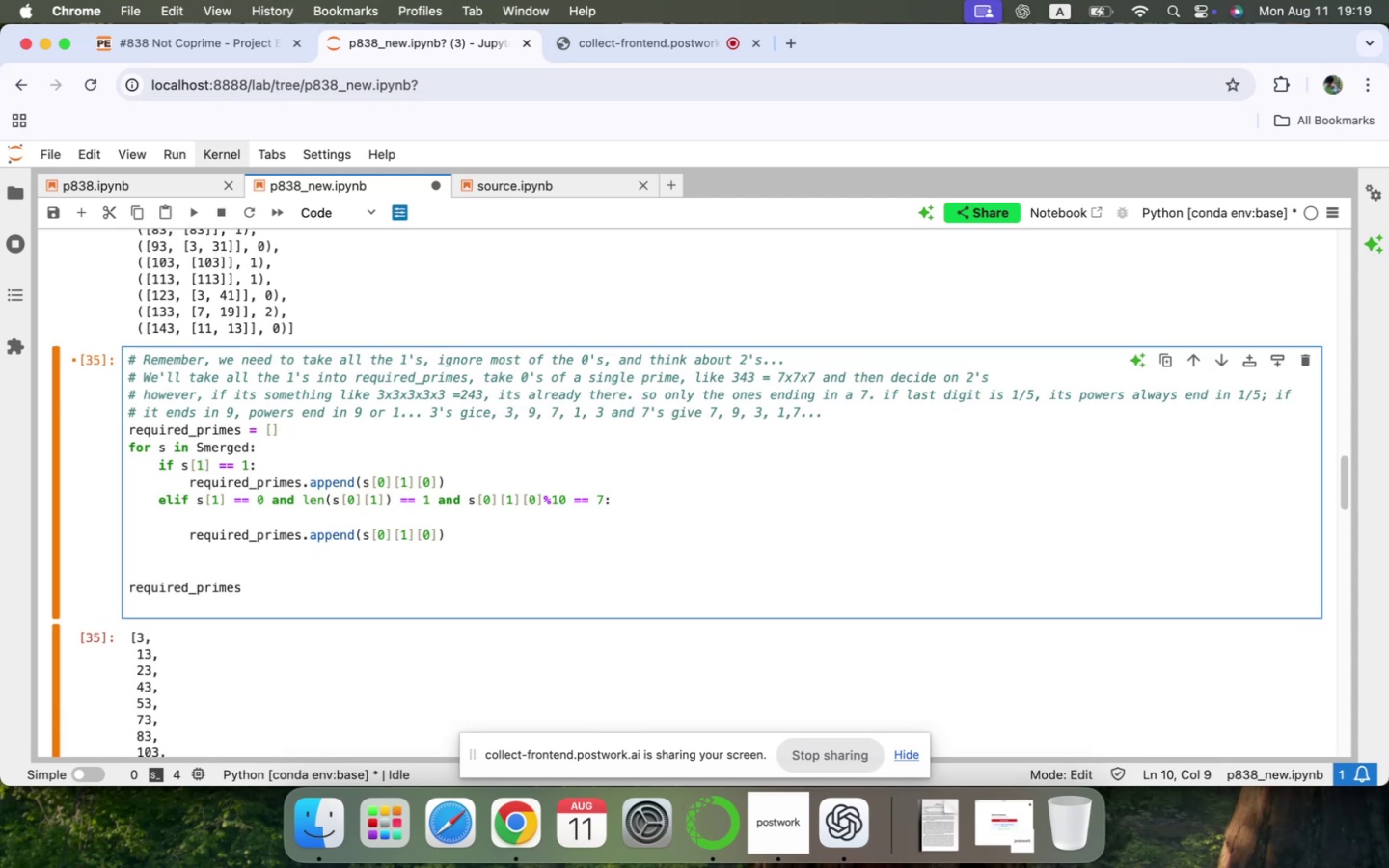 
type(o)
key(Backspace)
type(print('here)
 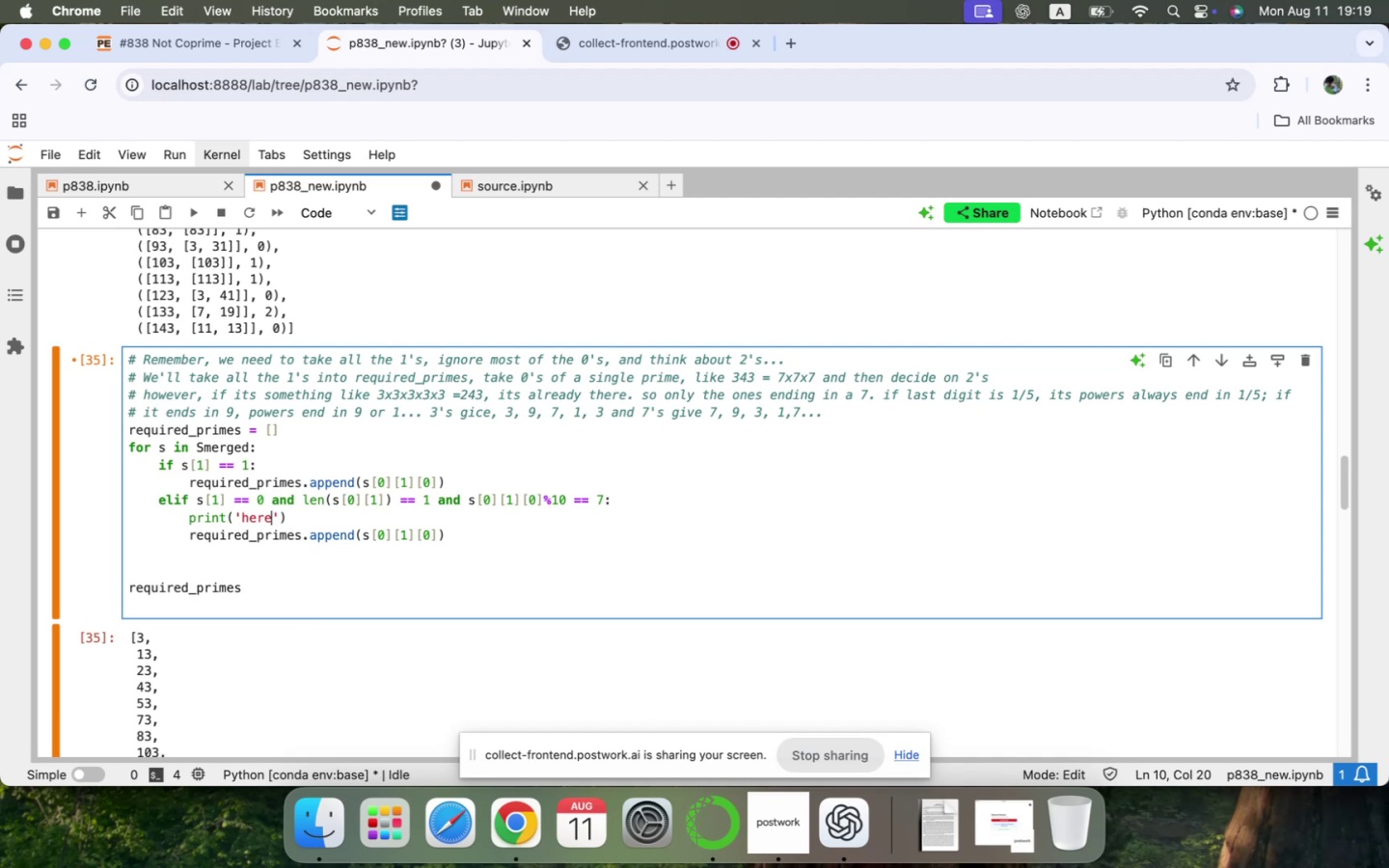 
key(Shift+Enter)
 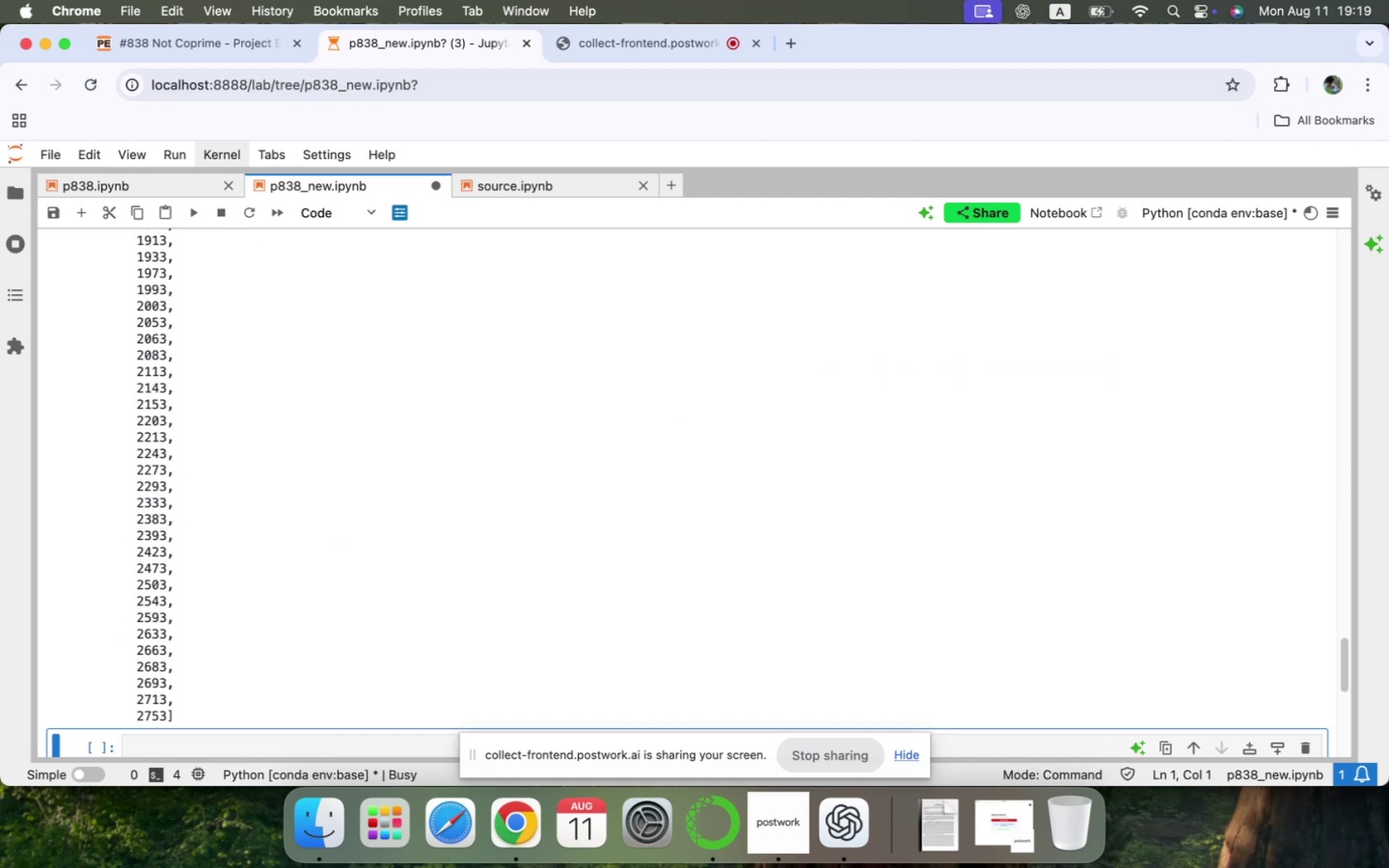 
scroll: coordinate [637, 498], scroll_direction: up, amount: 104.0
 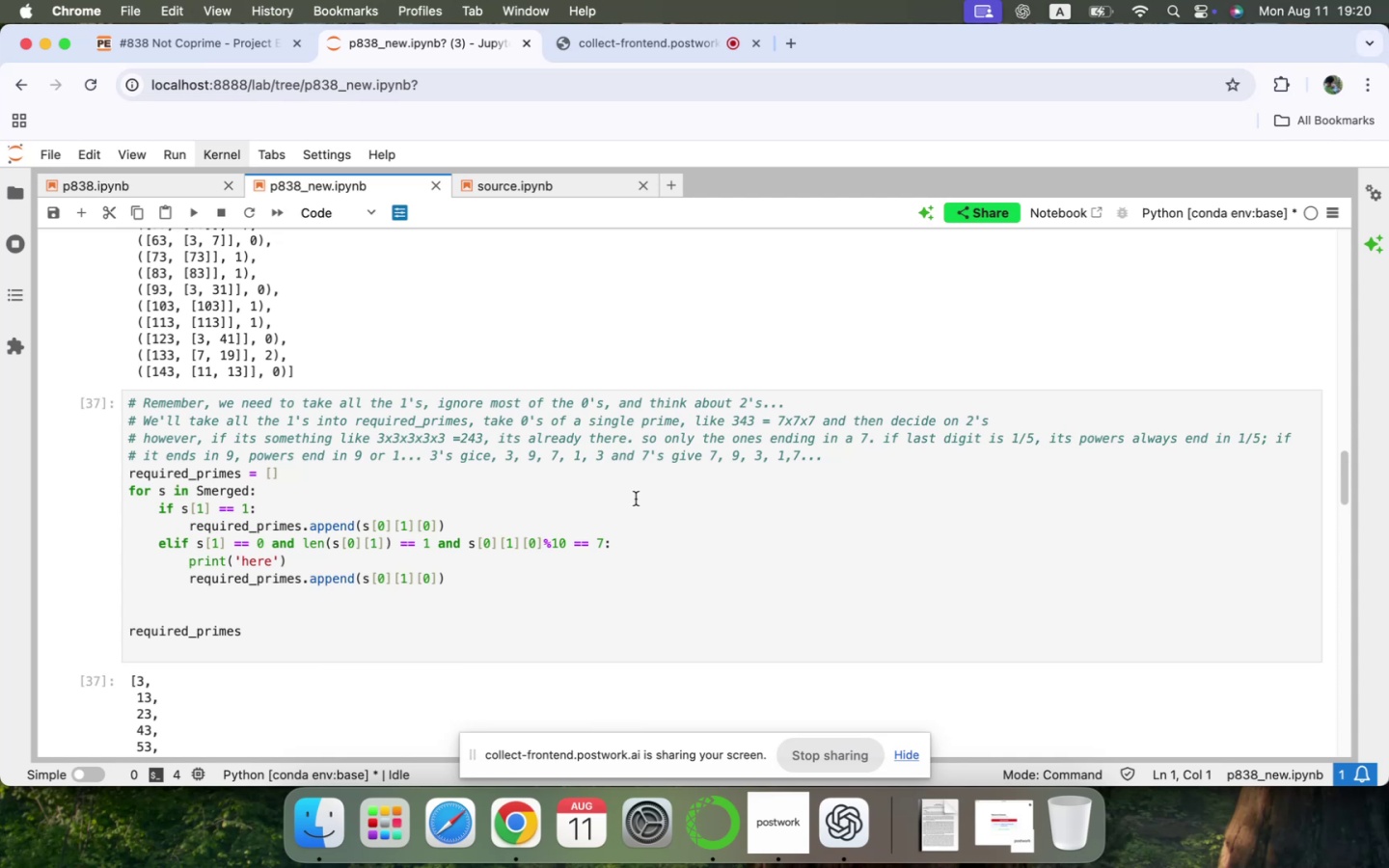 
wait(10.85)
 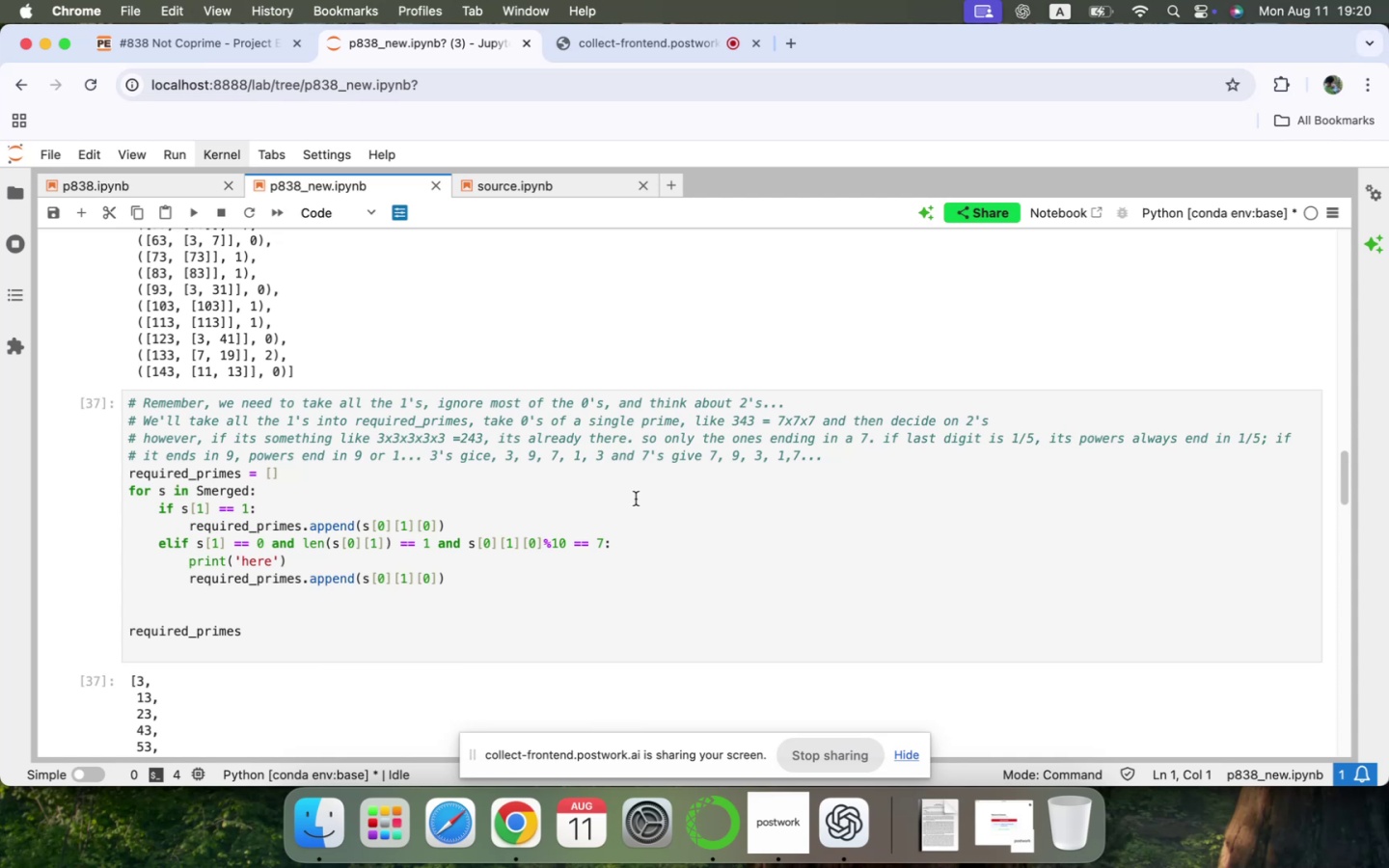 
left_click([265, 544])
 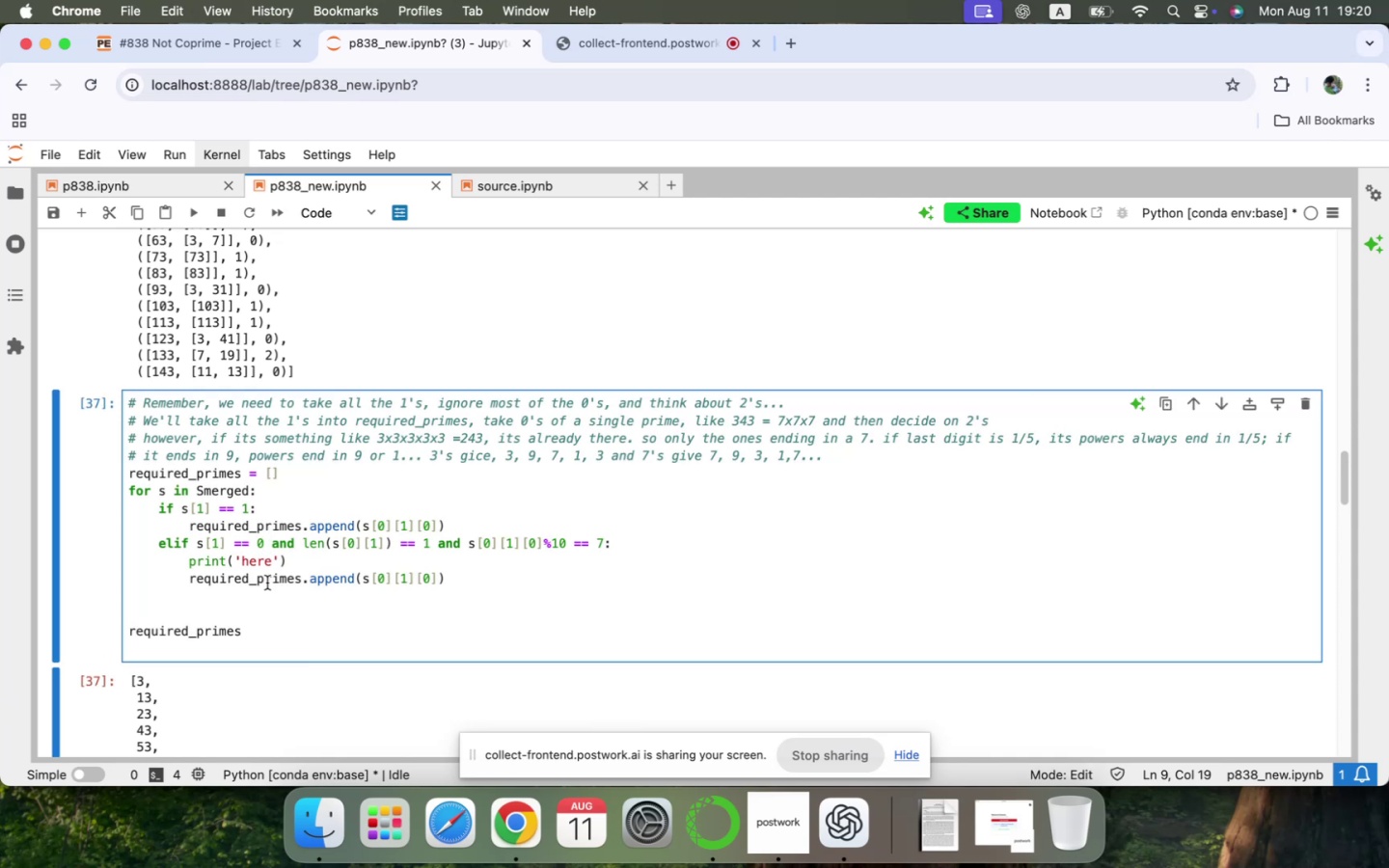 
key(Backspace)
 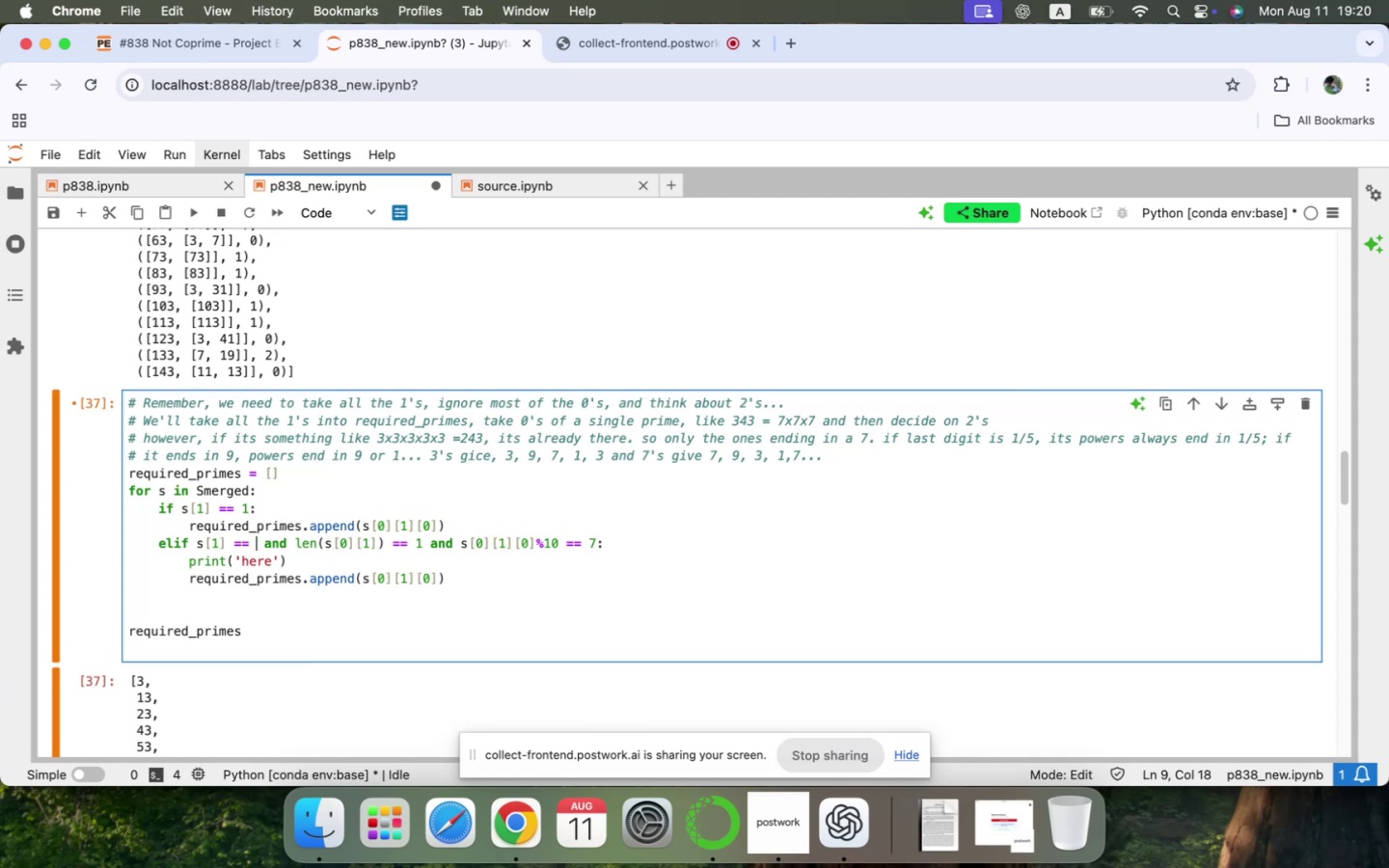 
key(2)
 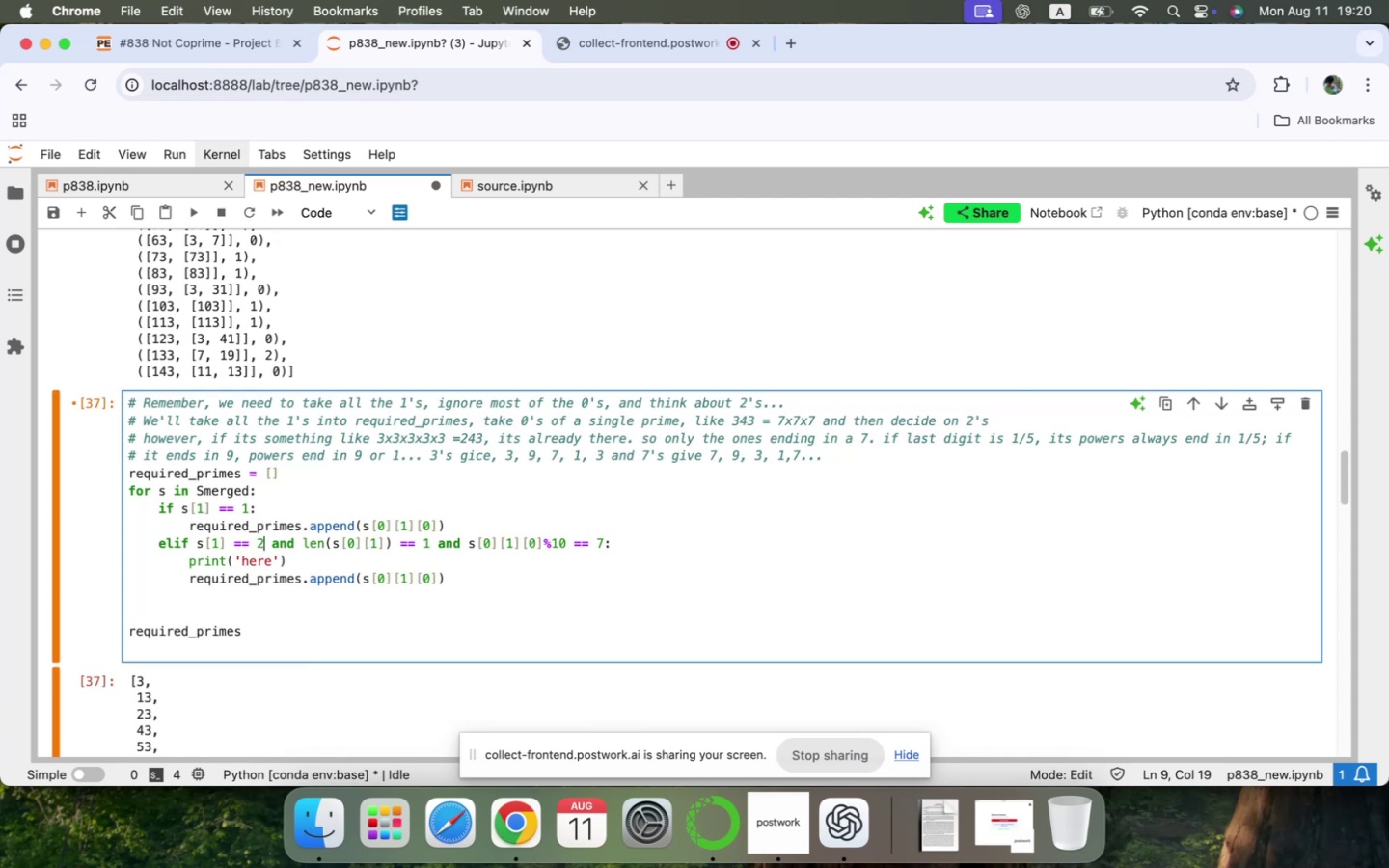 
key(Shift+Enter)
 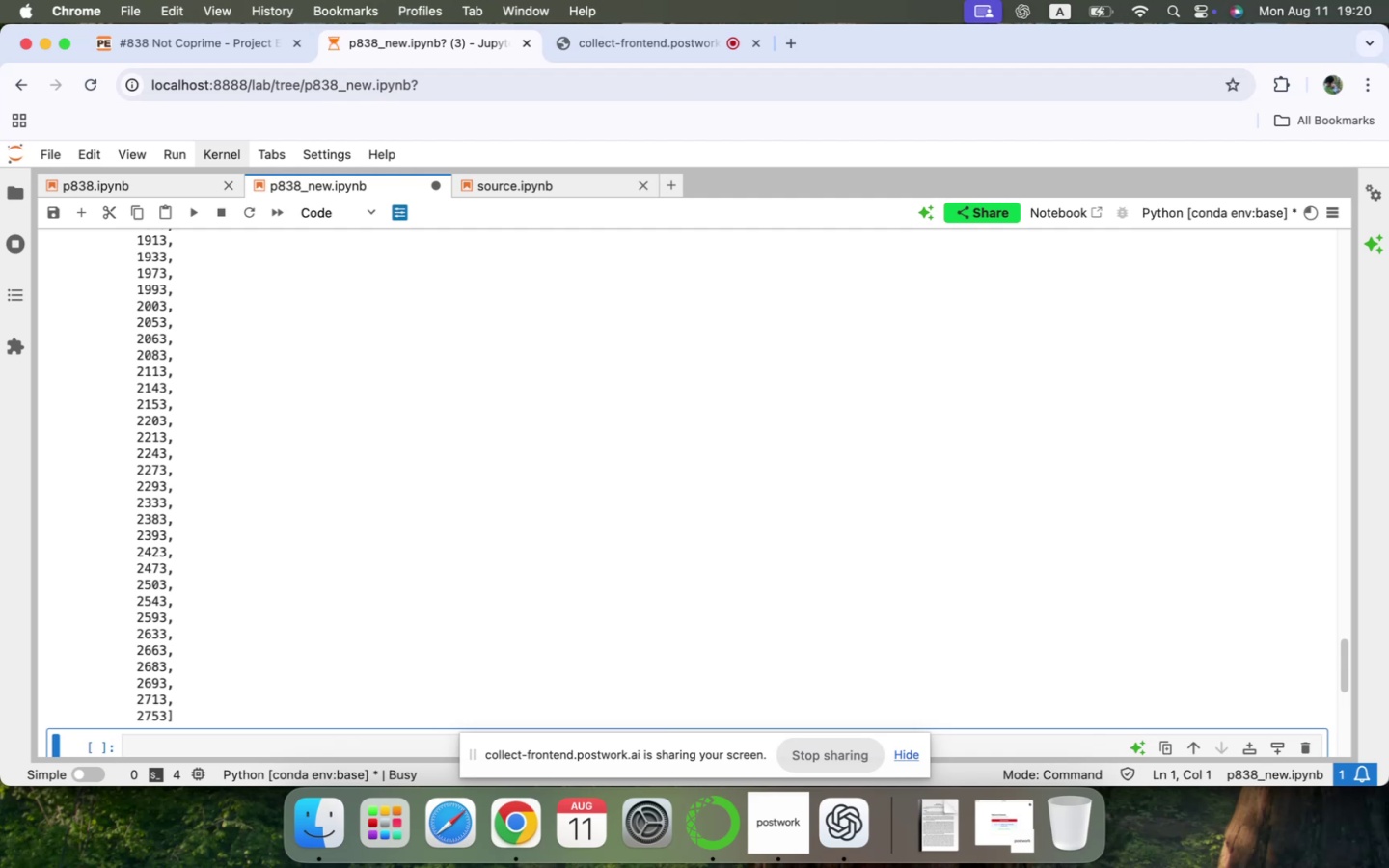 
scroll: coordinate [286, 614], scroll_direction: up, amount: 41.0
 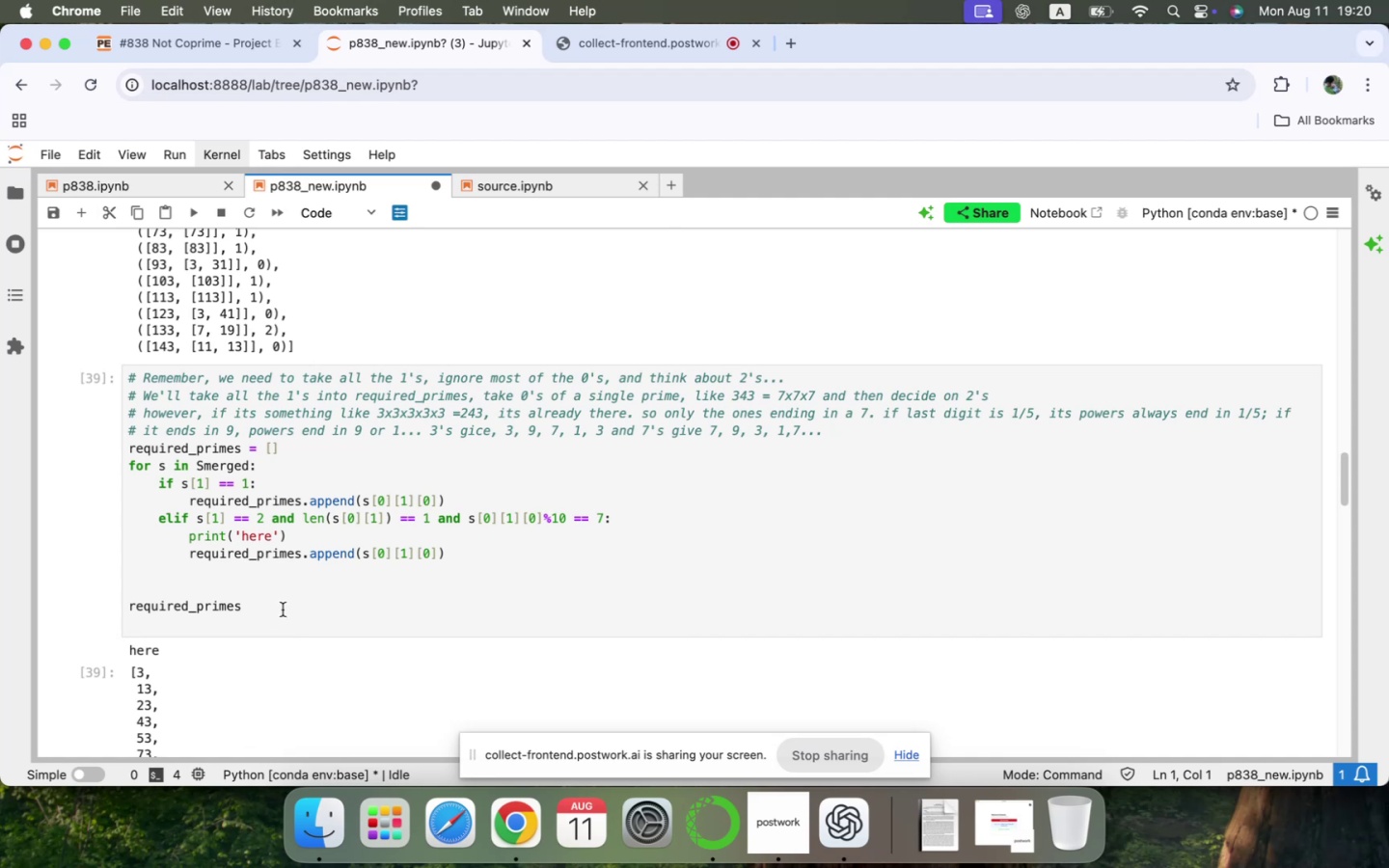 
scroll: coordinate [283, 610], scroll_direction: down, amount: 17.0
 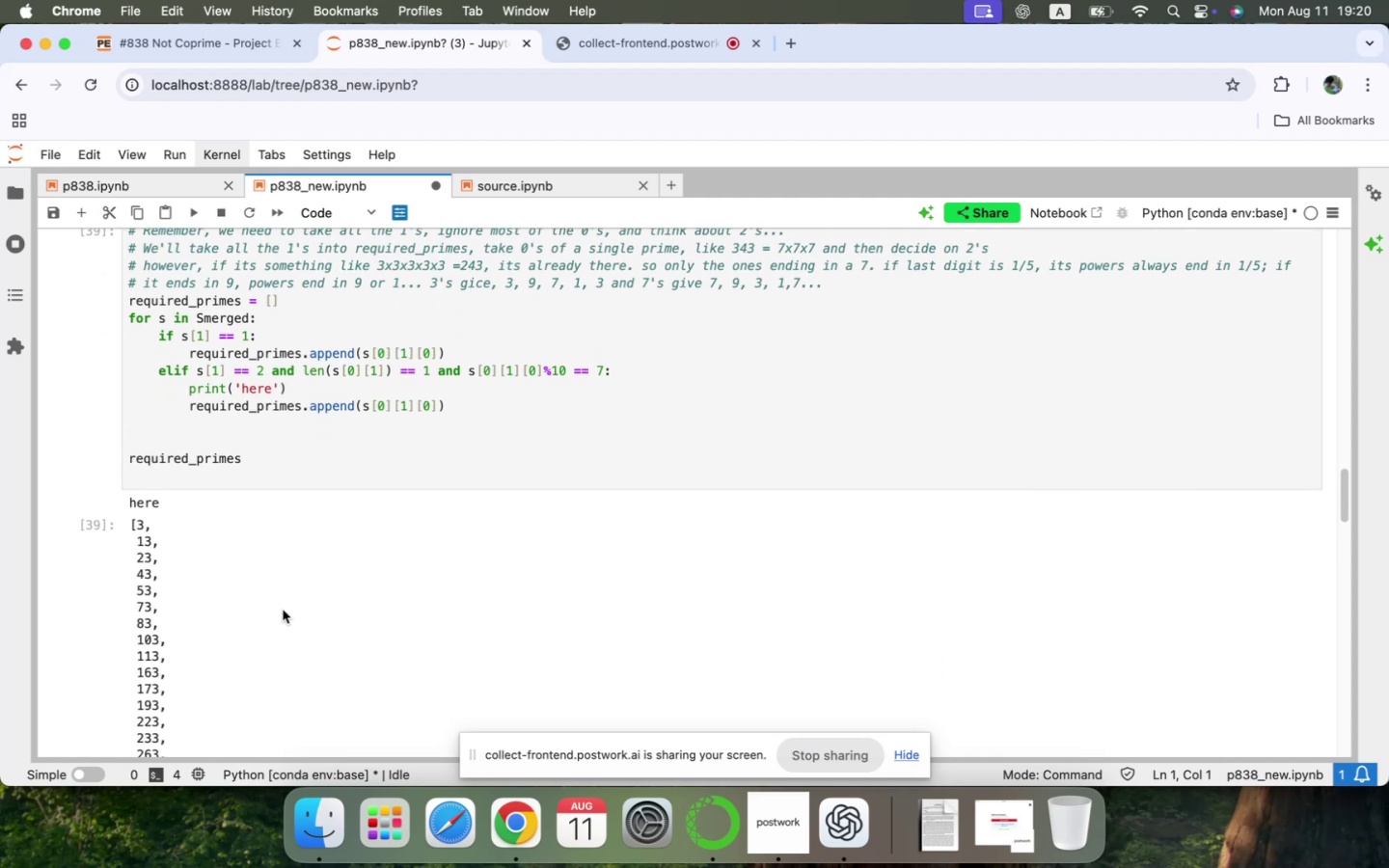 
scroll: coordinate [283, 610], scroll_direction: up, amount: 15.0
 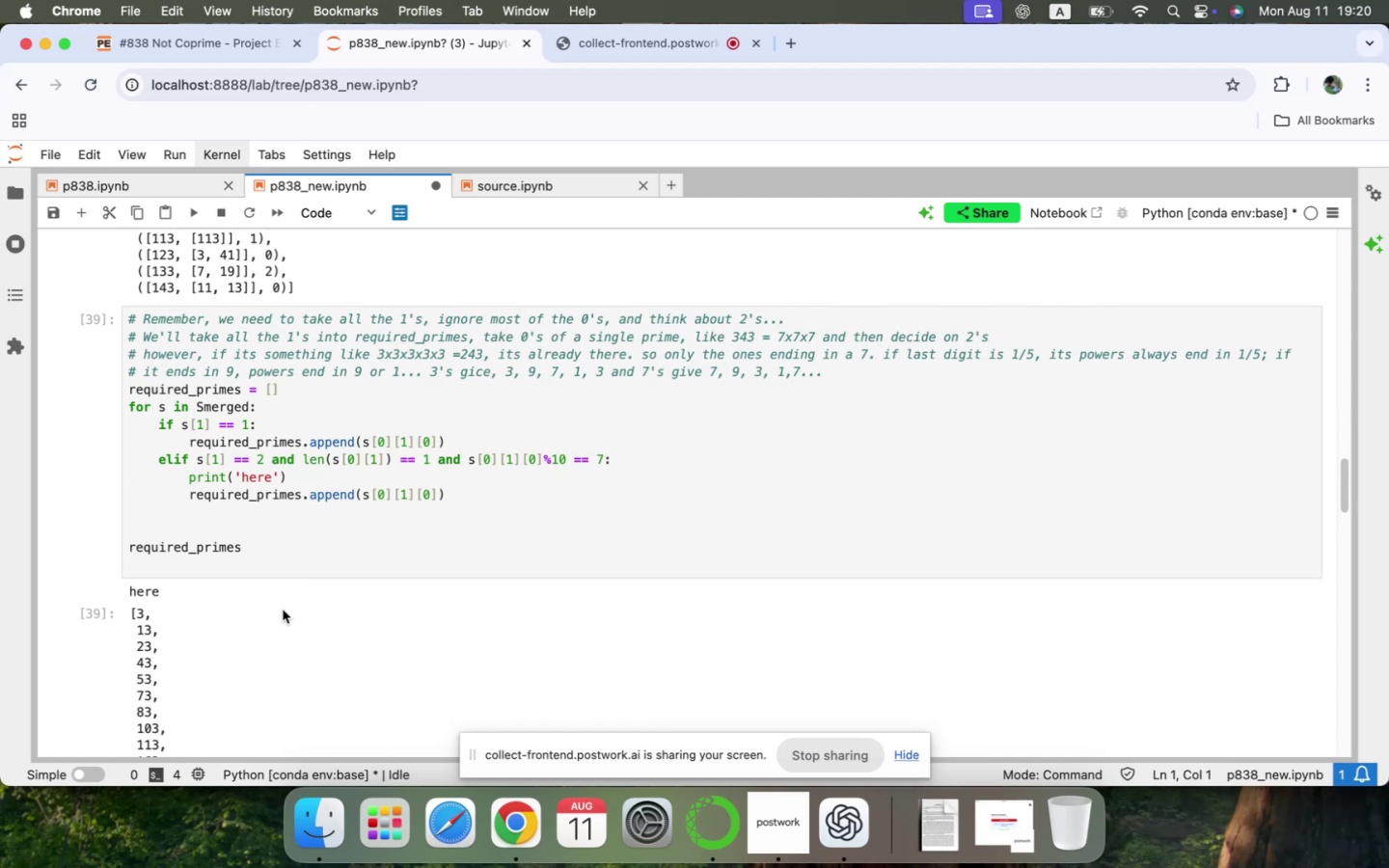 
wait(9.03)
 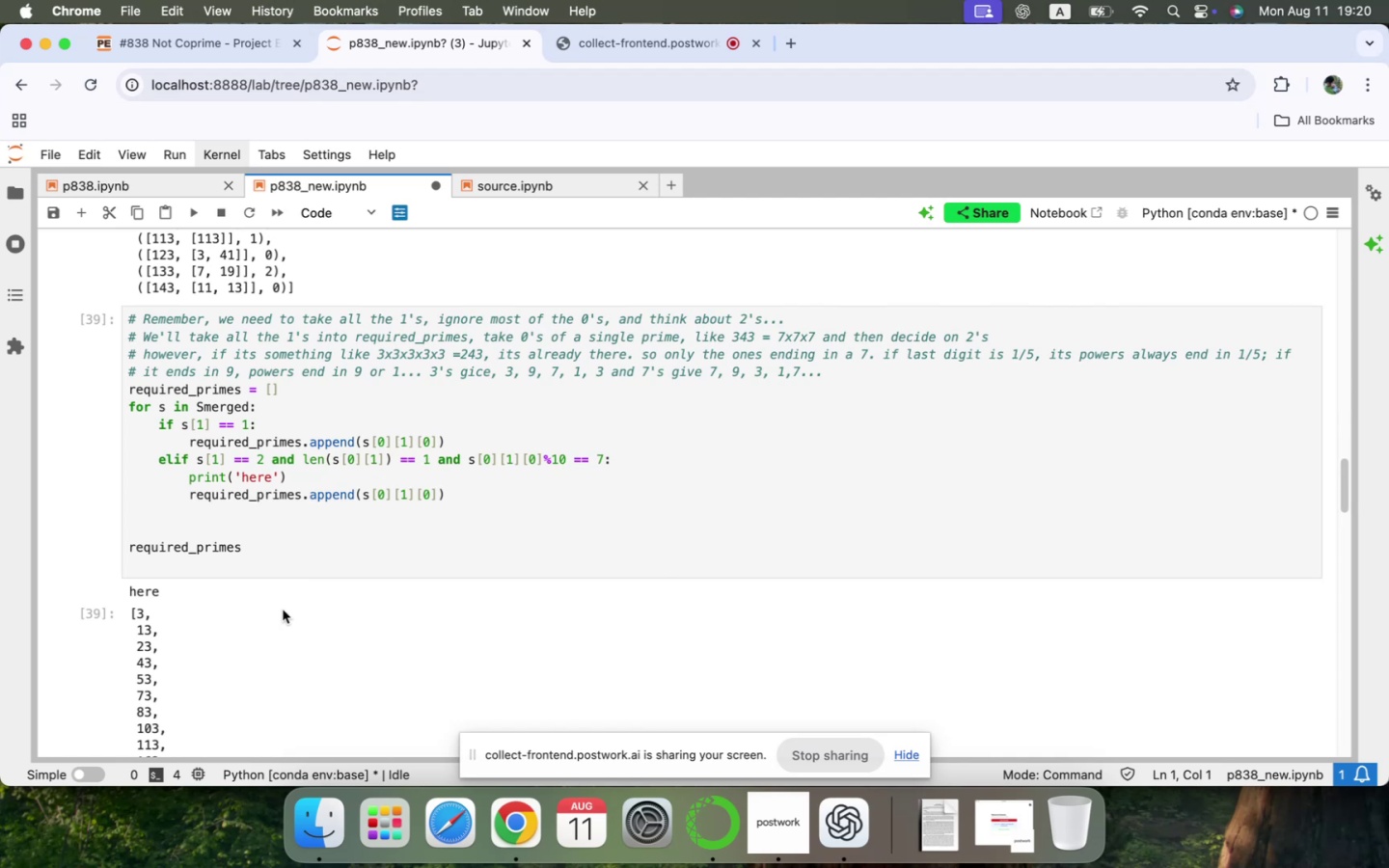 
left_click([462, 499])
 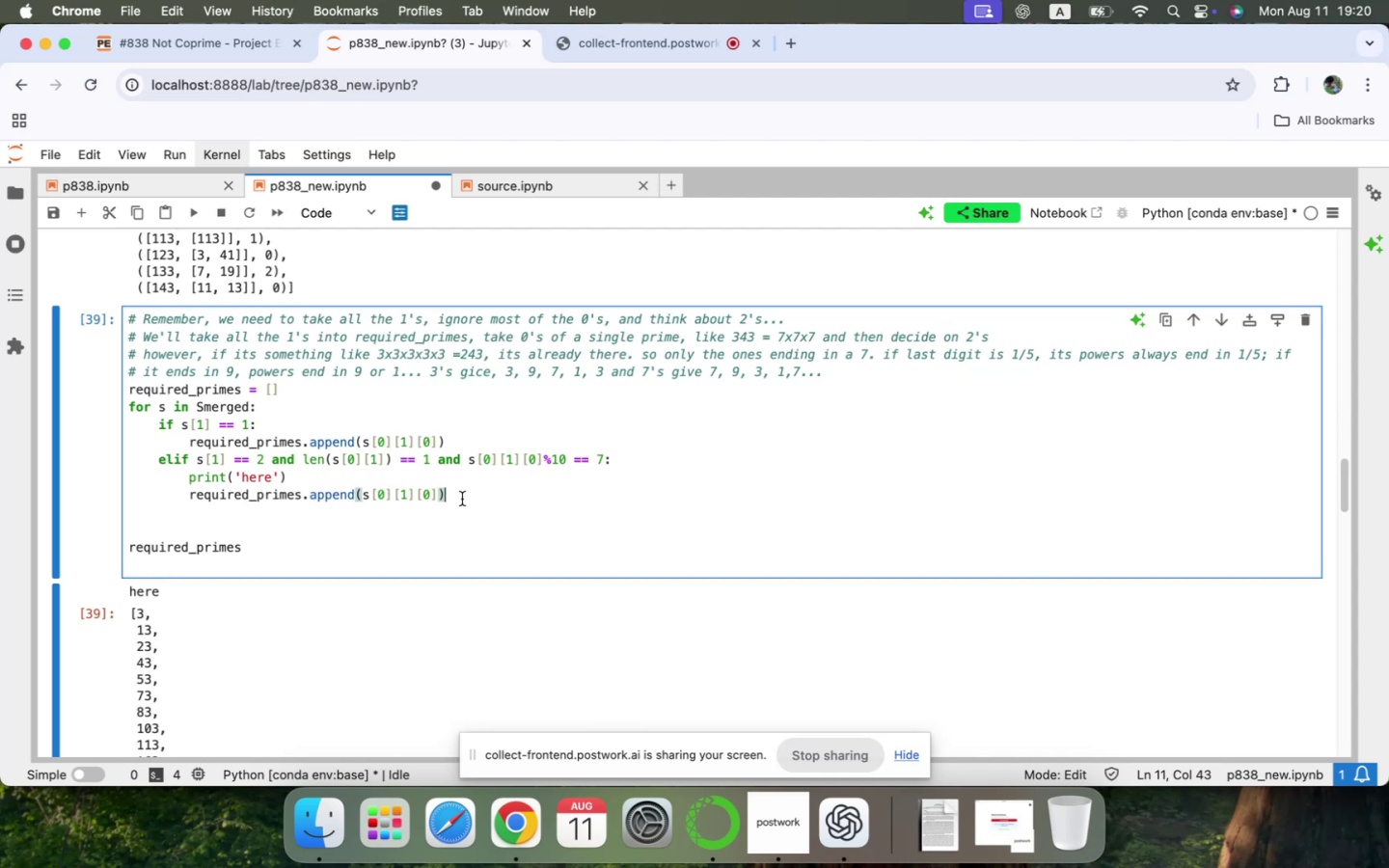 
wait(13.3)
 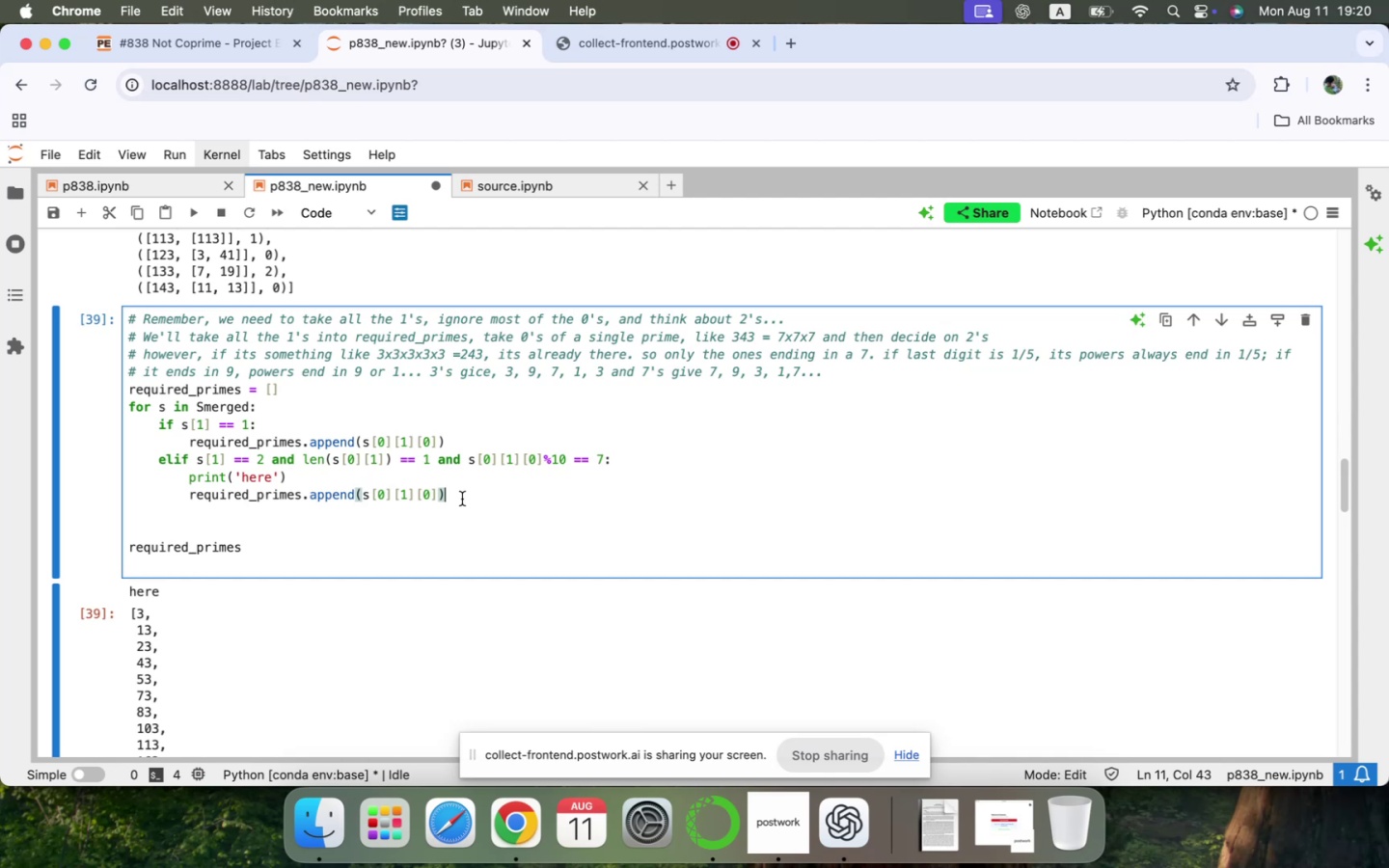 
key(Enter)
 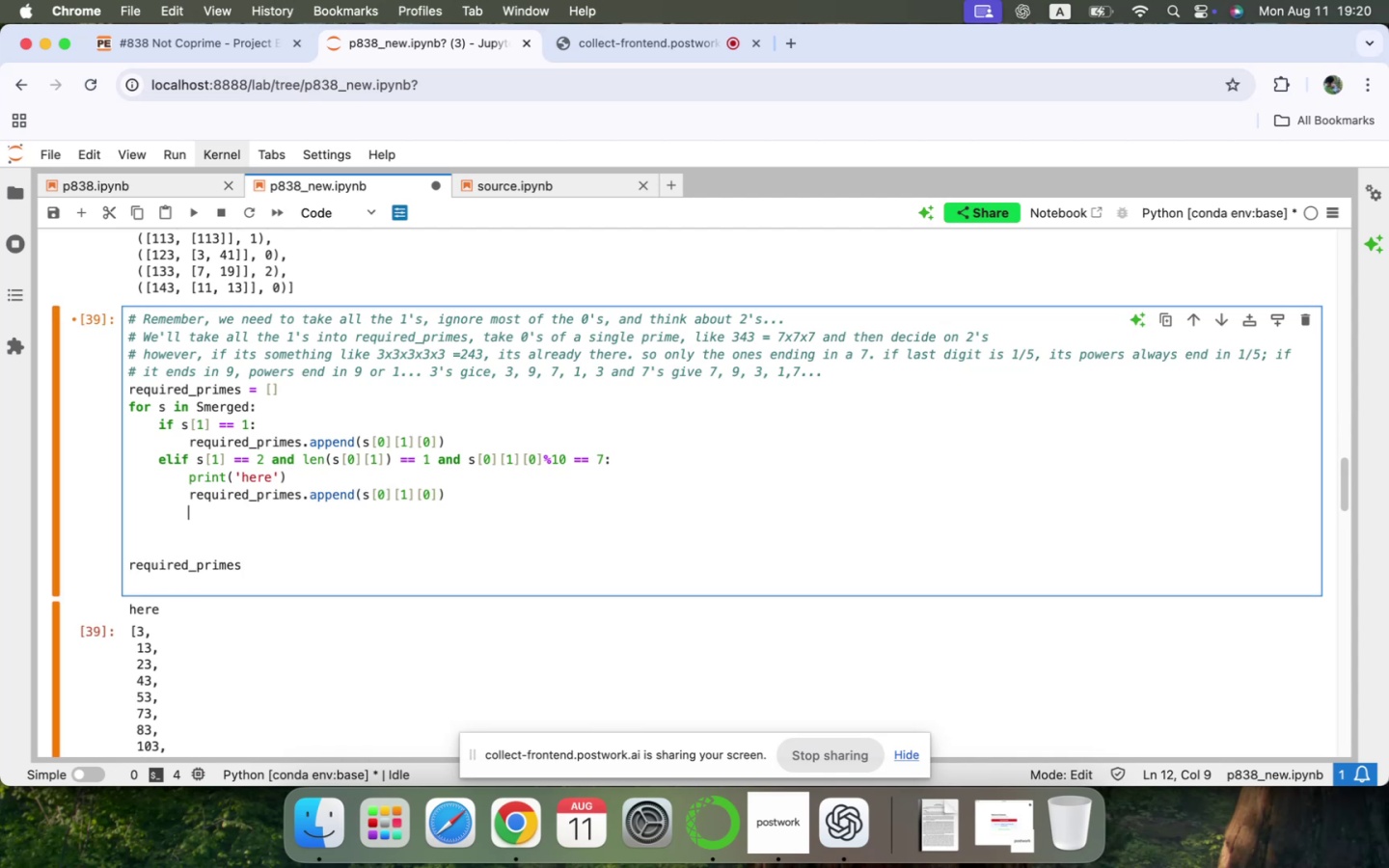 
key(Backspace)
type(else:)
 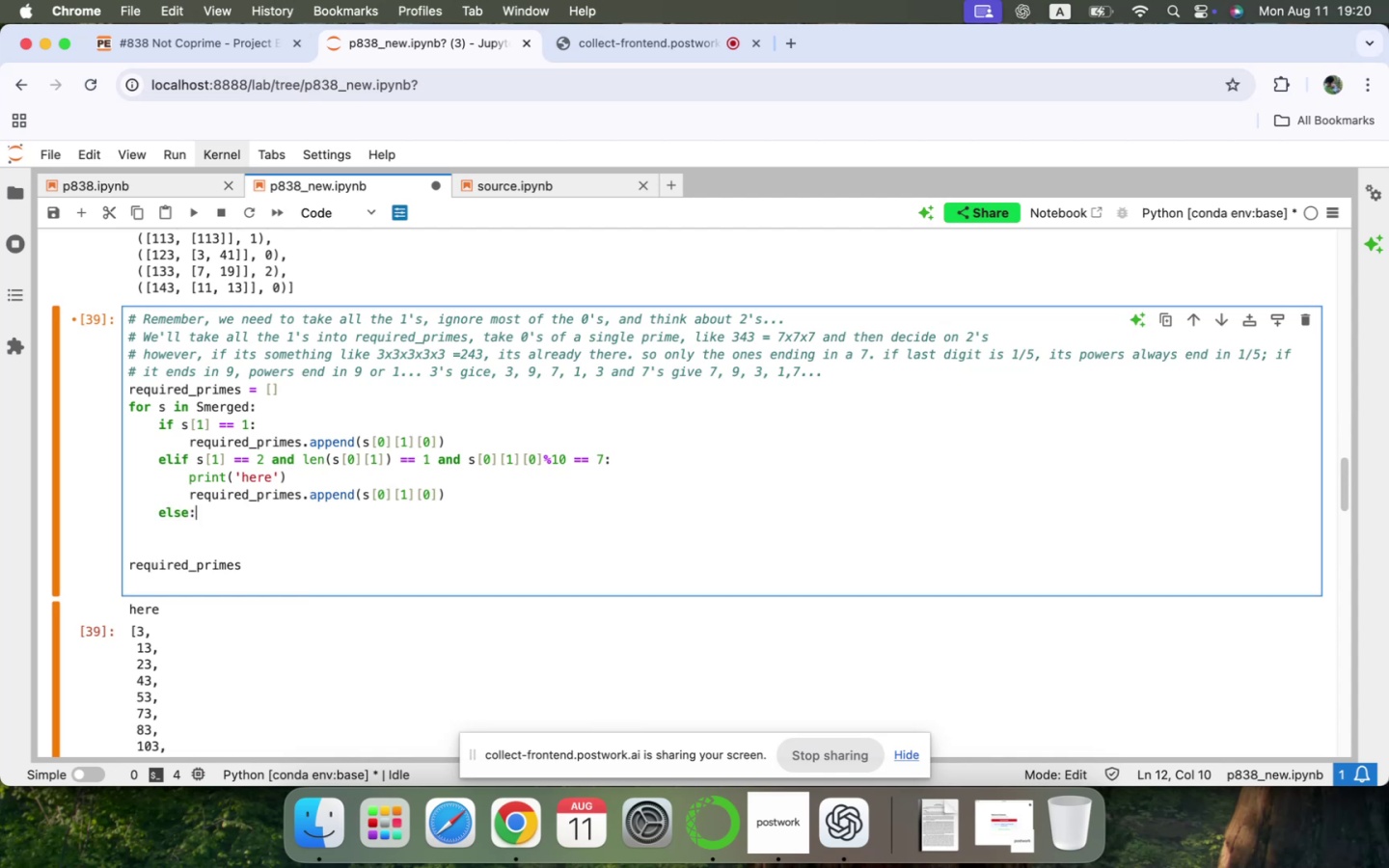 
key(Enter)
 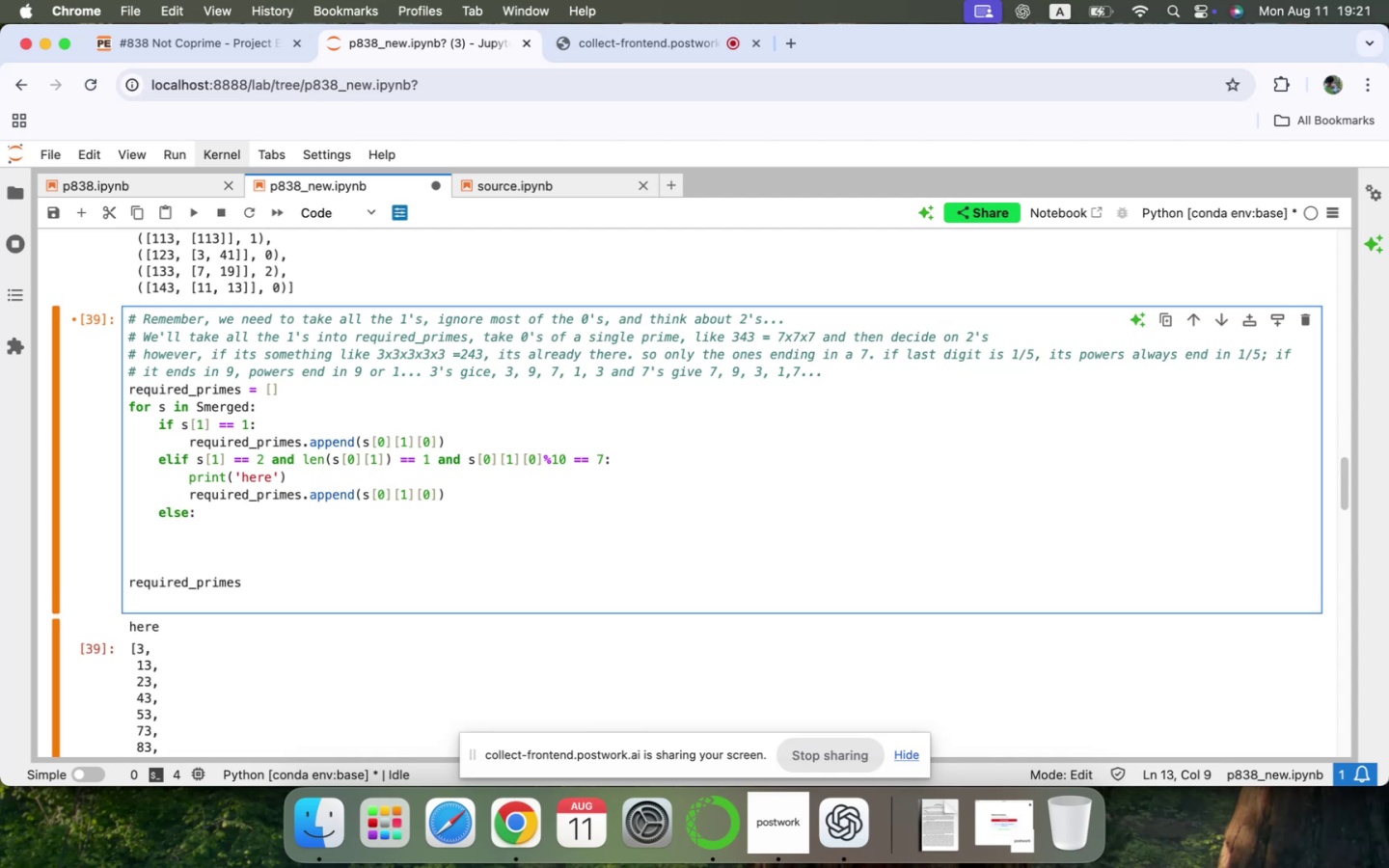 
type(continue)
 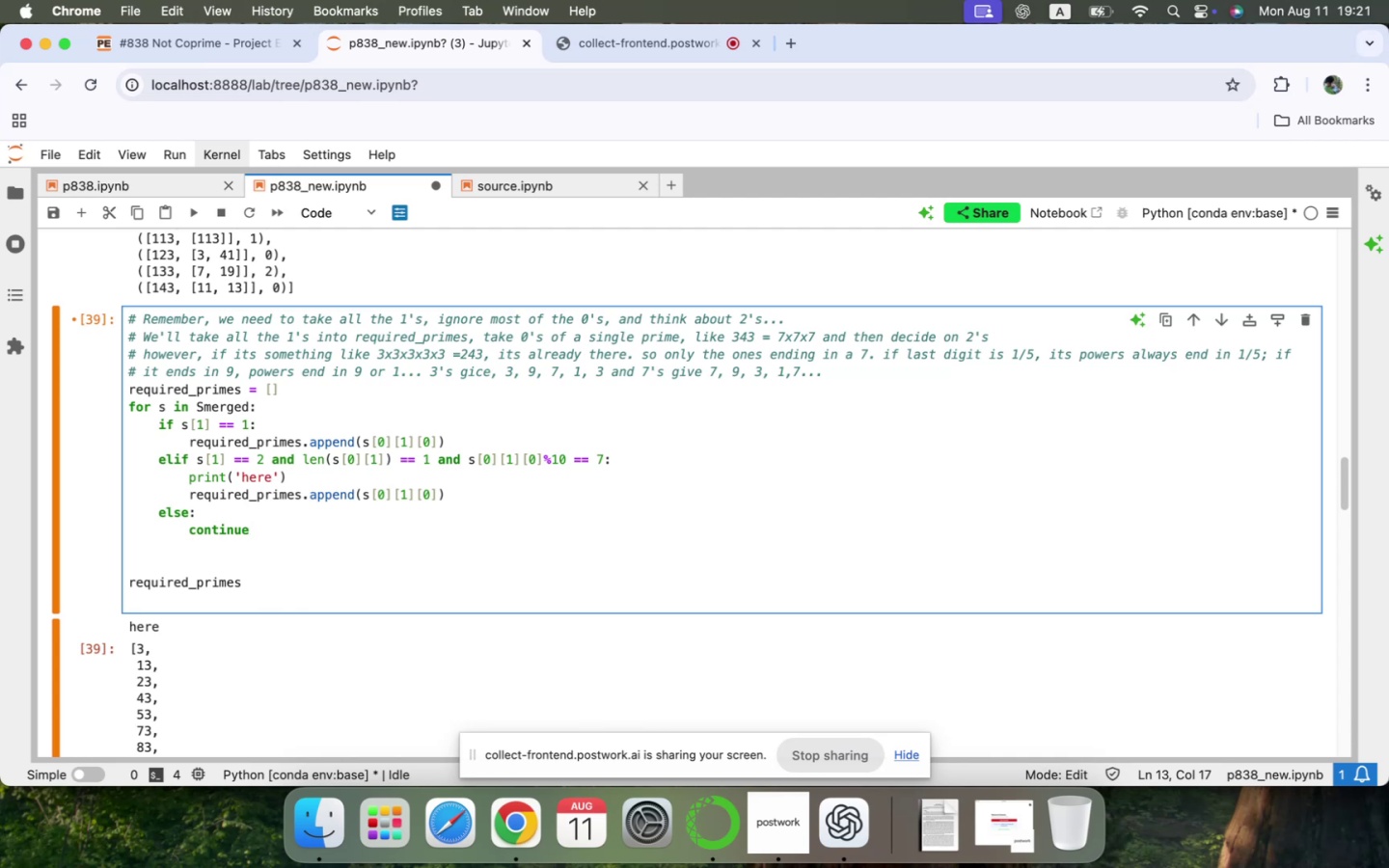 
wait(21.73)
 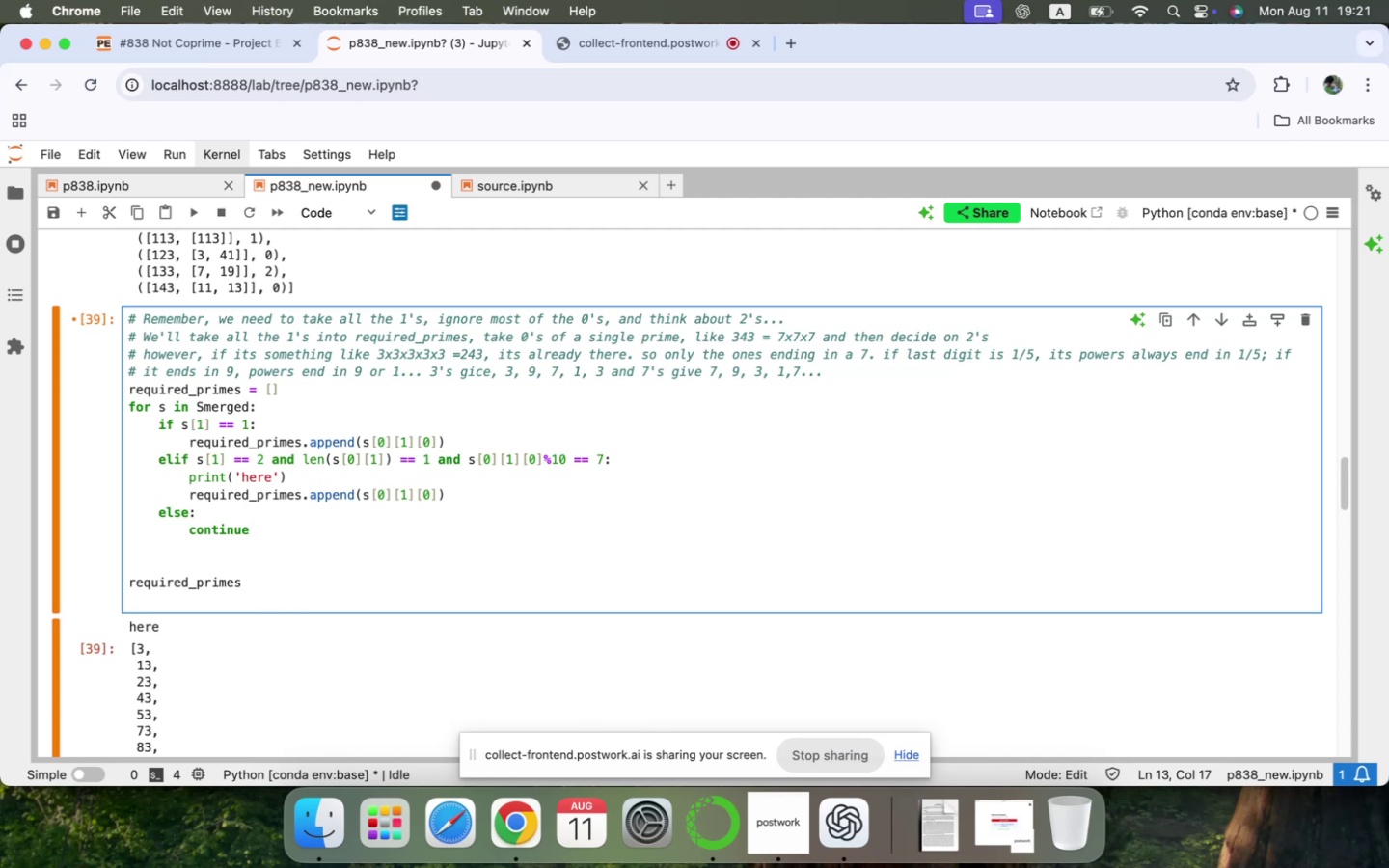 
left_click([285, 566])
 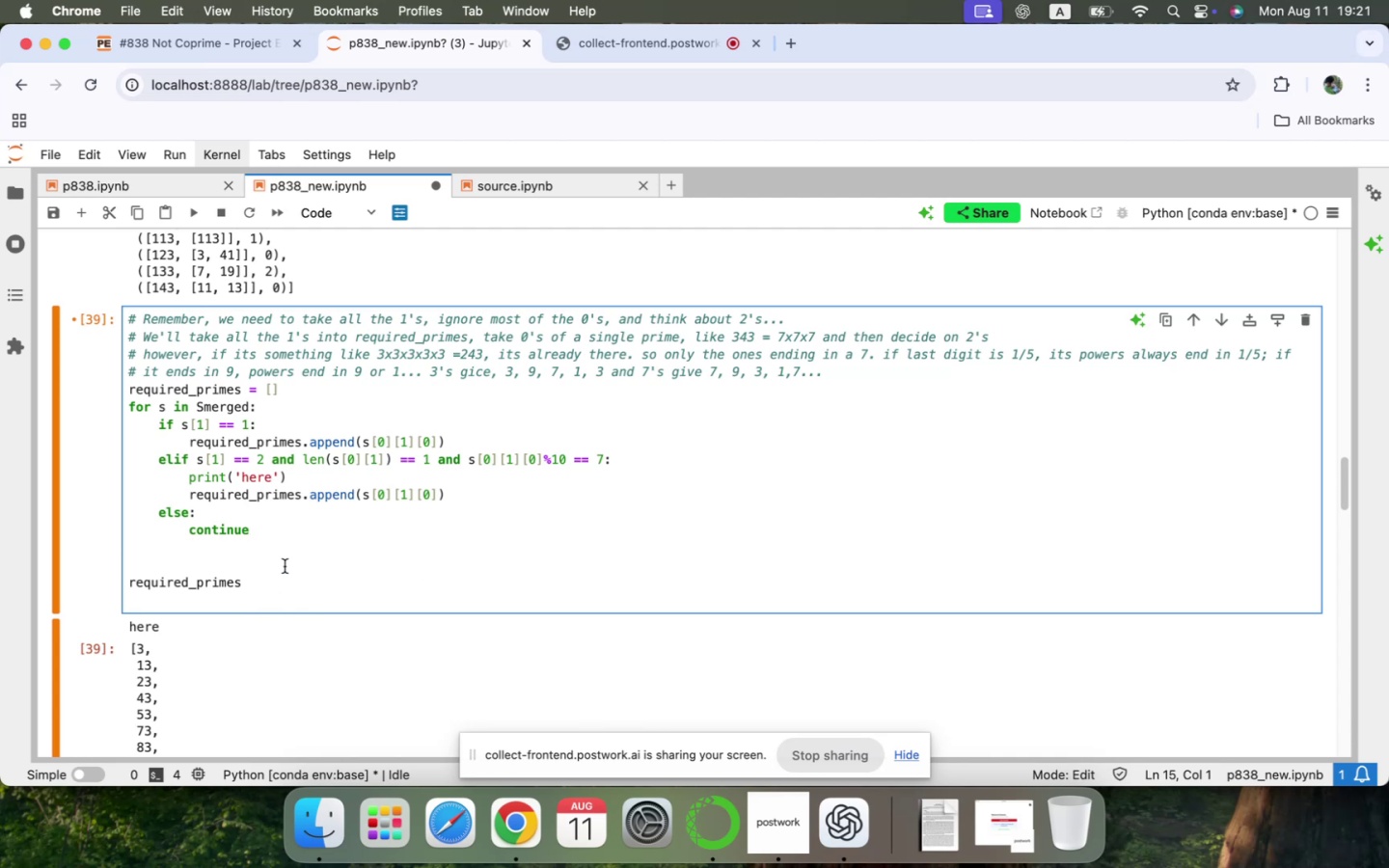 
key(ArrowRight)
 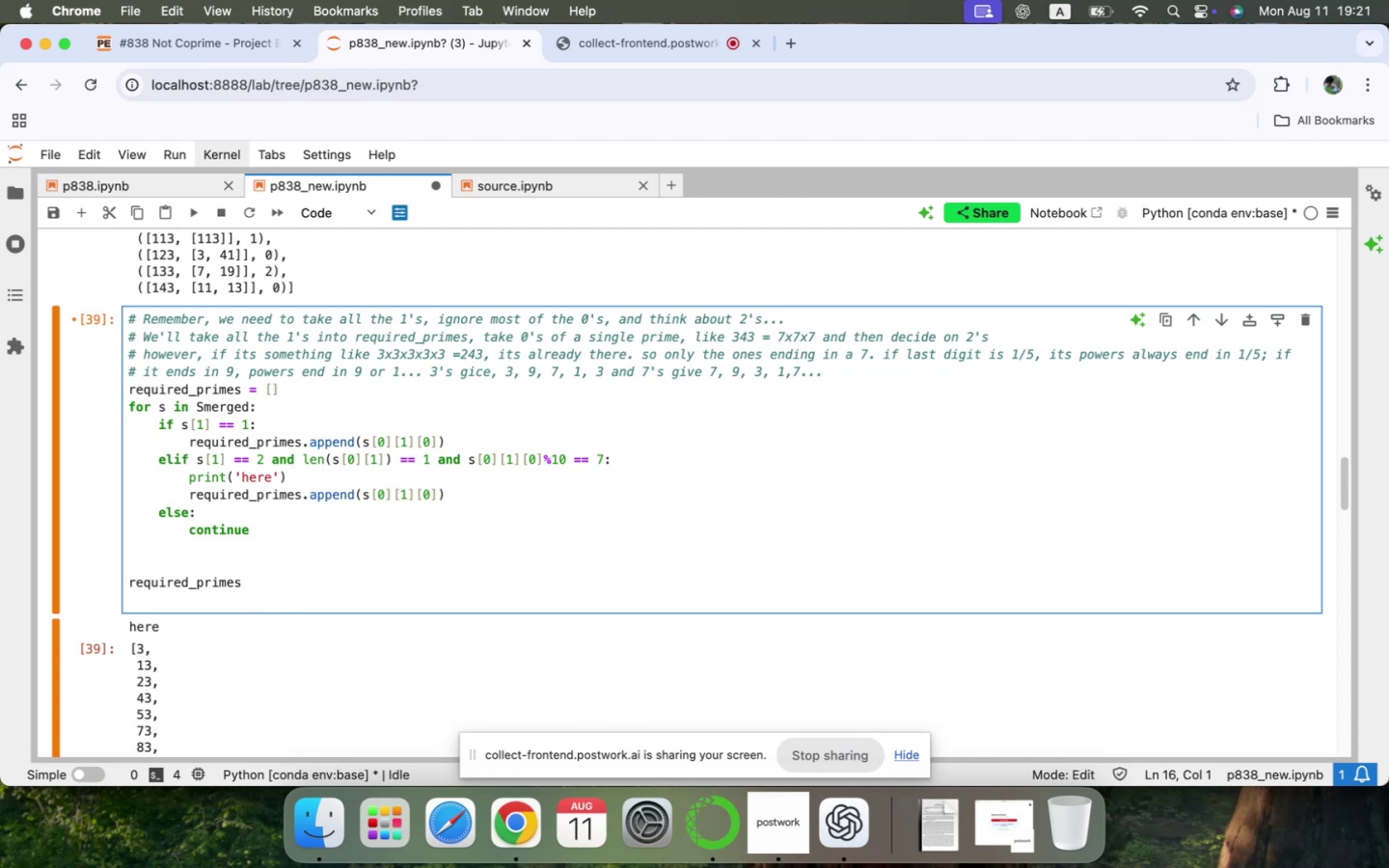 
key(ArrowUp)
 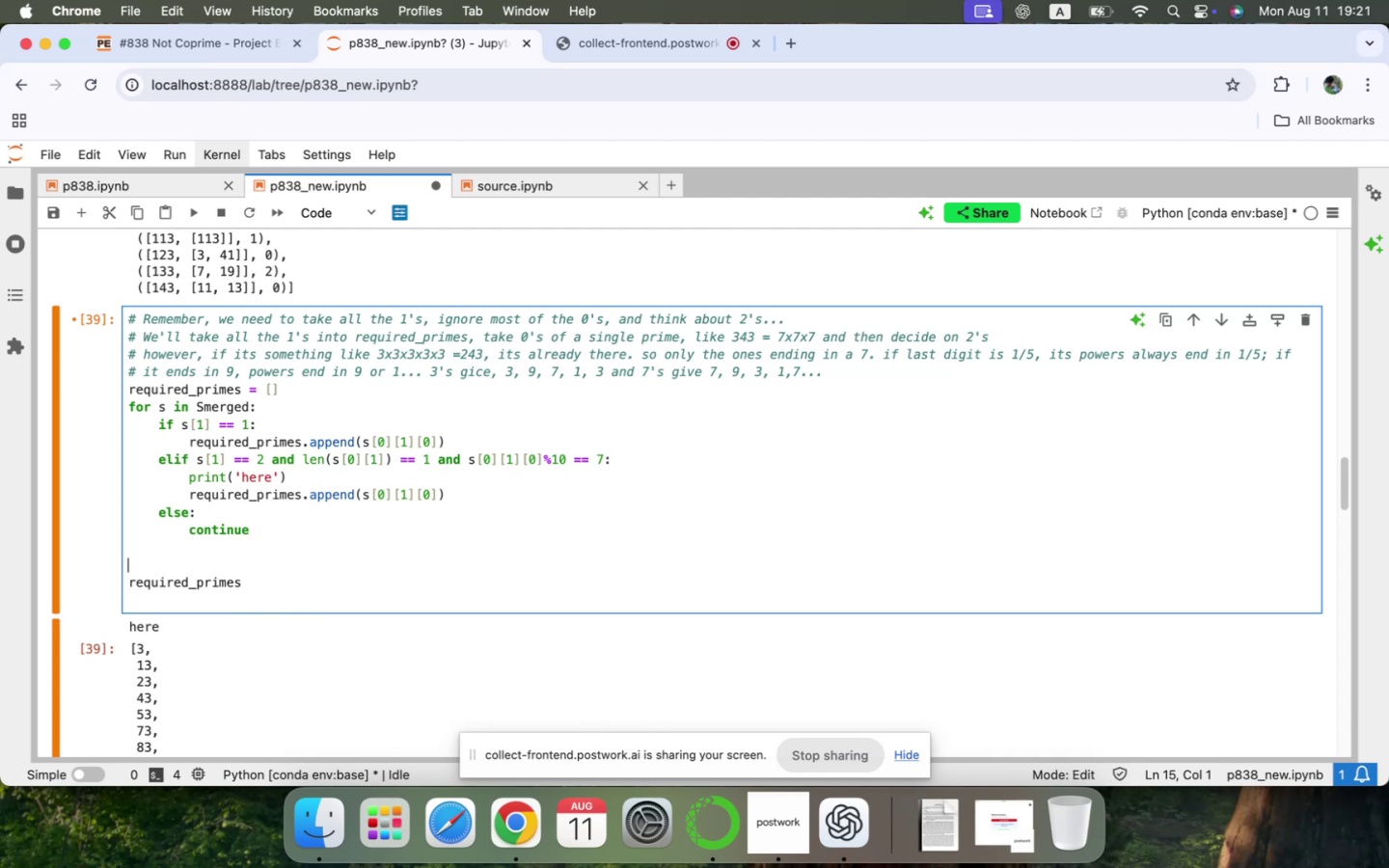 
key(Backspace)
 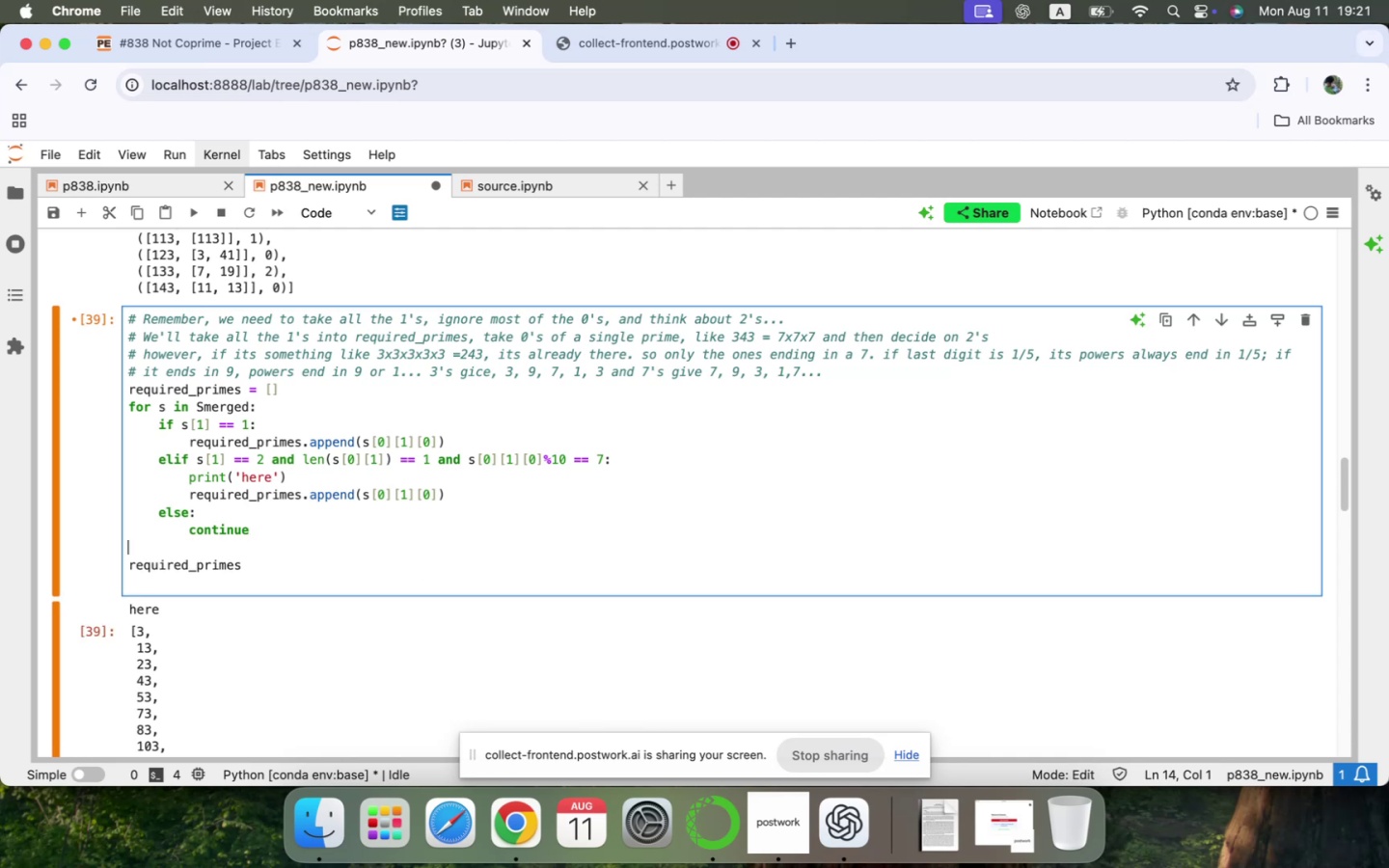 
key(Backspace)
 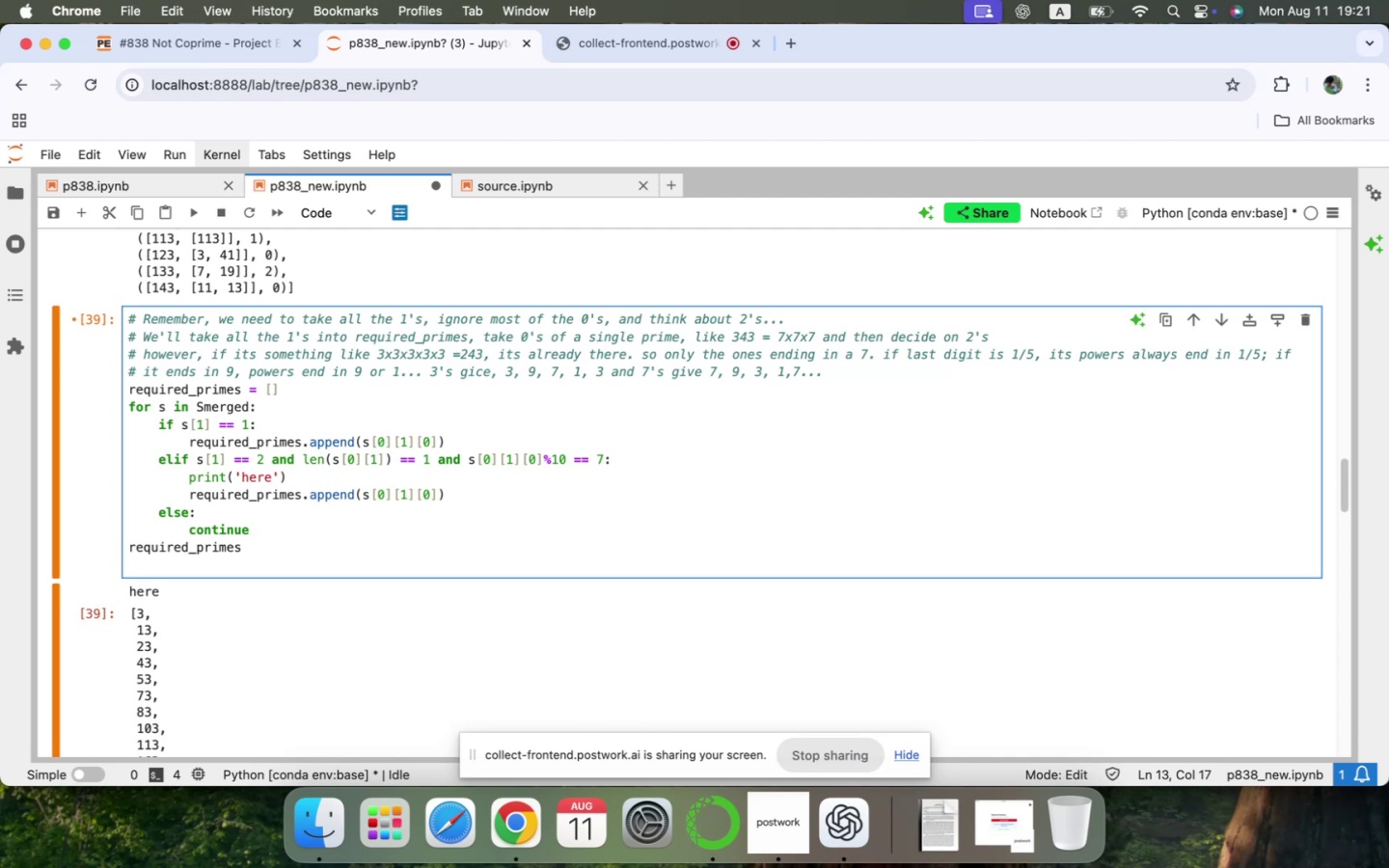 
key(ArrowRight)
 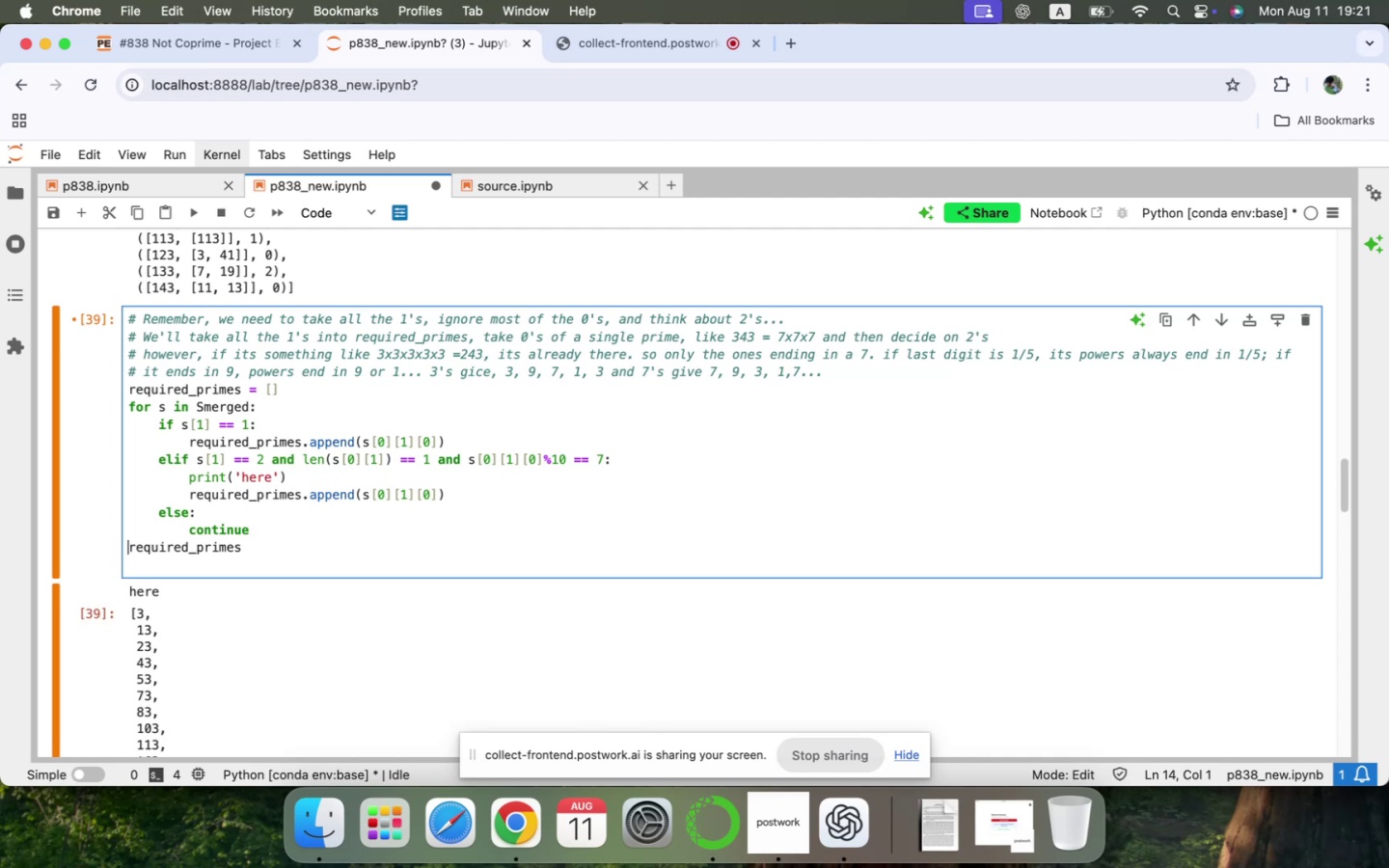 
key(ArrowDown)
 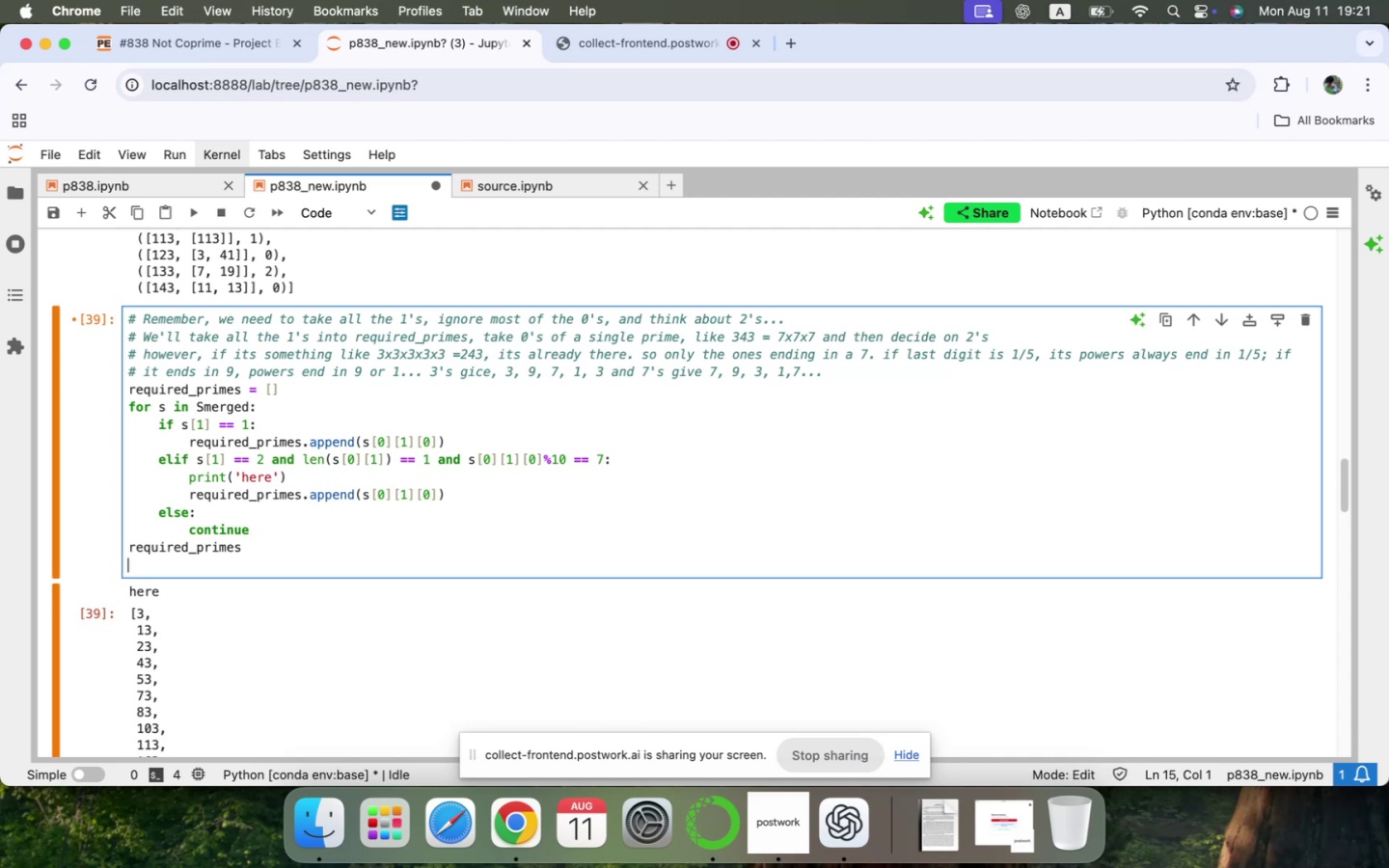 
key(Backspace)
 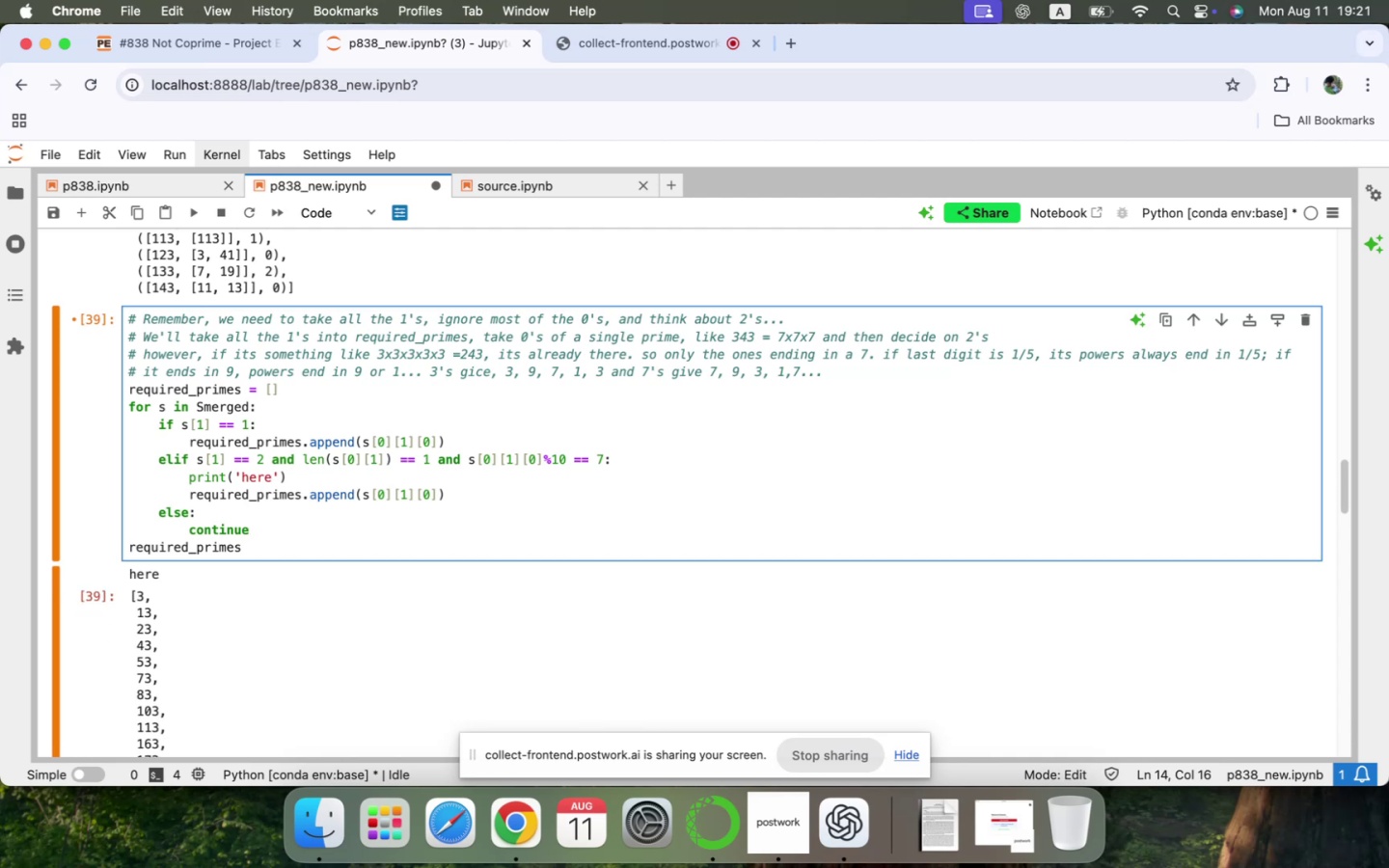 
key(BracketLeft)
 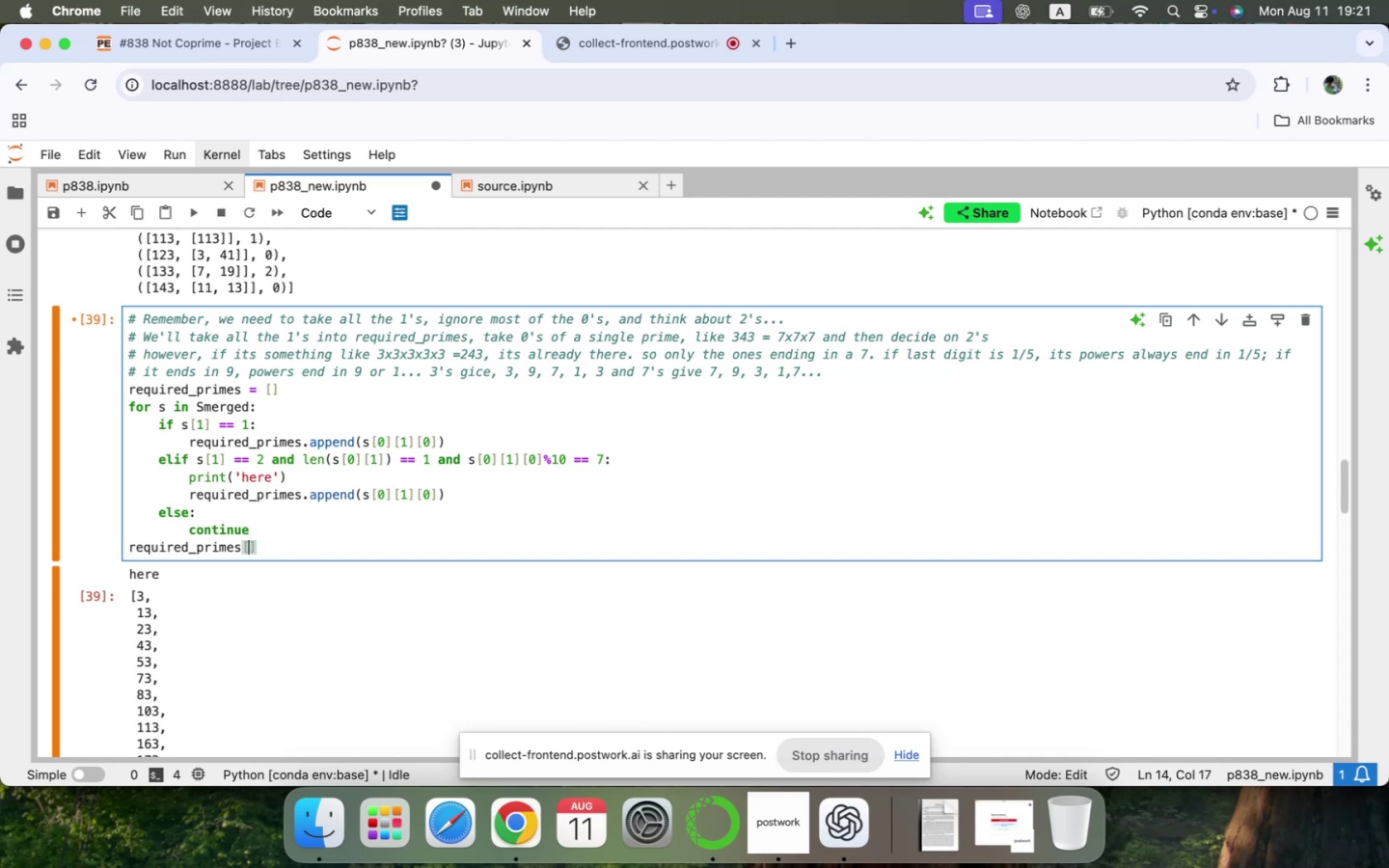 
key(BracketRight)
 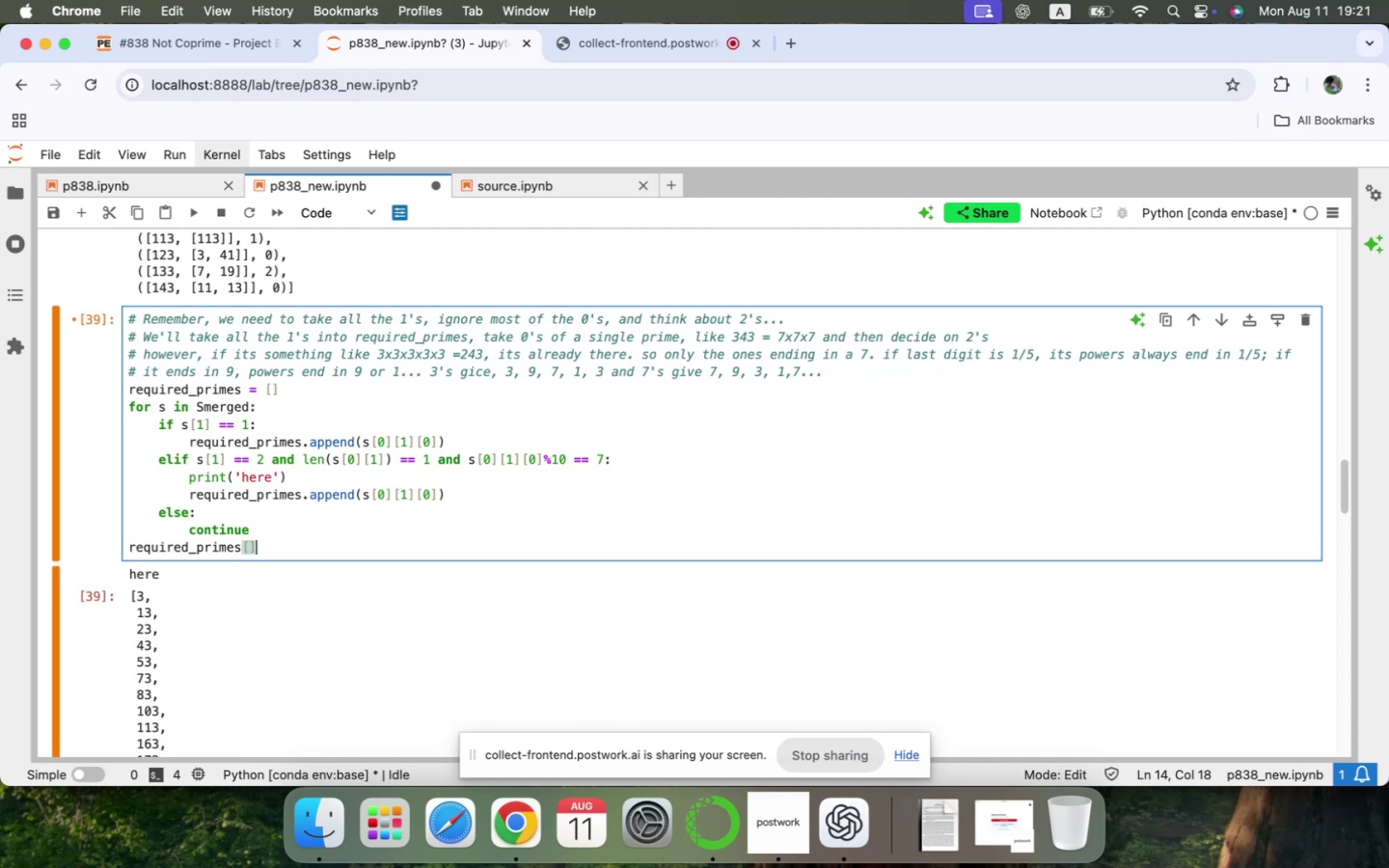 
key(ArrowLeft)
 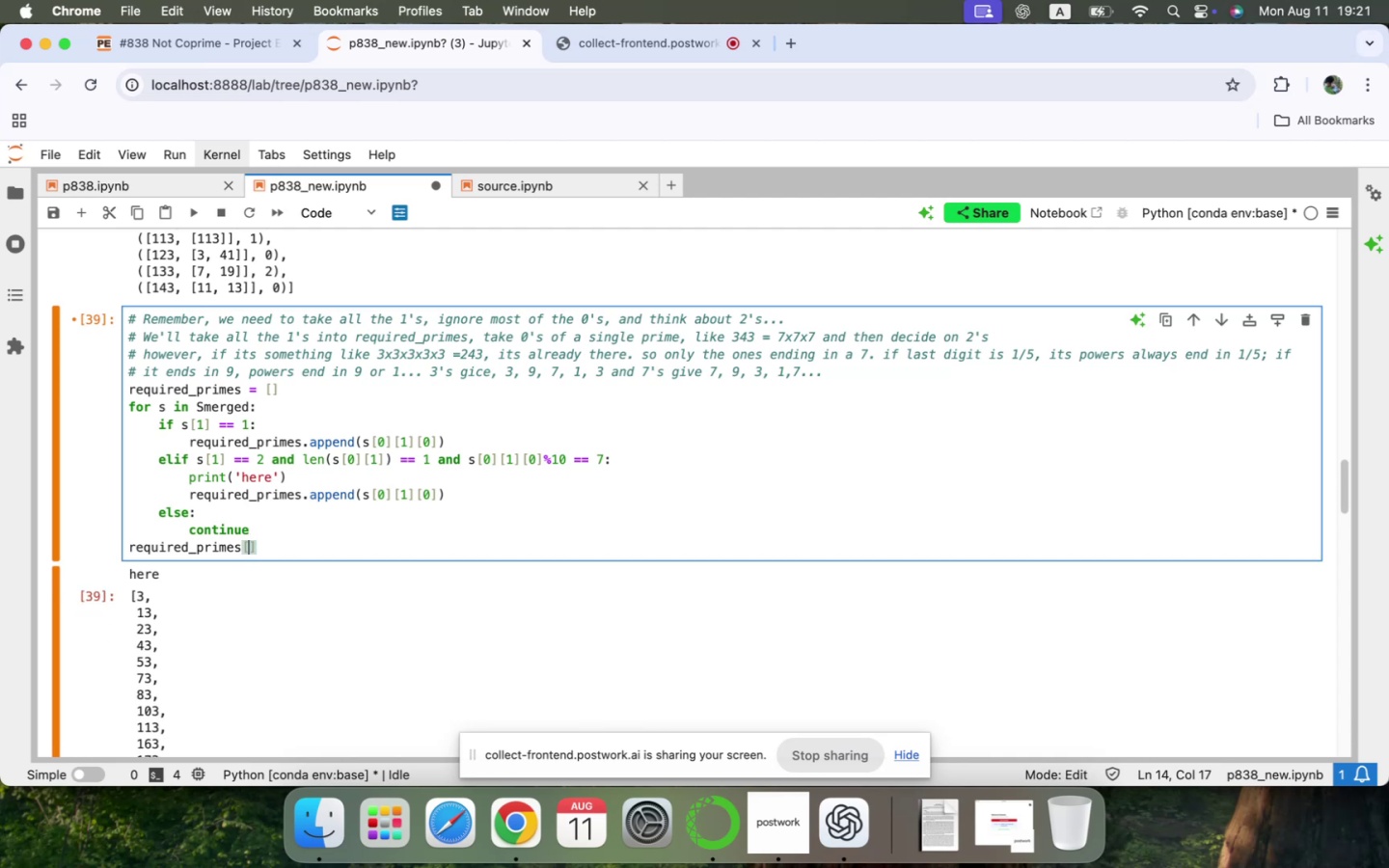 
key(Shift+ShiftLeft)
 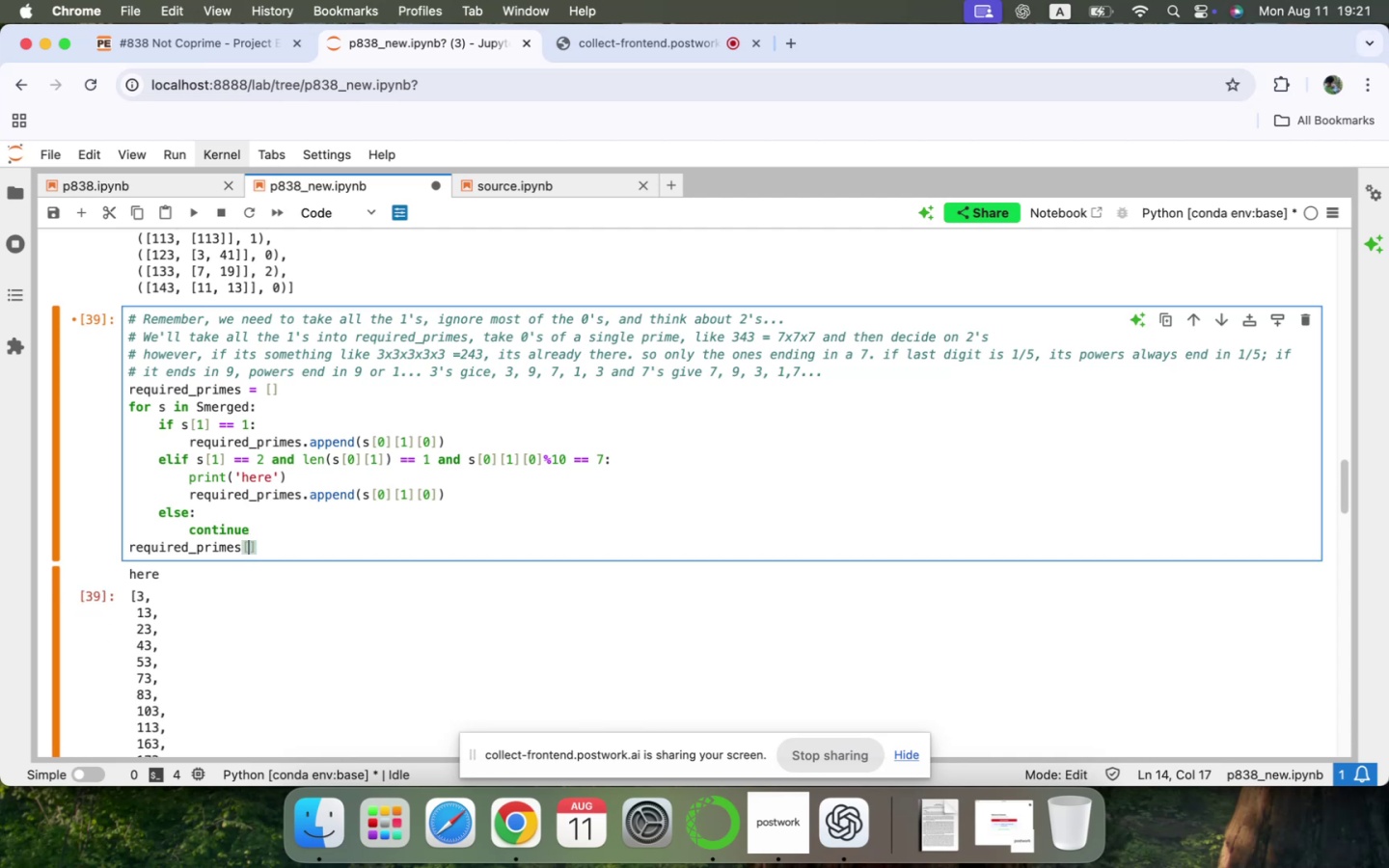 
key(Shift+Semicolon)
 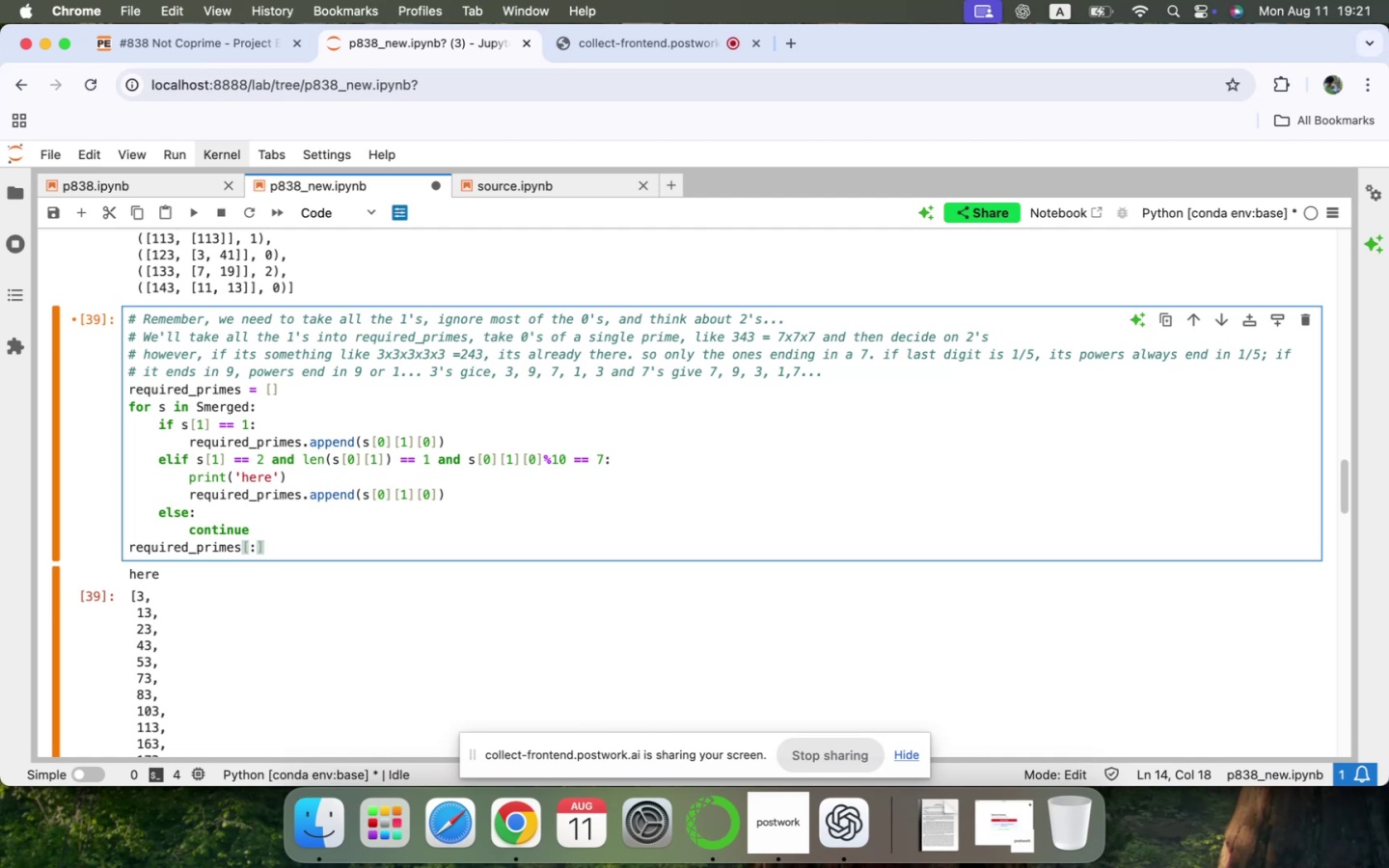 
key(8)
 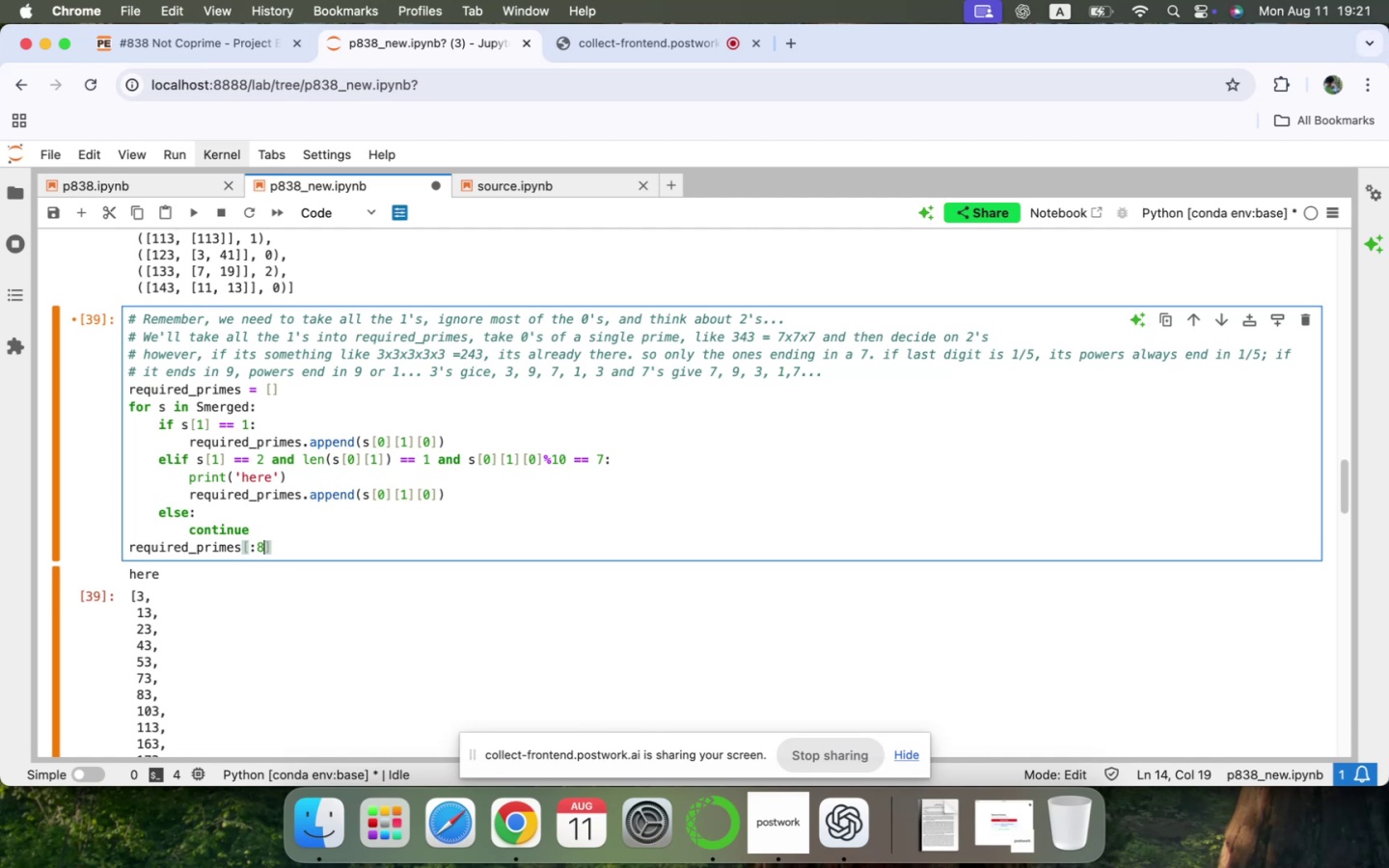 
key(Shift+ShiftLeft)
 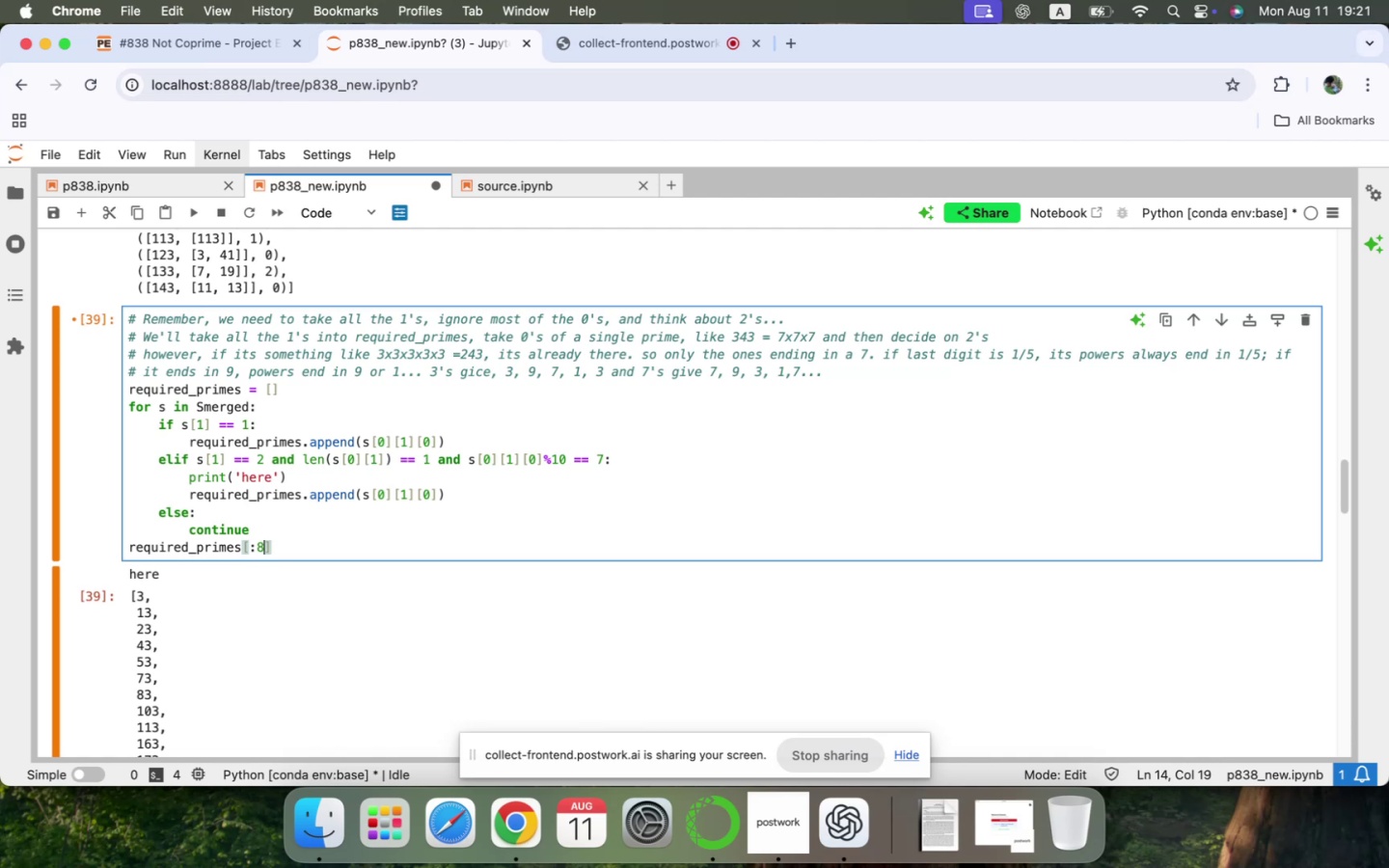 
key(Shift+Enter)
 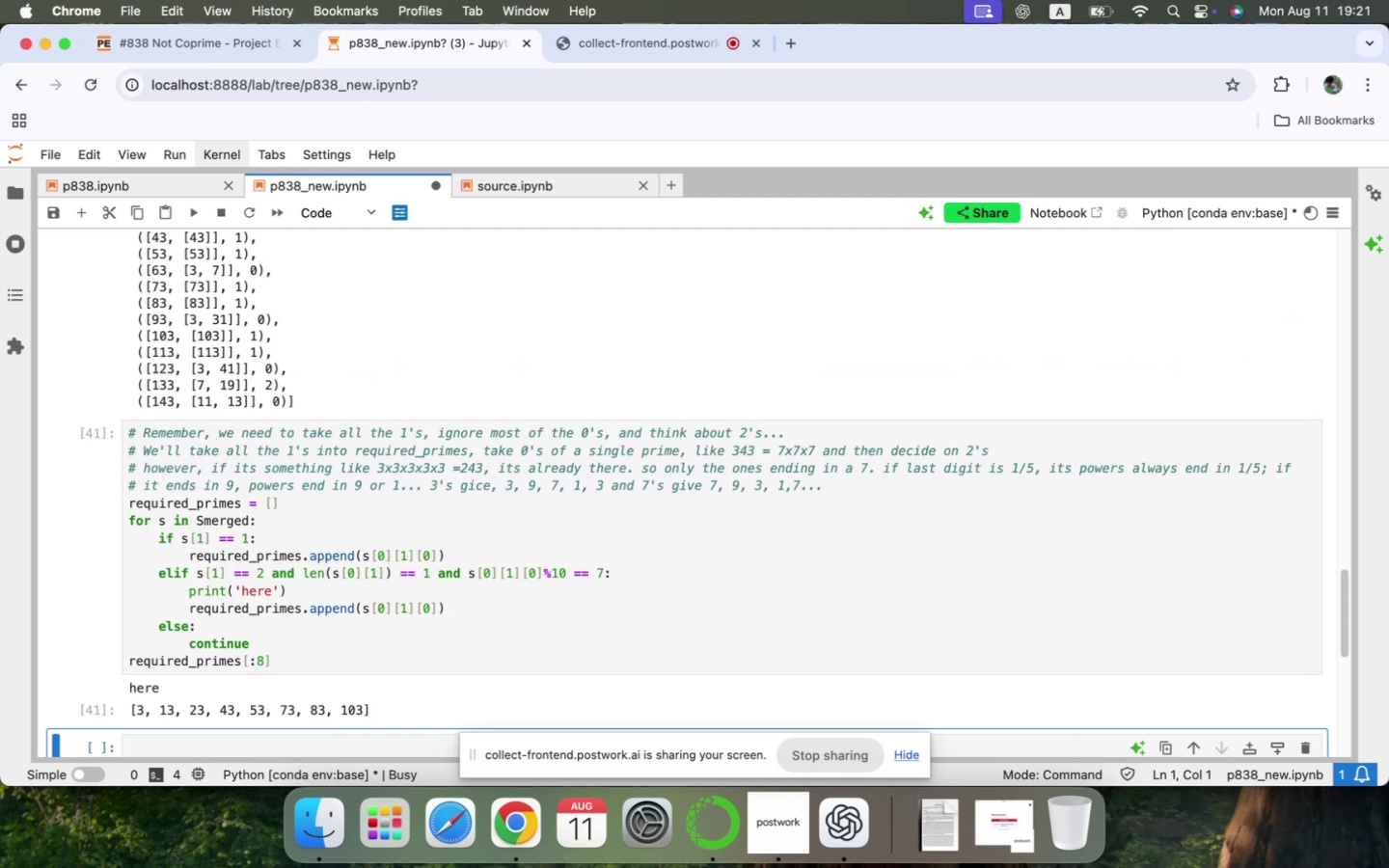 
scroll: coordinate [285, 566], scroll_direction: up, amount: 36.0
 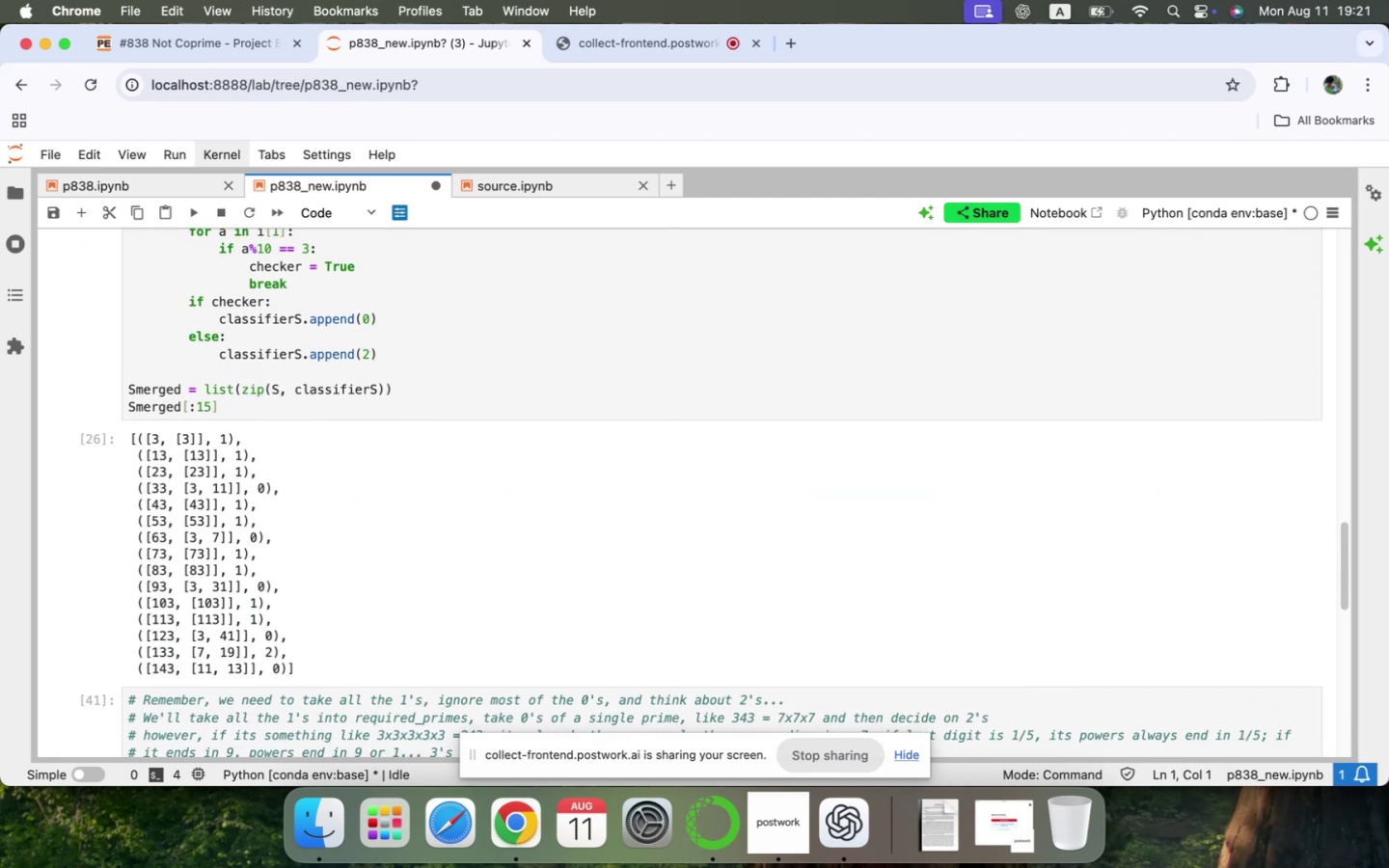 
scroll: coordinate [285, 566], scroll_direction: down, amount: 32.0
 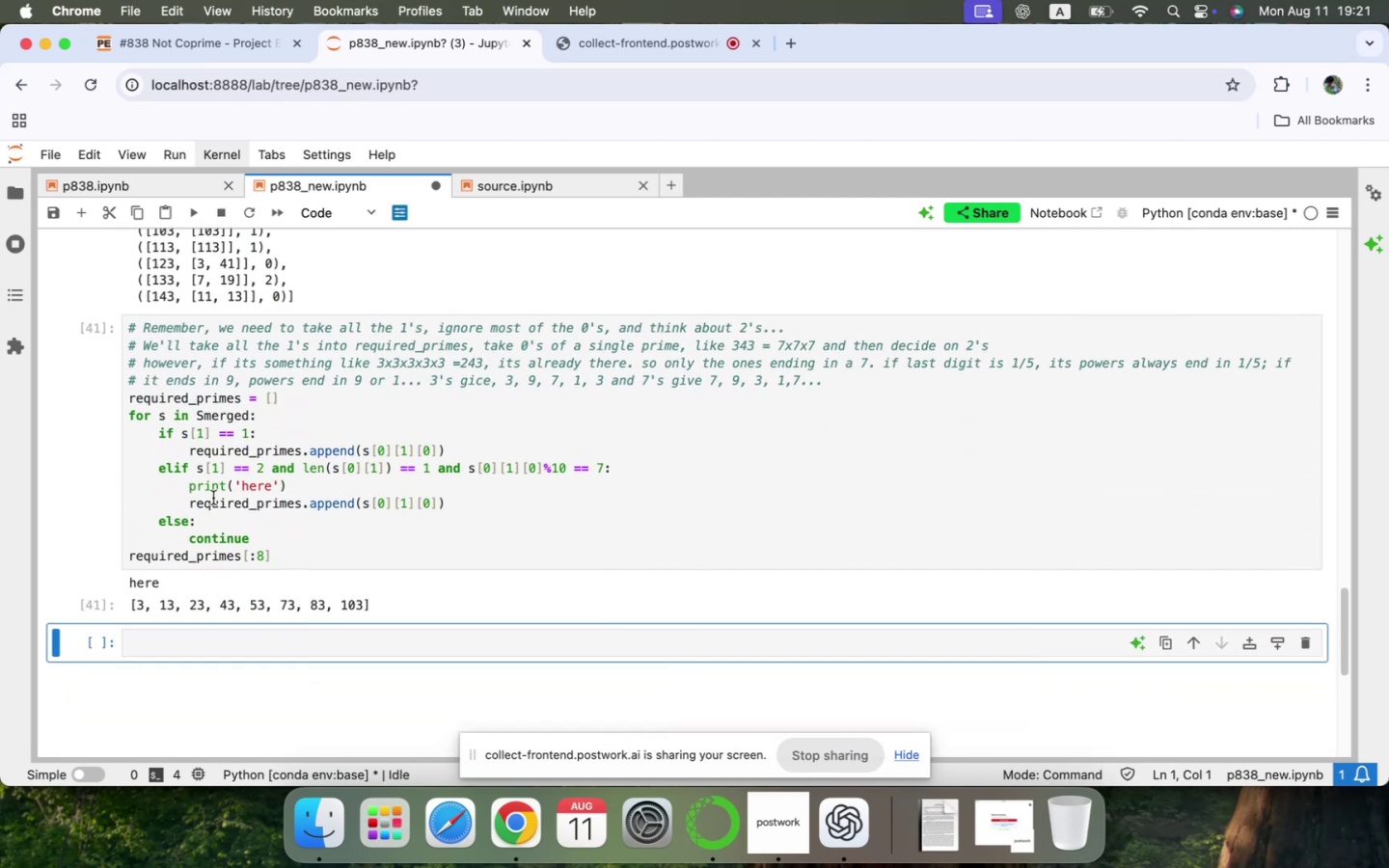 
left_click([244, 485])
 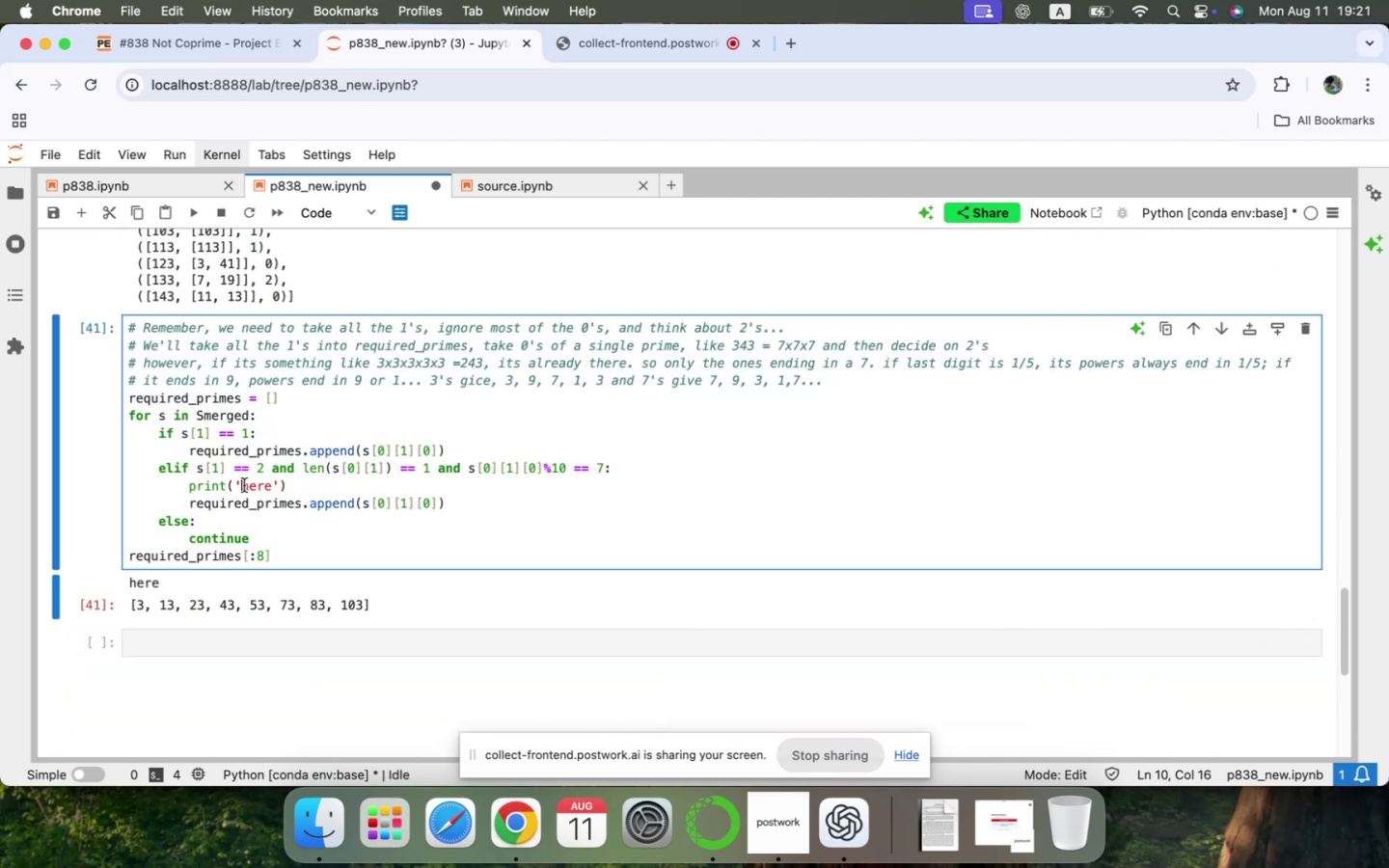 
key(Meta+X)
 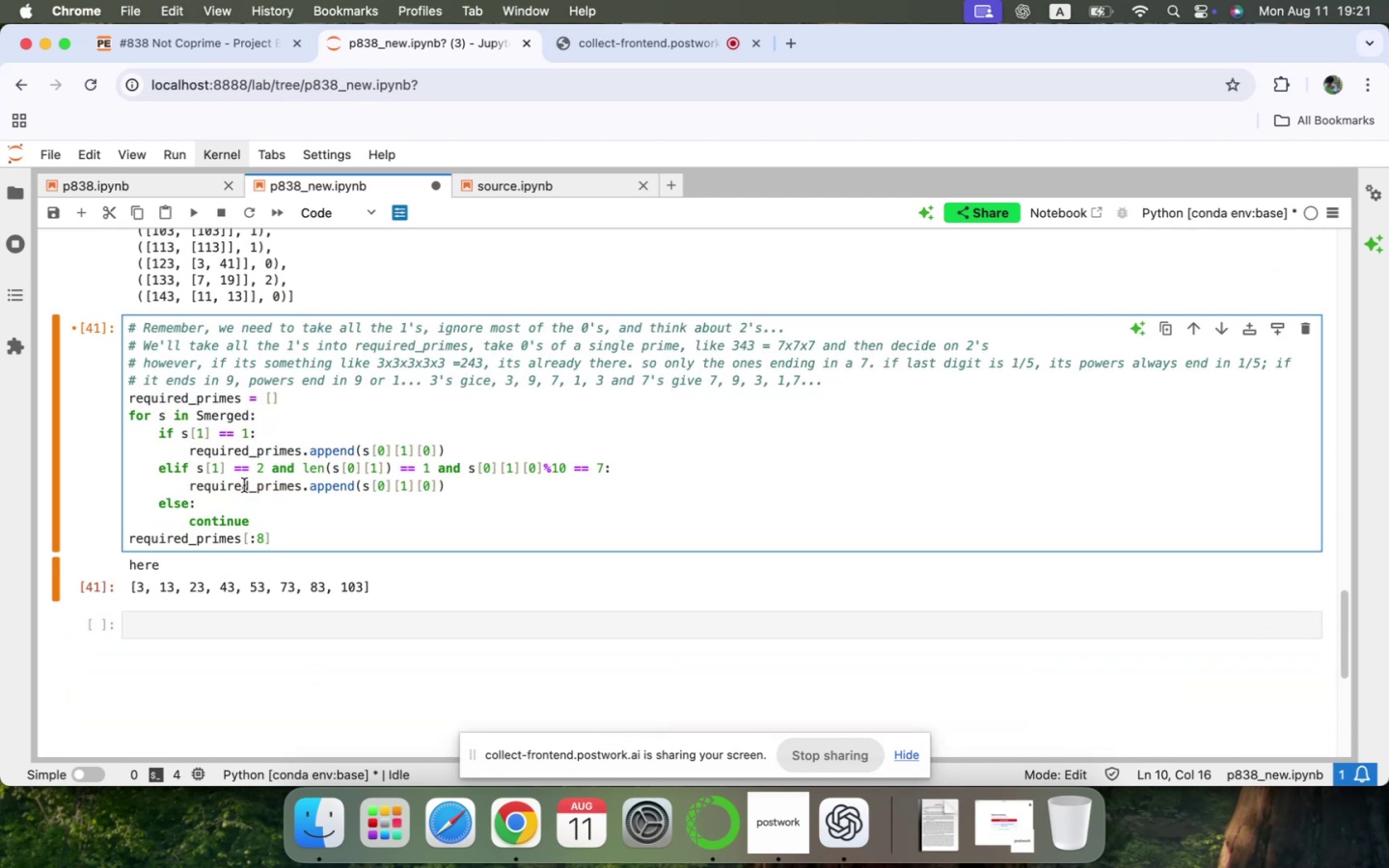 
key(Shift+Enter)
 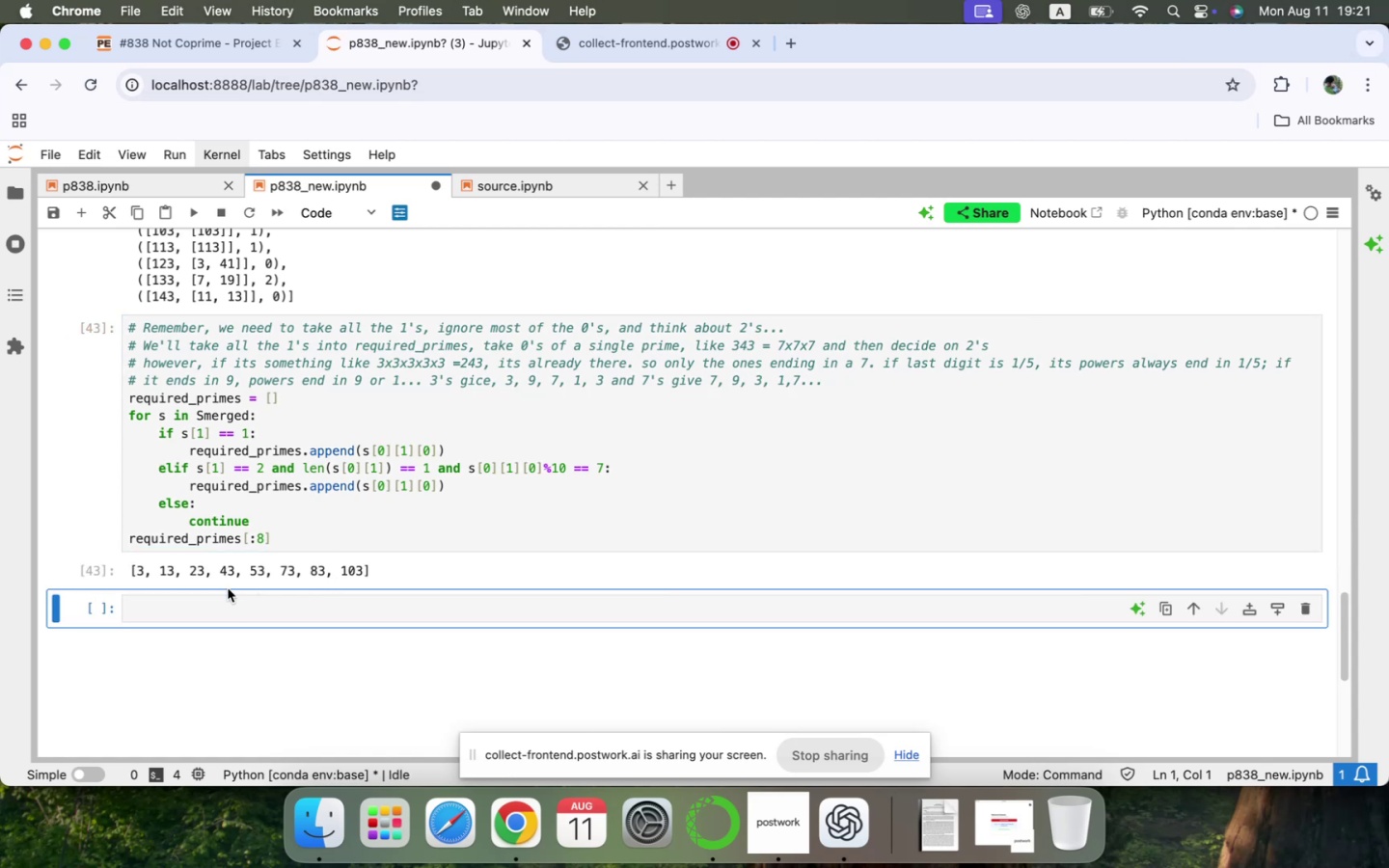 
wait(5.08)
 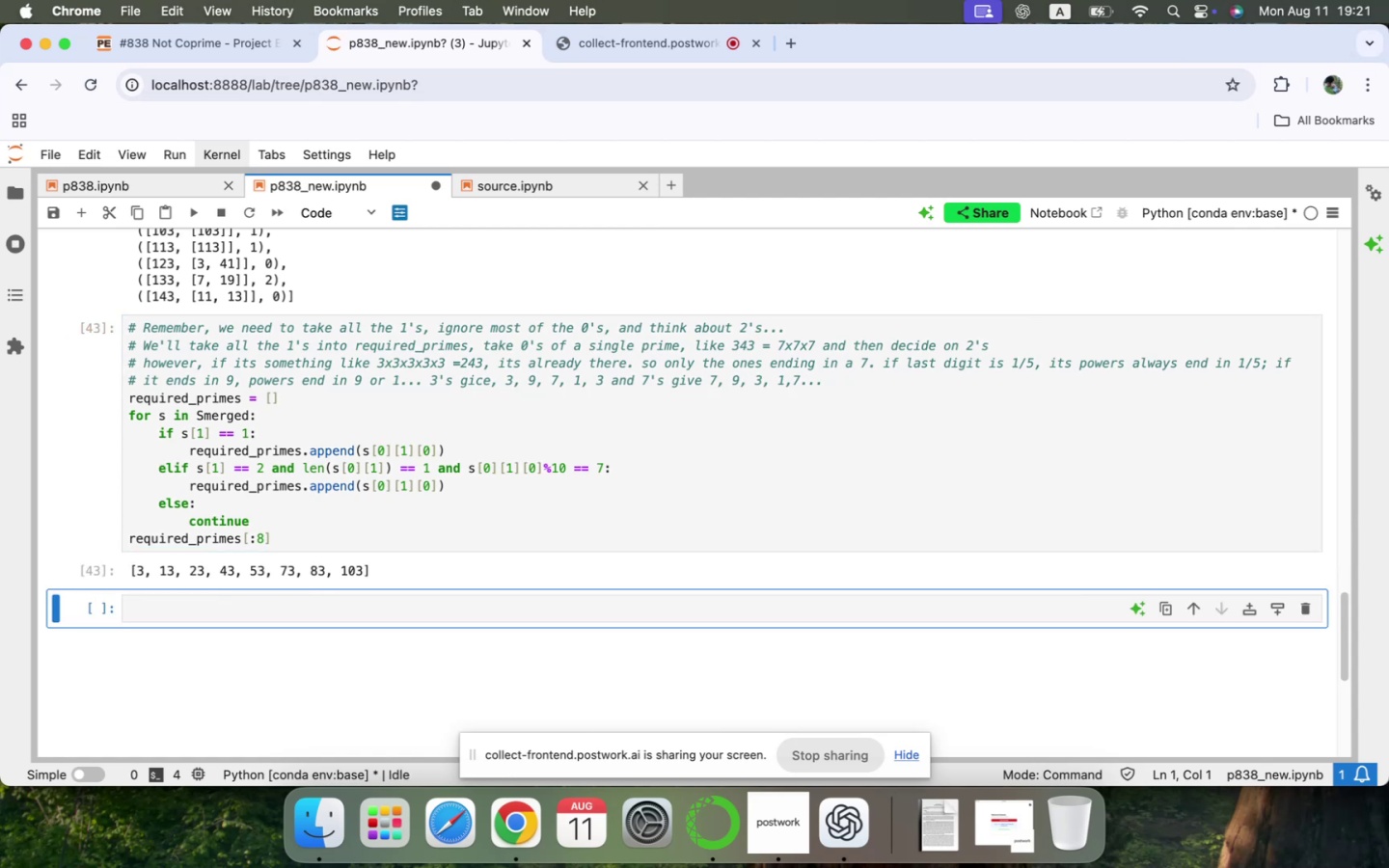 
mouse_move([150, 216])
 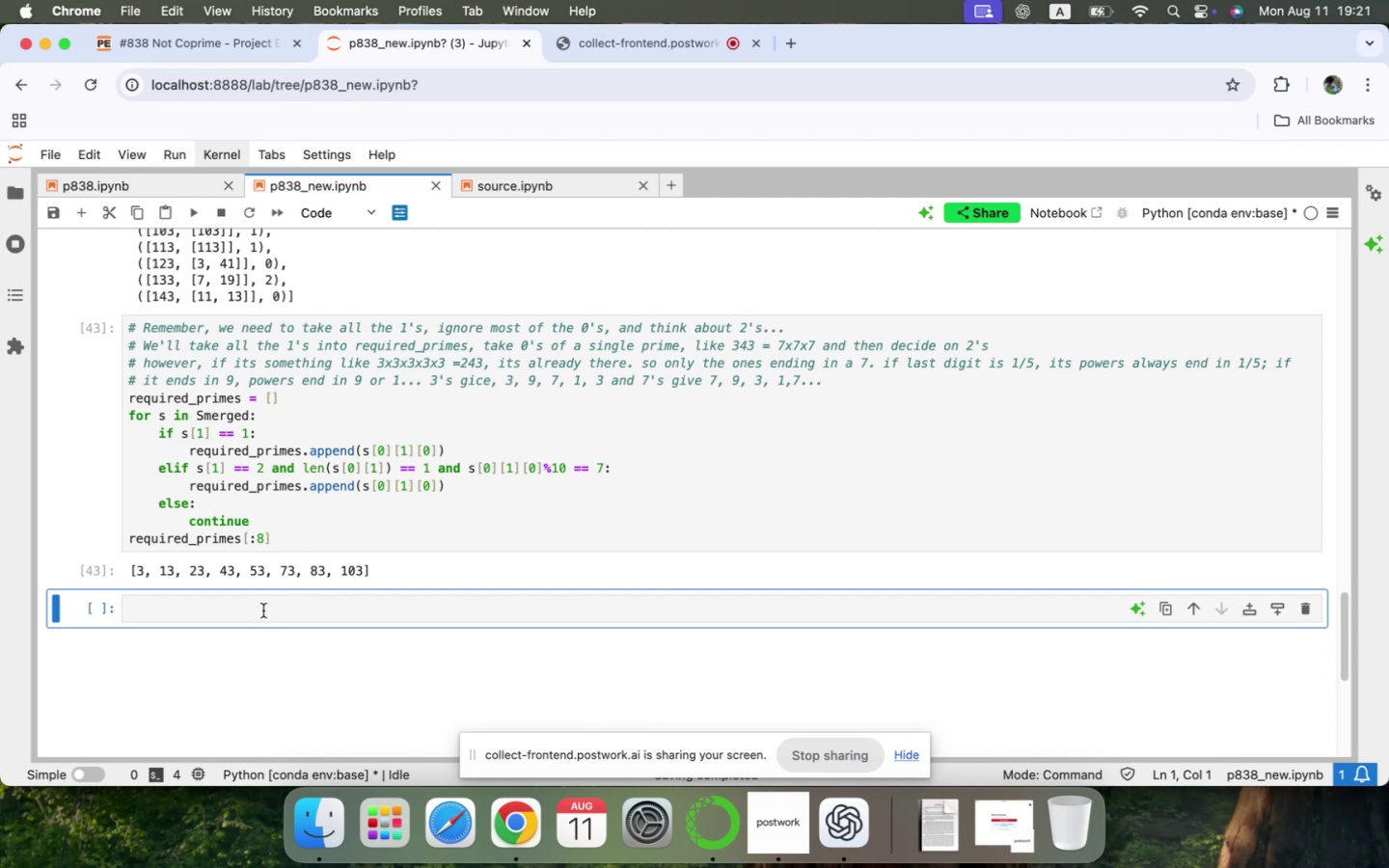 
wait(5.77)
 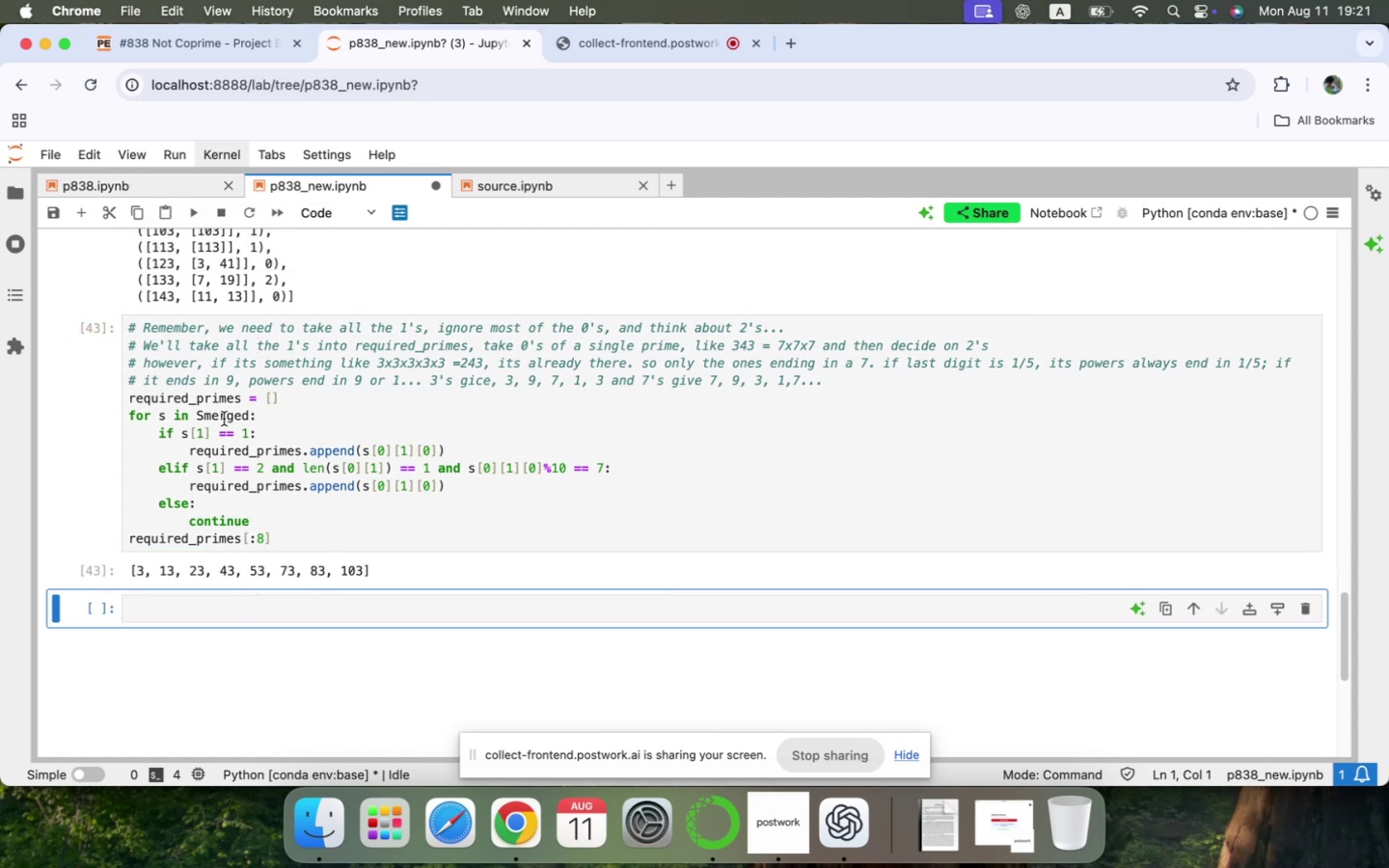 
type(# now that we have some of the requie)
key(Backspace)
type(red primes, lets clea)
key(Backspace)
key(Backspace)
key(Backspace)
key(Backspace)
type(re-classify )
 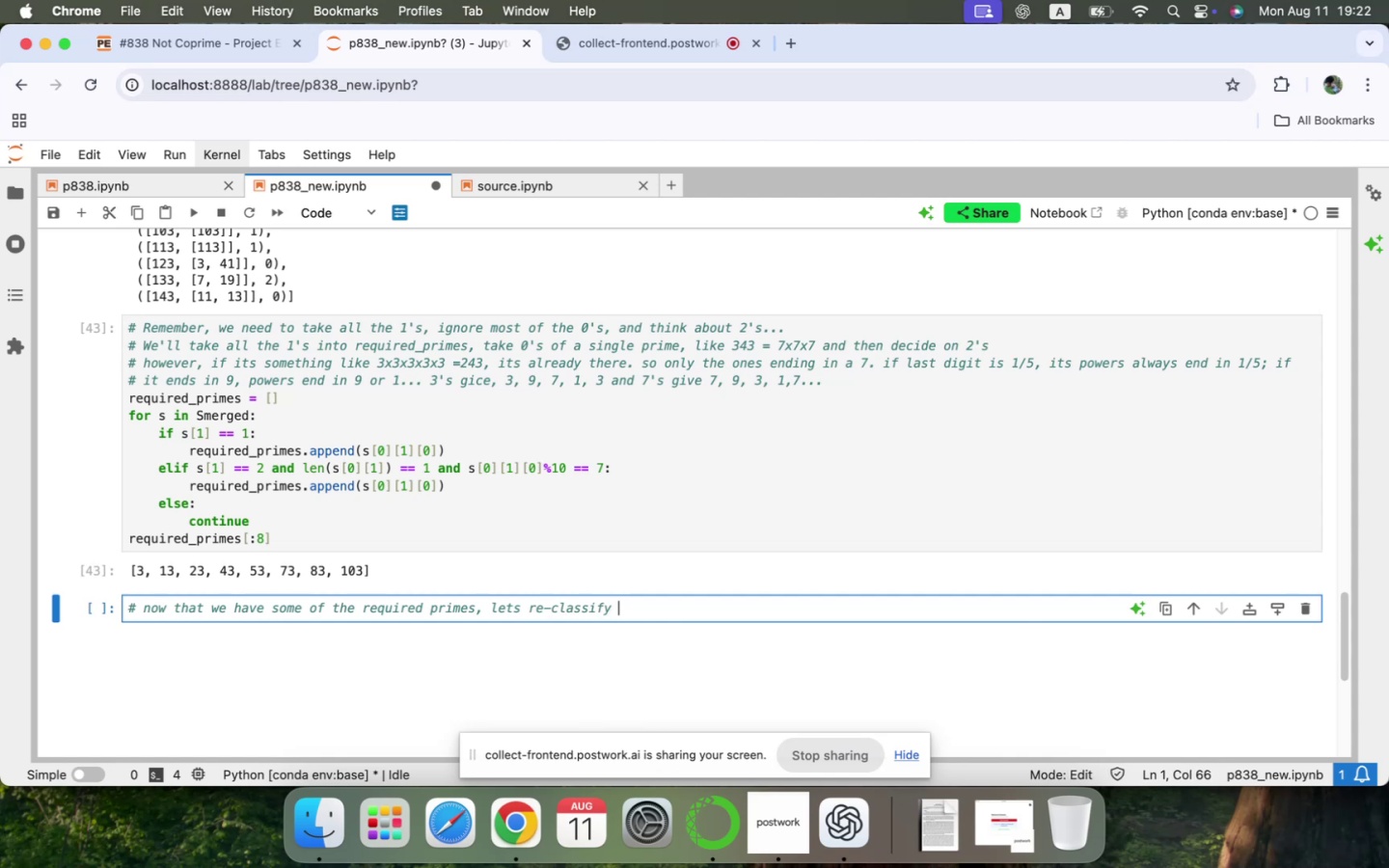 
type(some 2;)
key(Backspace)
type('s.. Here this adds only 7 but will be alo)
key(Backspace)
key(Backspace)
type( lot more when N= 1_000_000)
 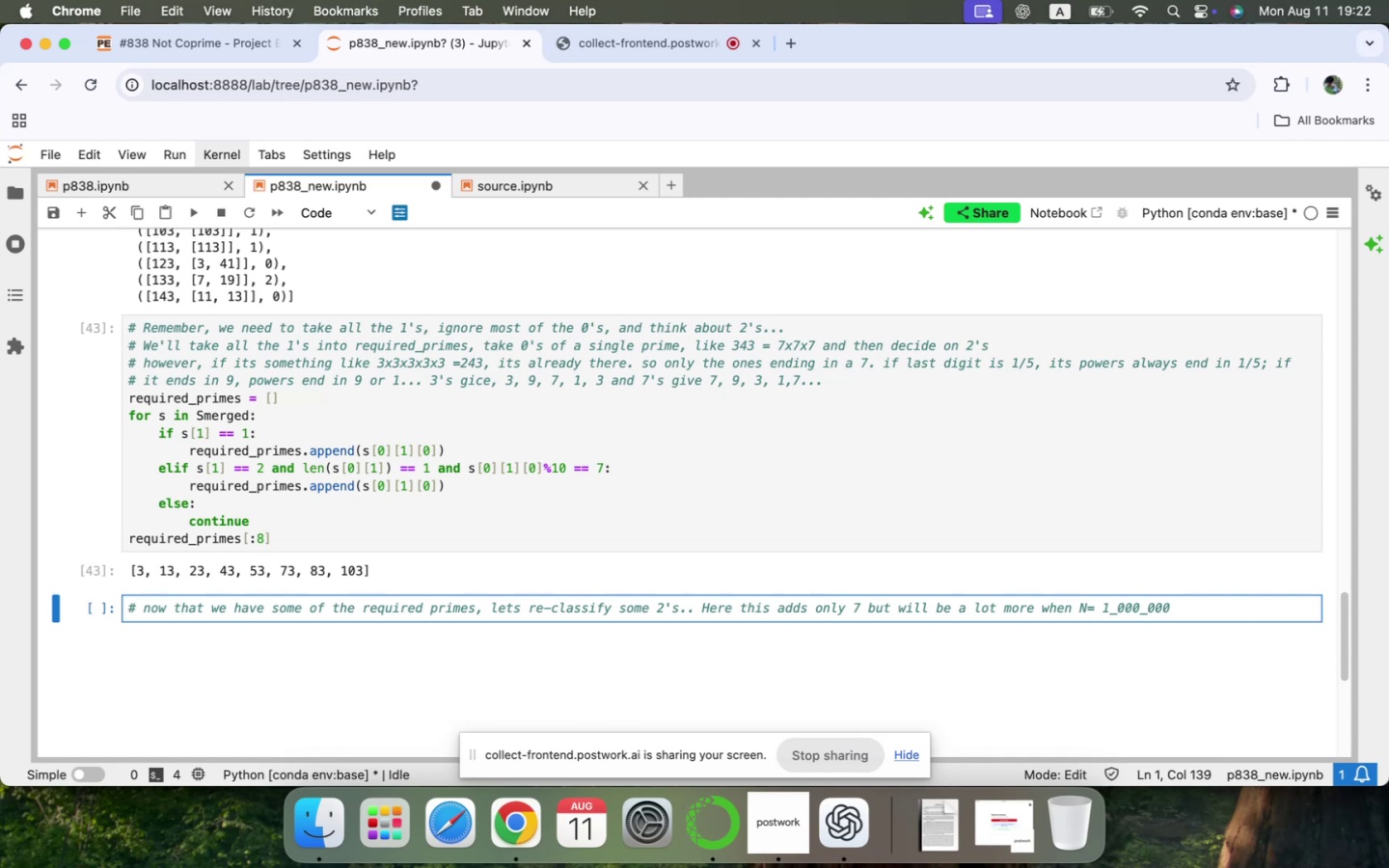 
key(Enter)
 